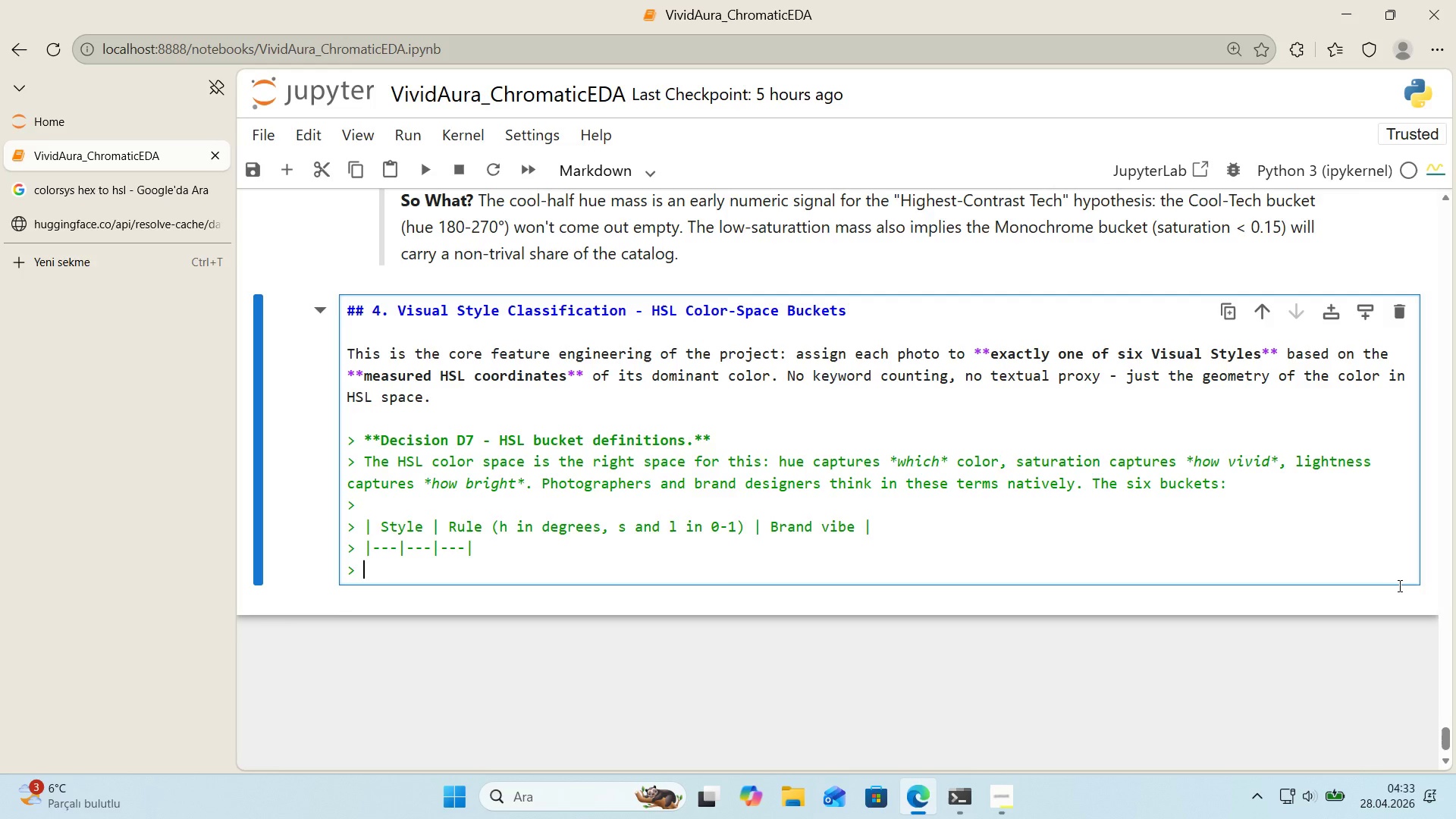 
key(Alt+Control+Minus)
 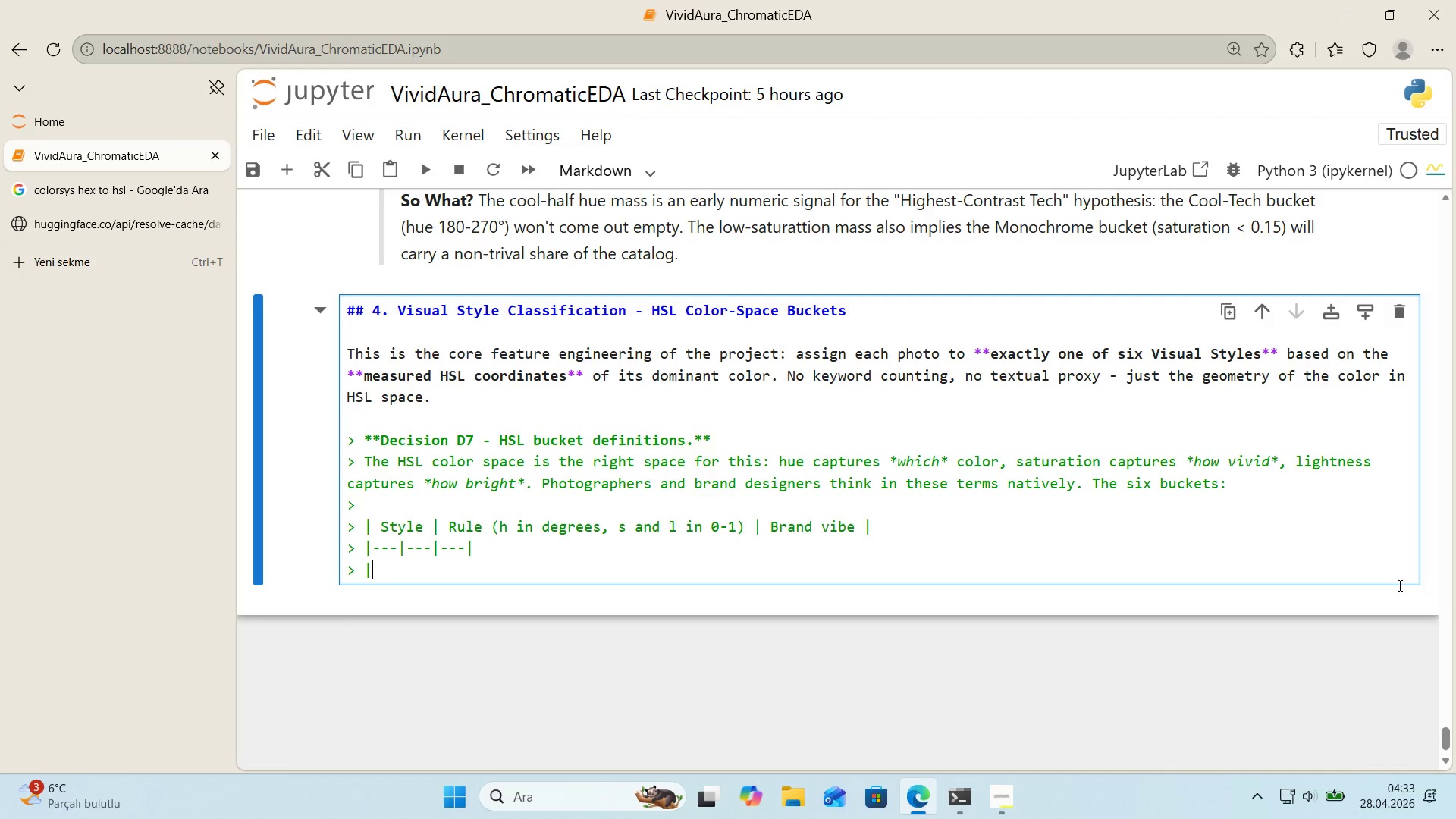 
key(CapsLock)
 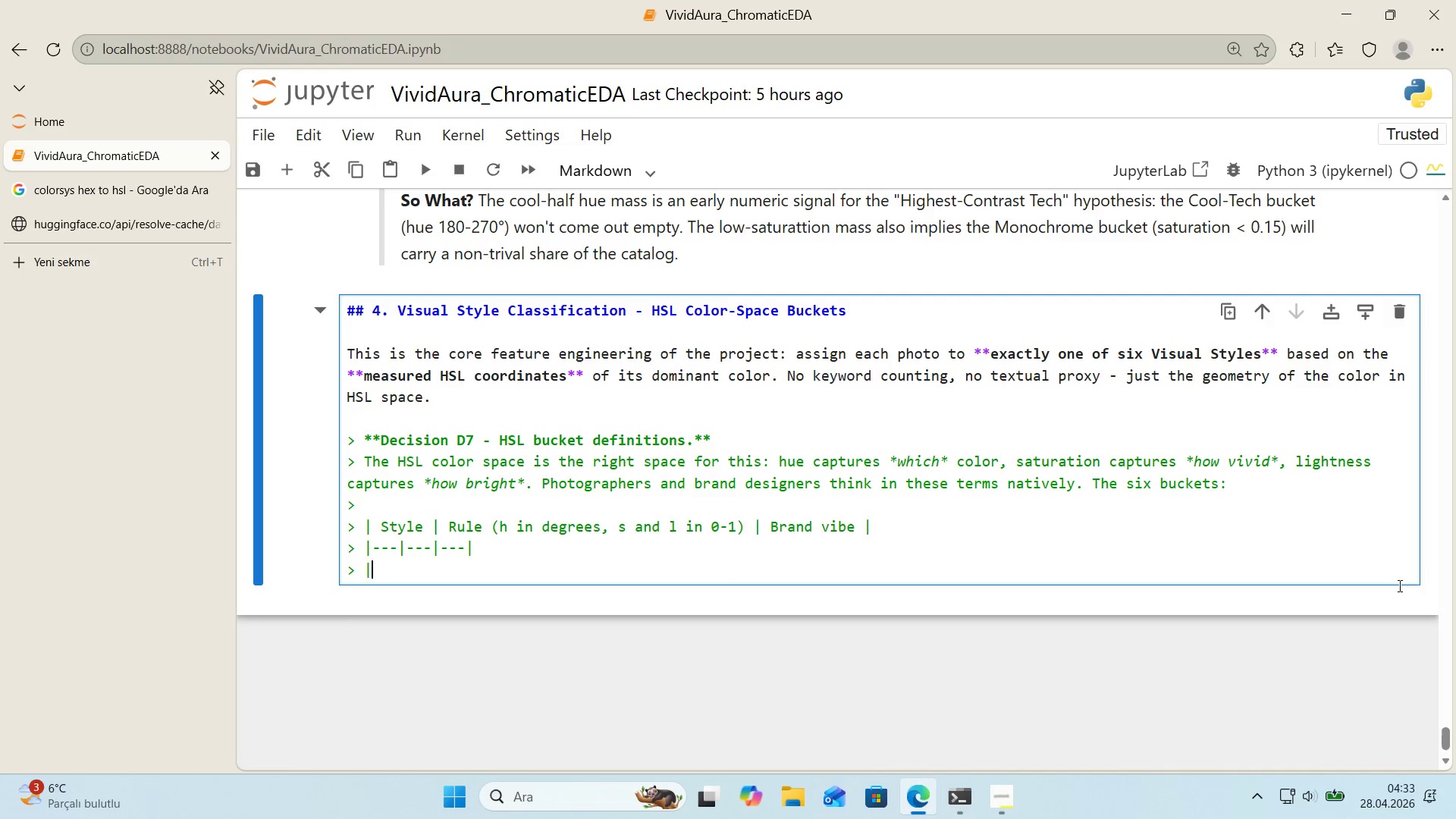 
key(M)
 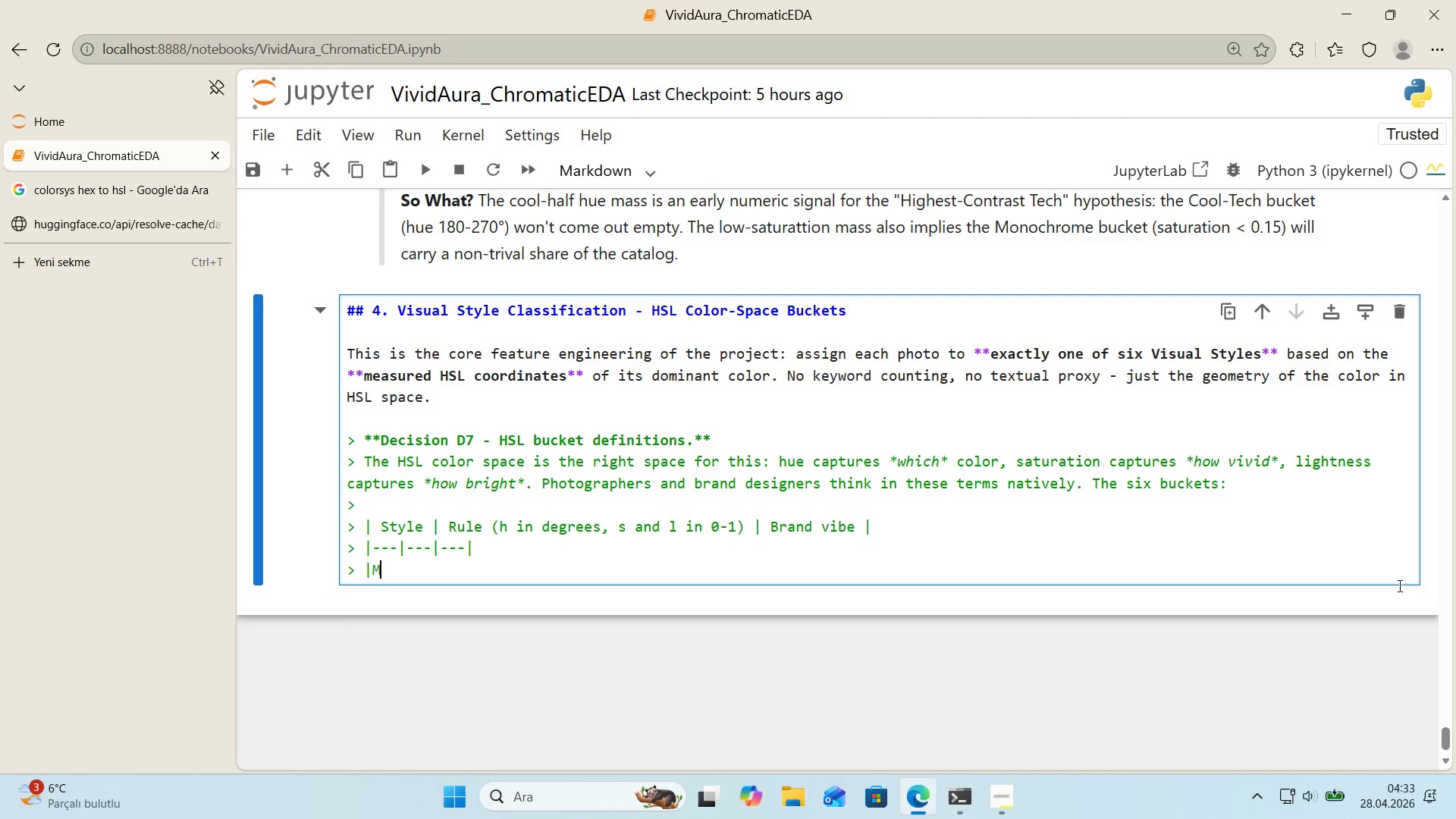 
key(CapsLock)
 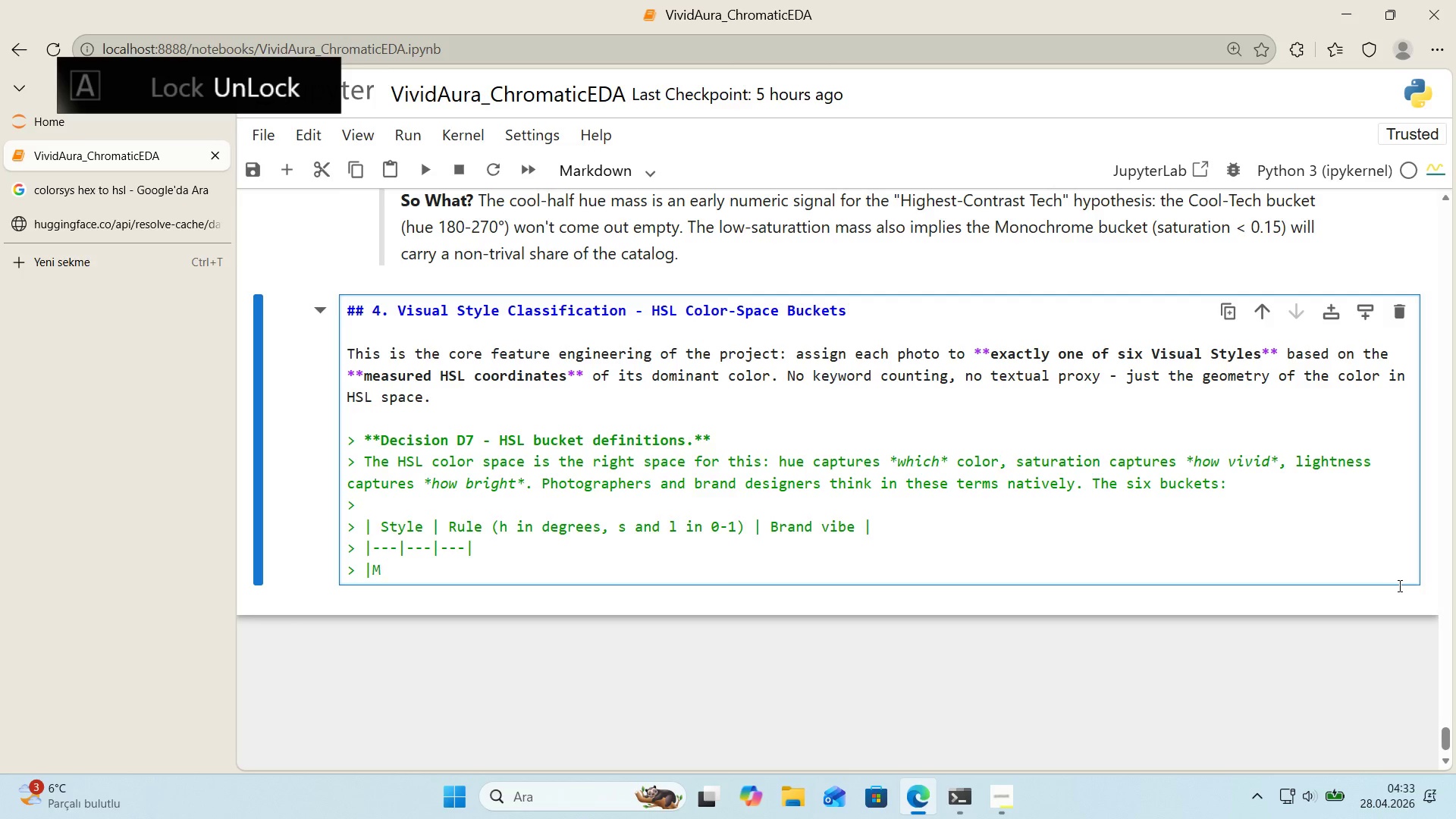 
key(ArrowLeft)
 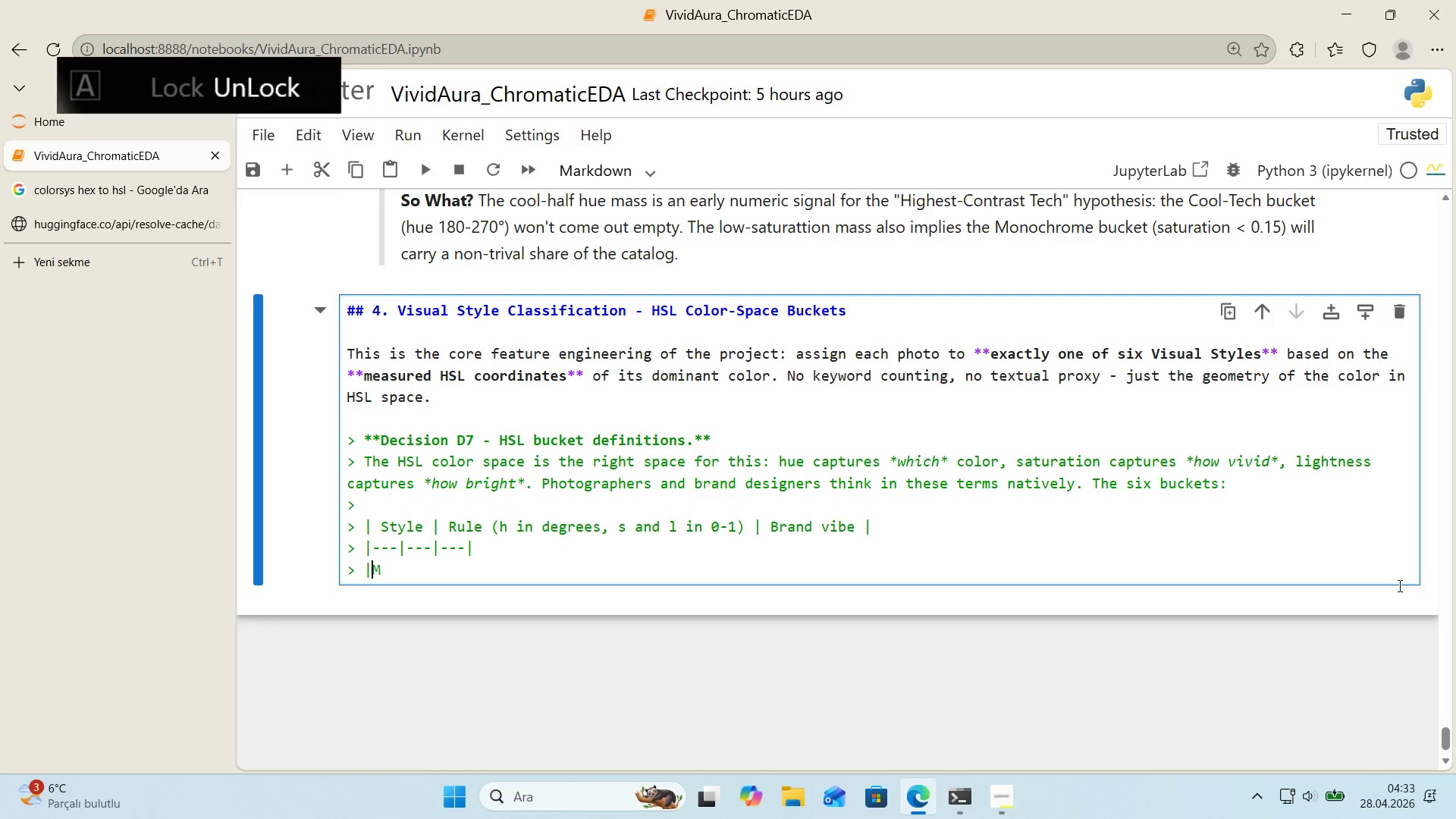 
key(Space)
 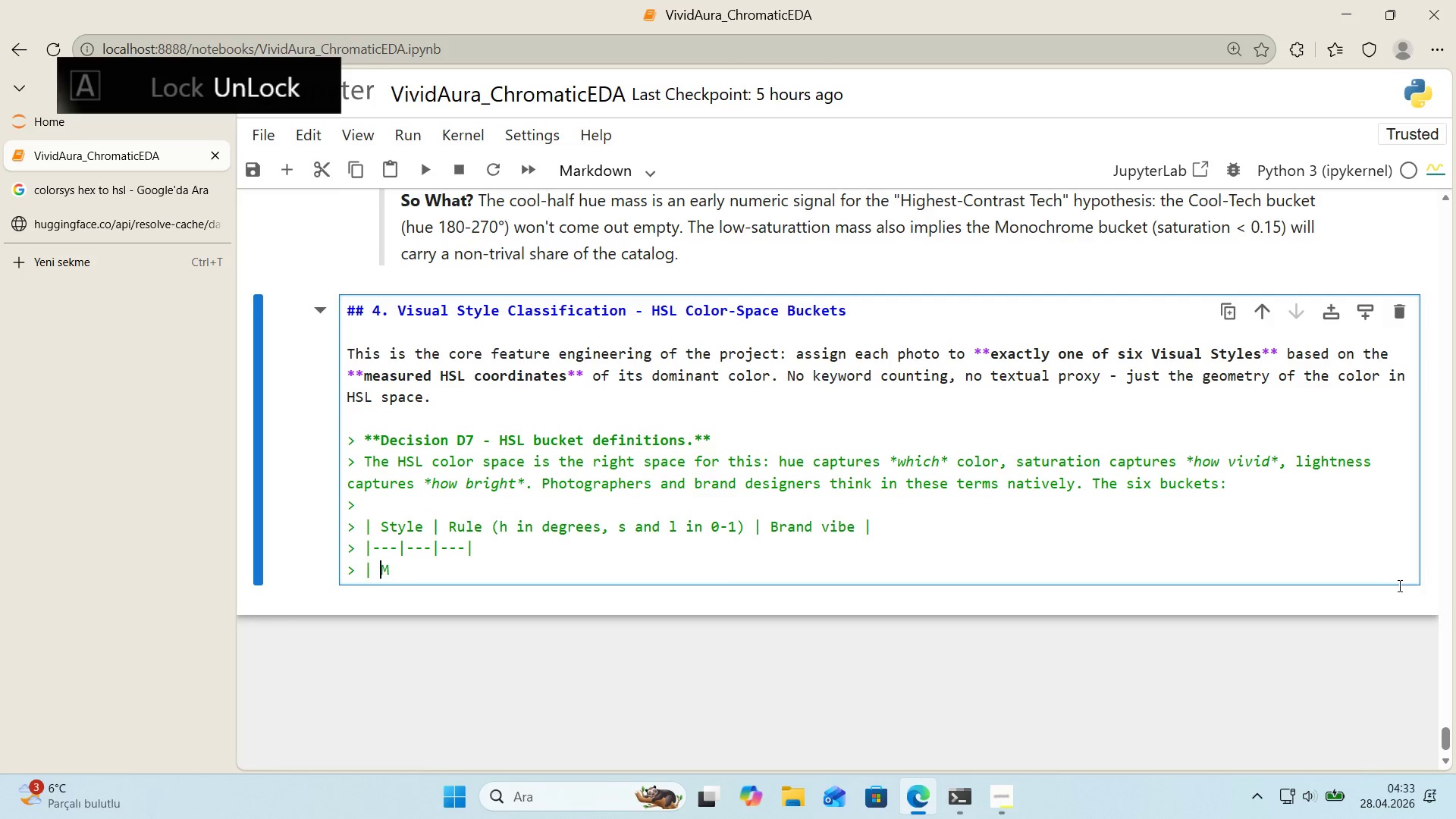 
key(ArrowRight)
 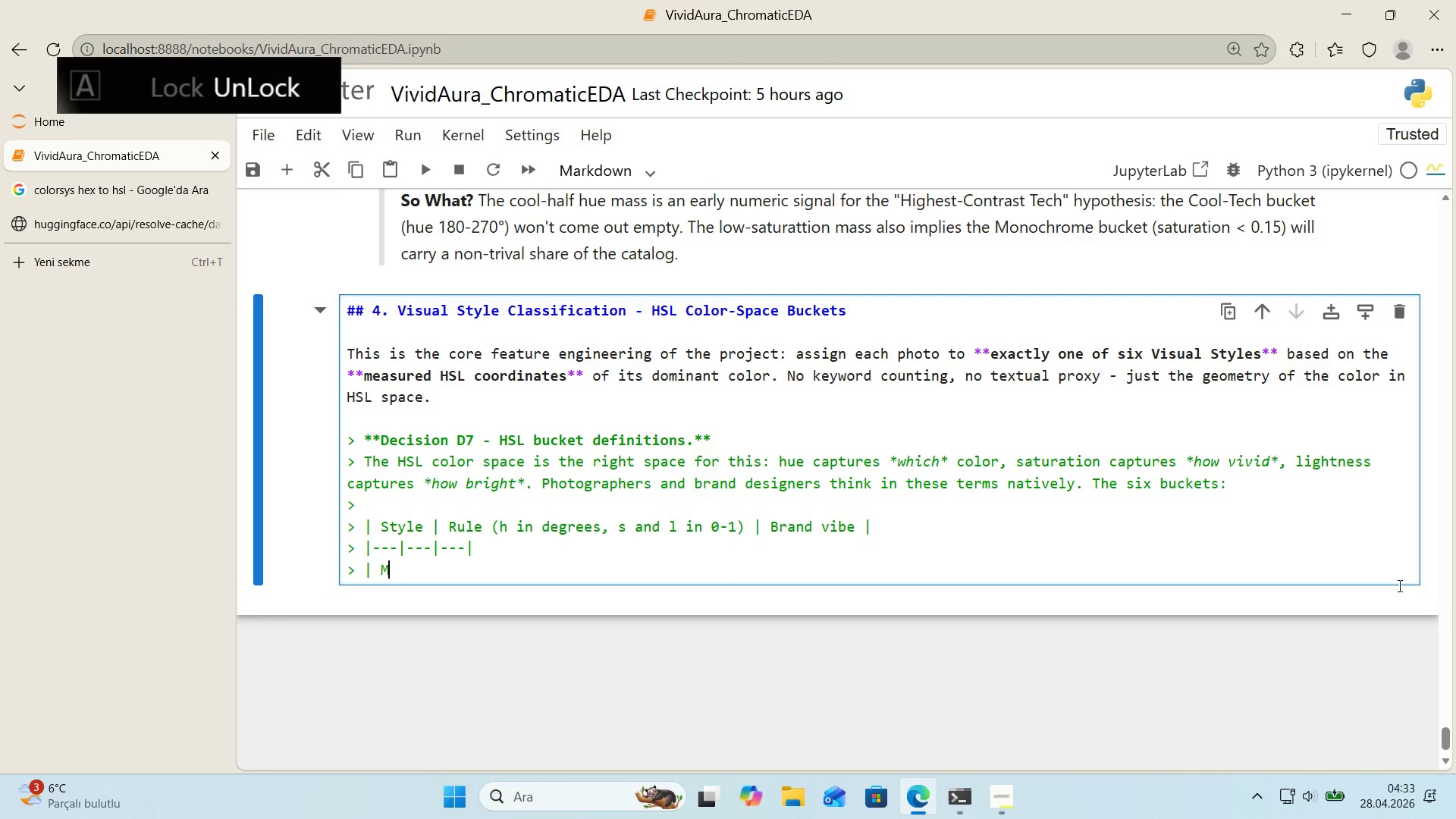 
type(')
key(Backspace)
type('N')
key(Backspace)
key(Backspace)
key(Backspace)
type('n'mal'st )
 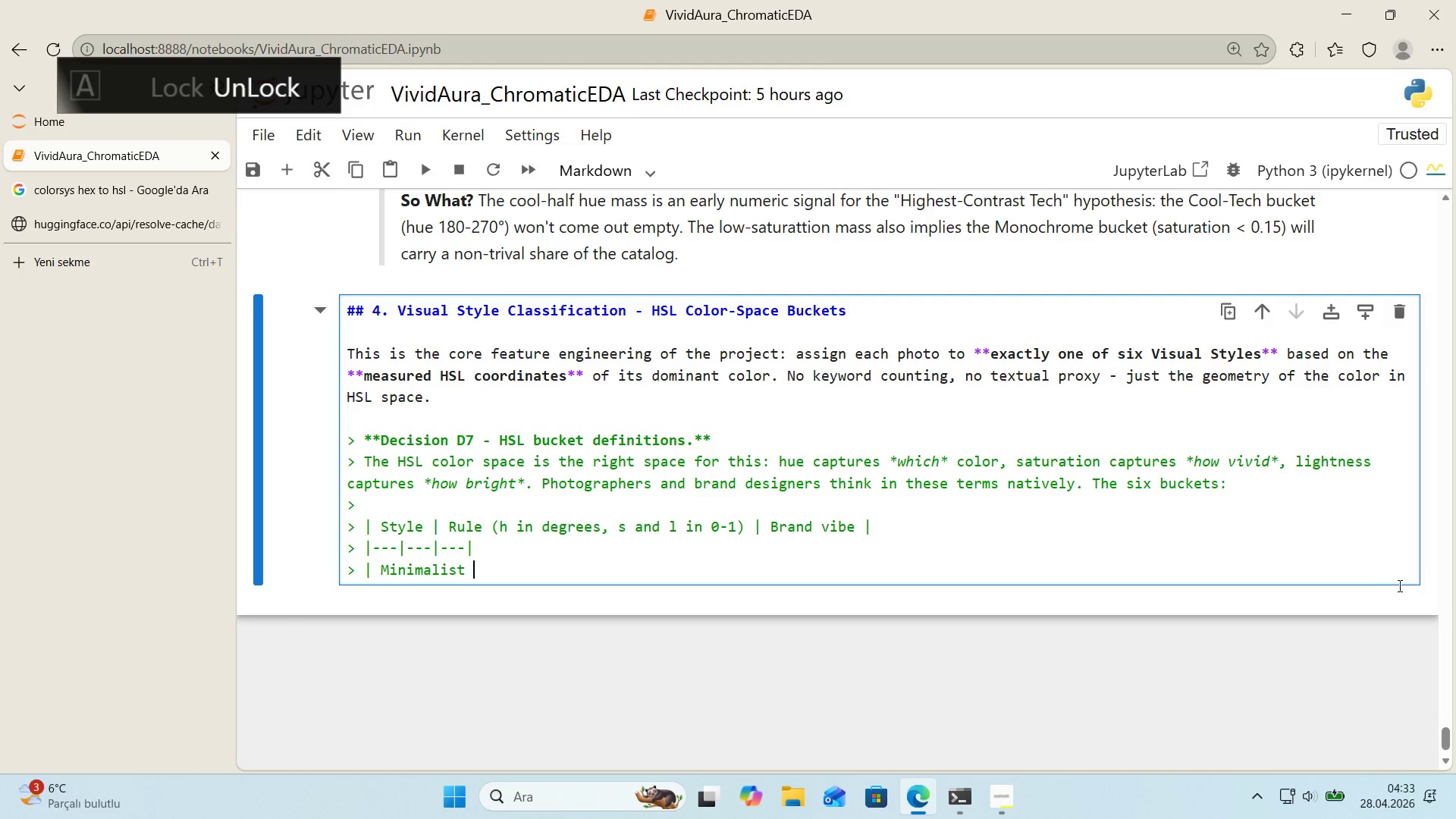 
key(Alt+Control+Minus)
 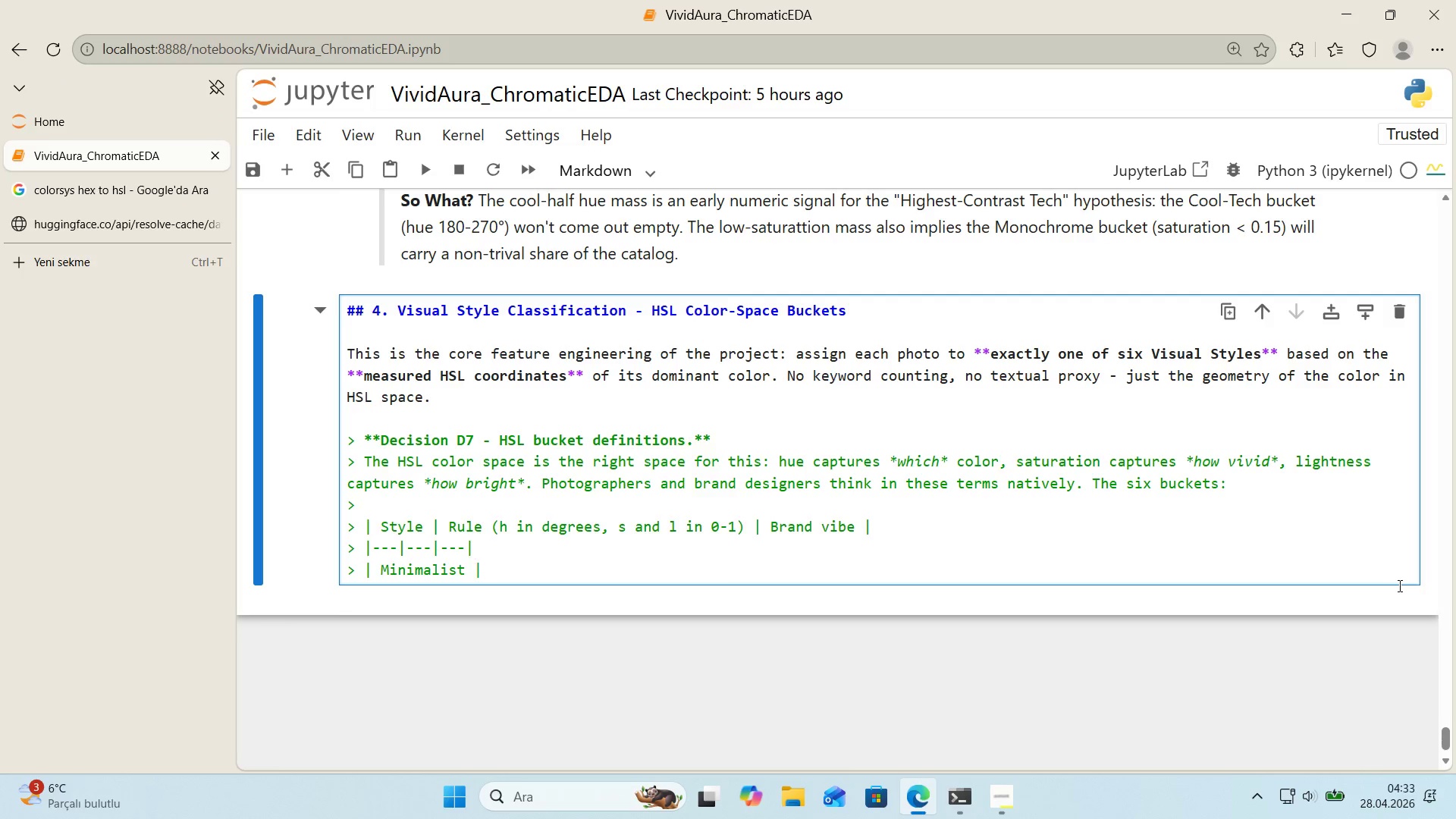 
key(ArrowLeft)
 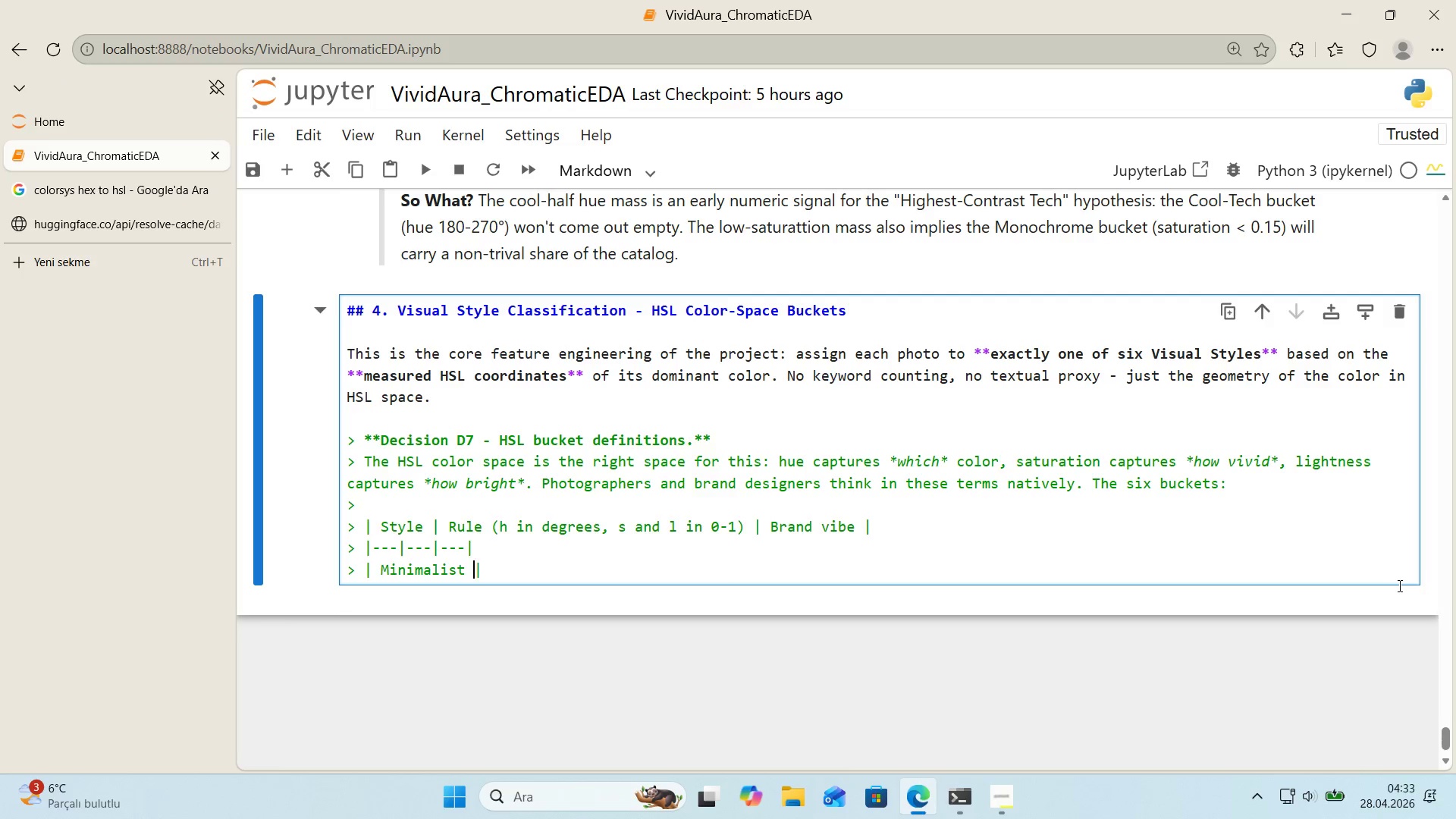 
key(Backspace)
 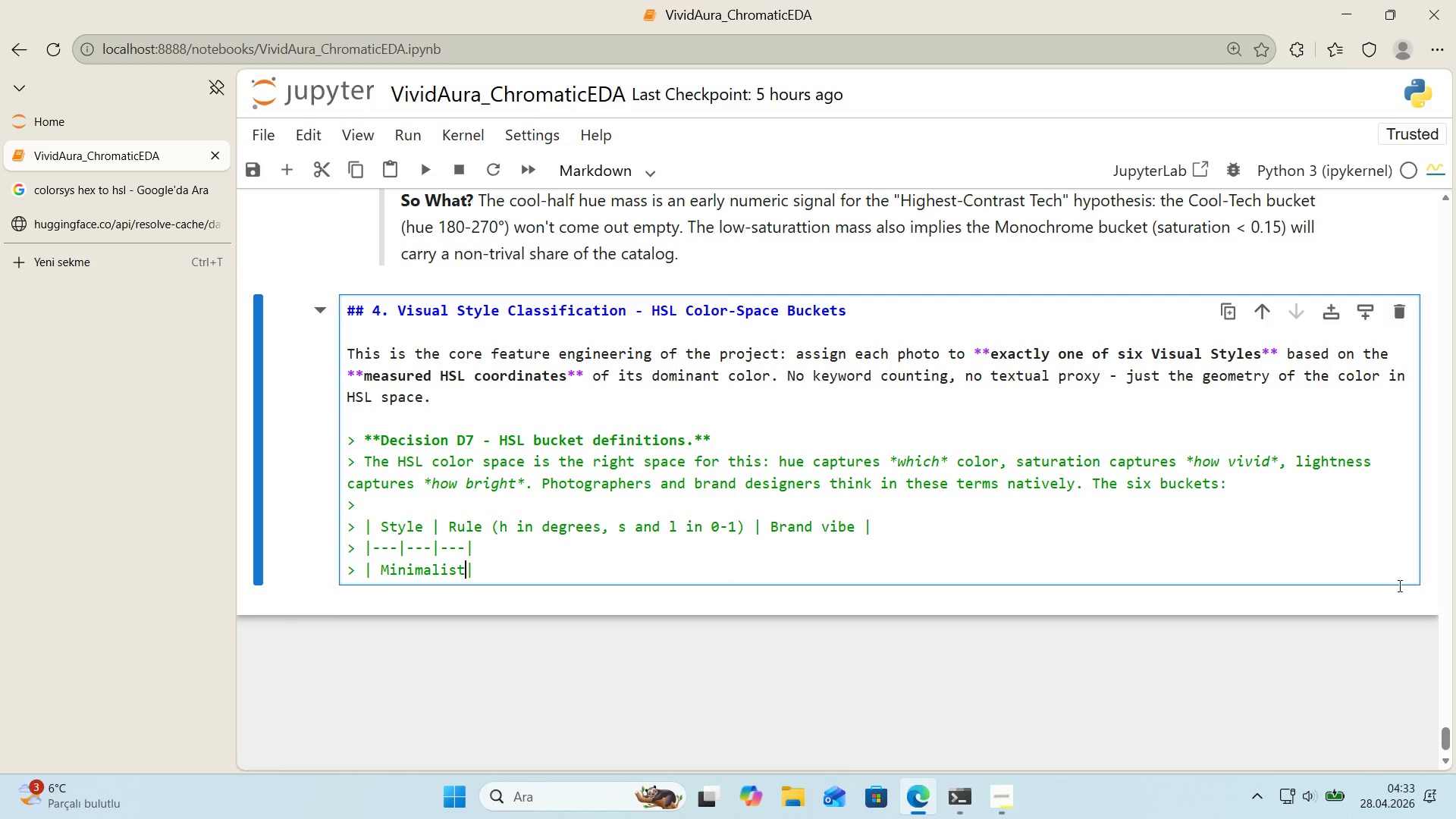 
key(ArrowRight)
 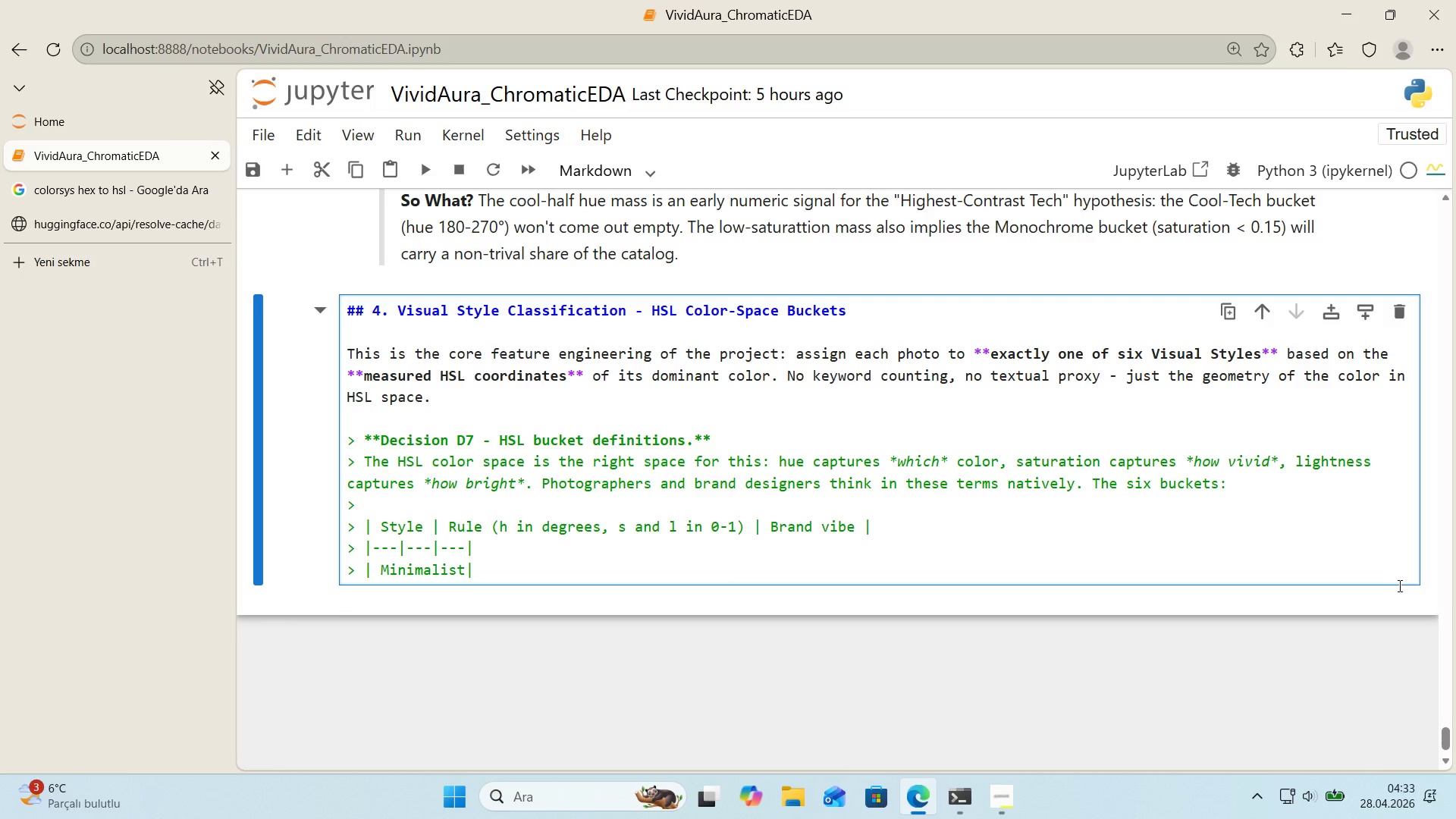 
key(Space)
 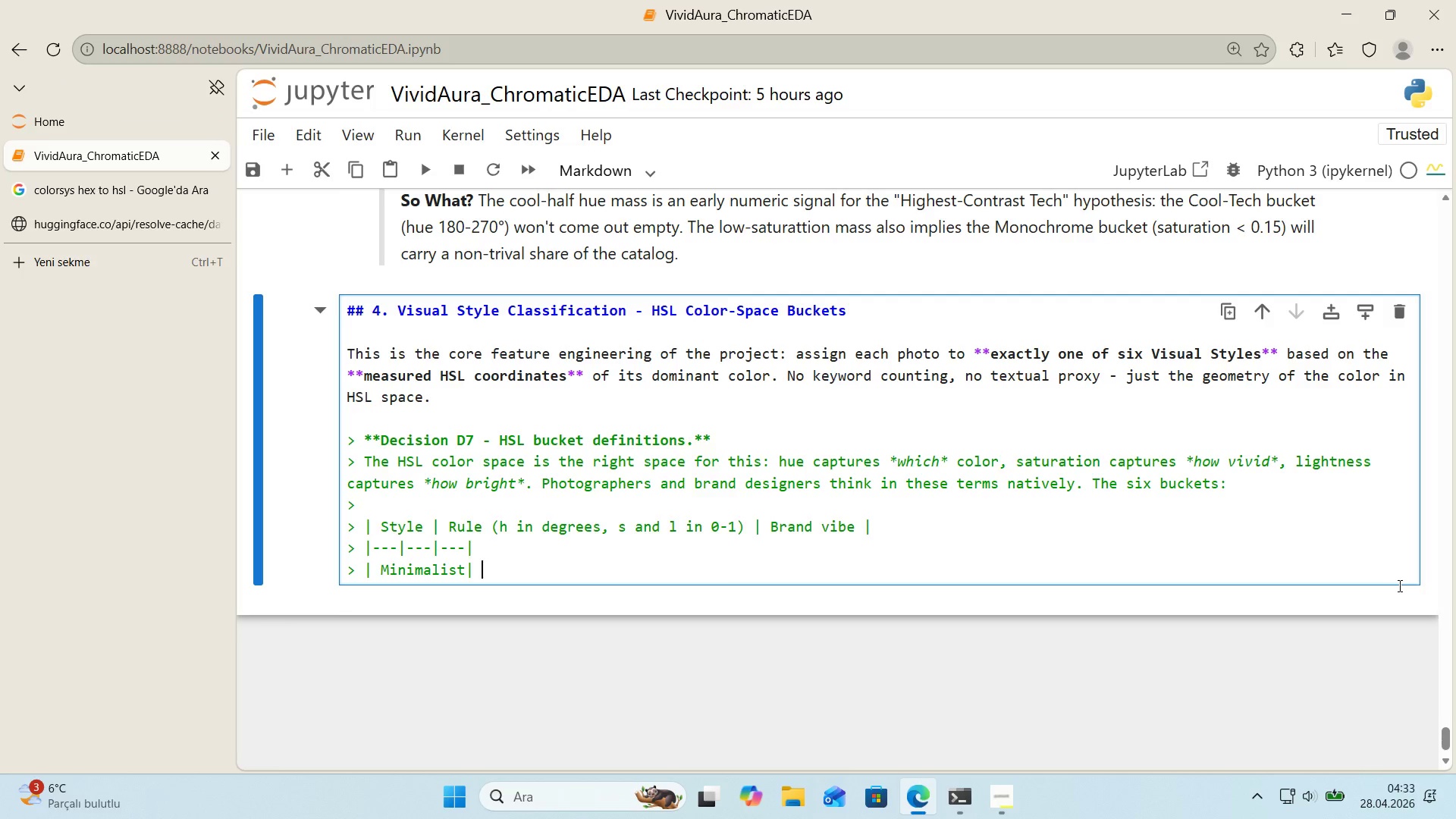 
key(Alt+Control+Comma)
 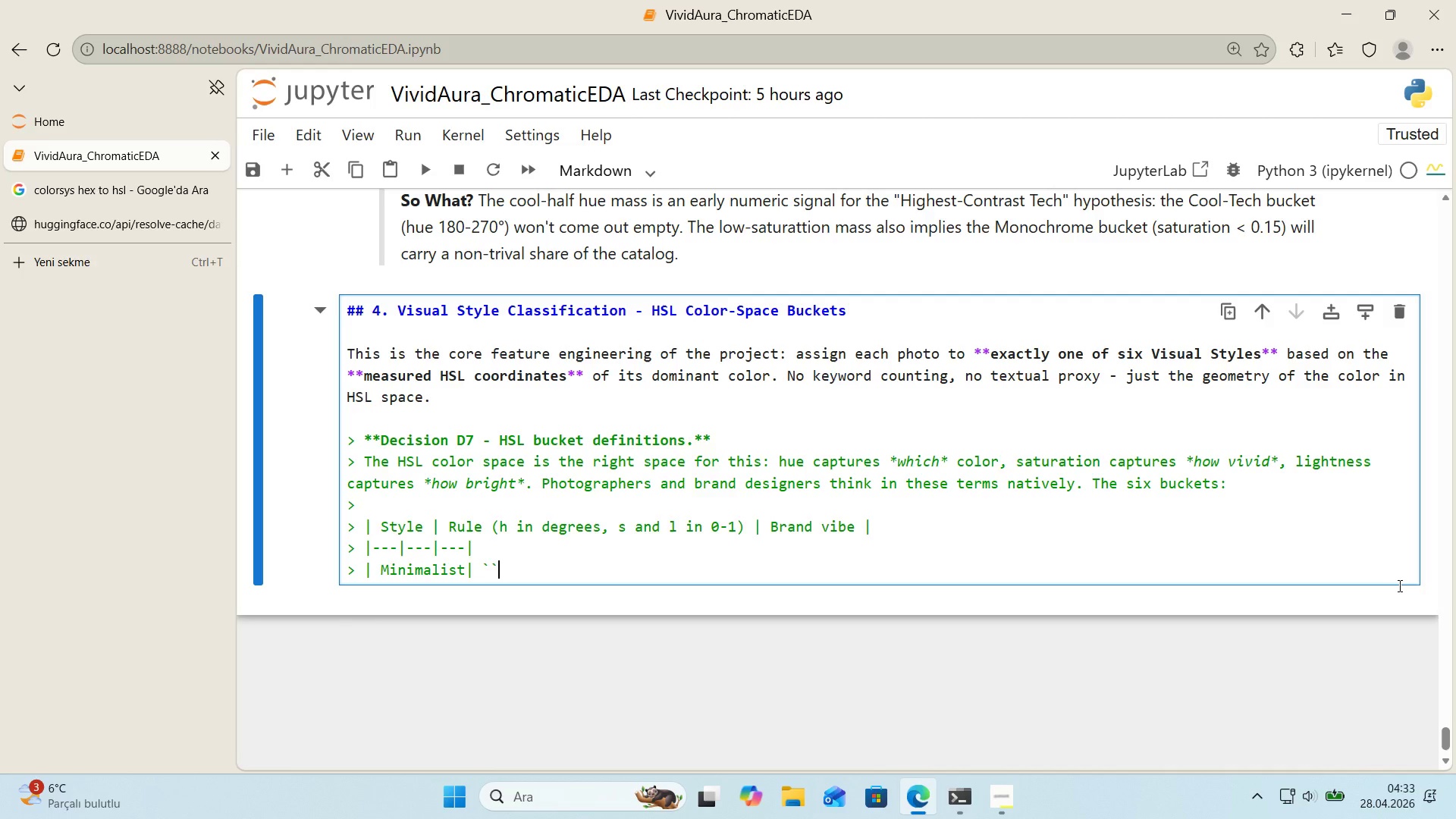 
key(Alt+Control+Comma)
 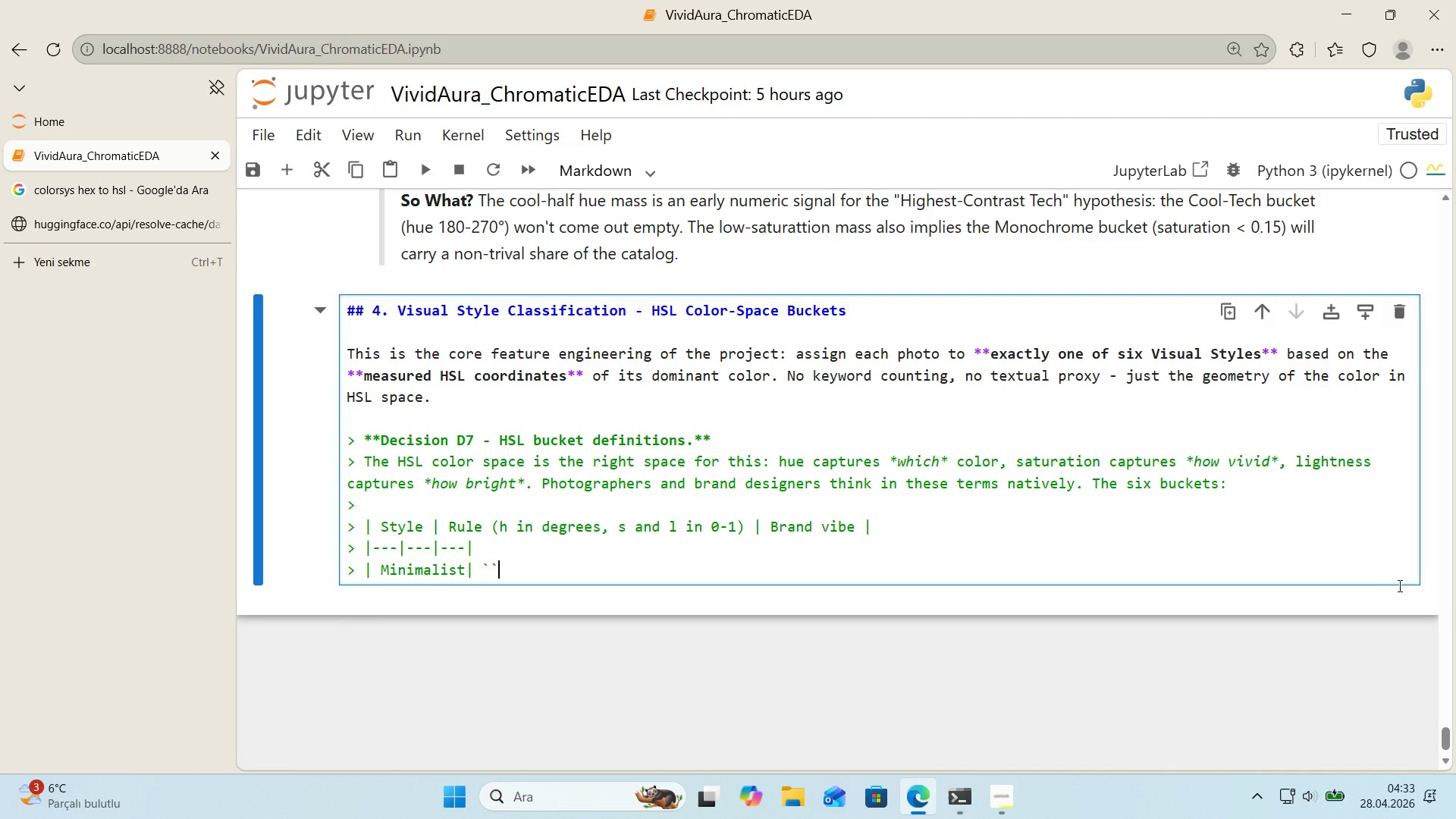 
key(ArrowLeft)
 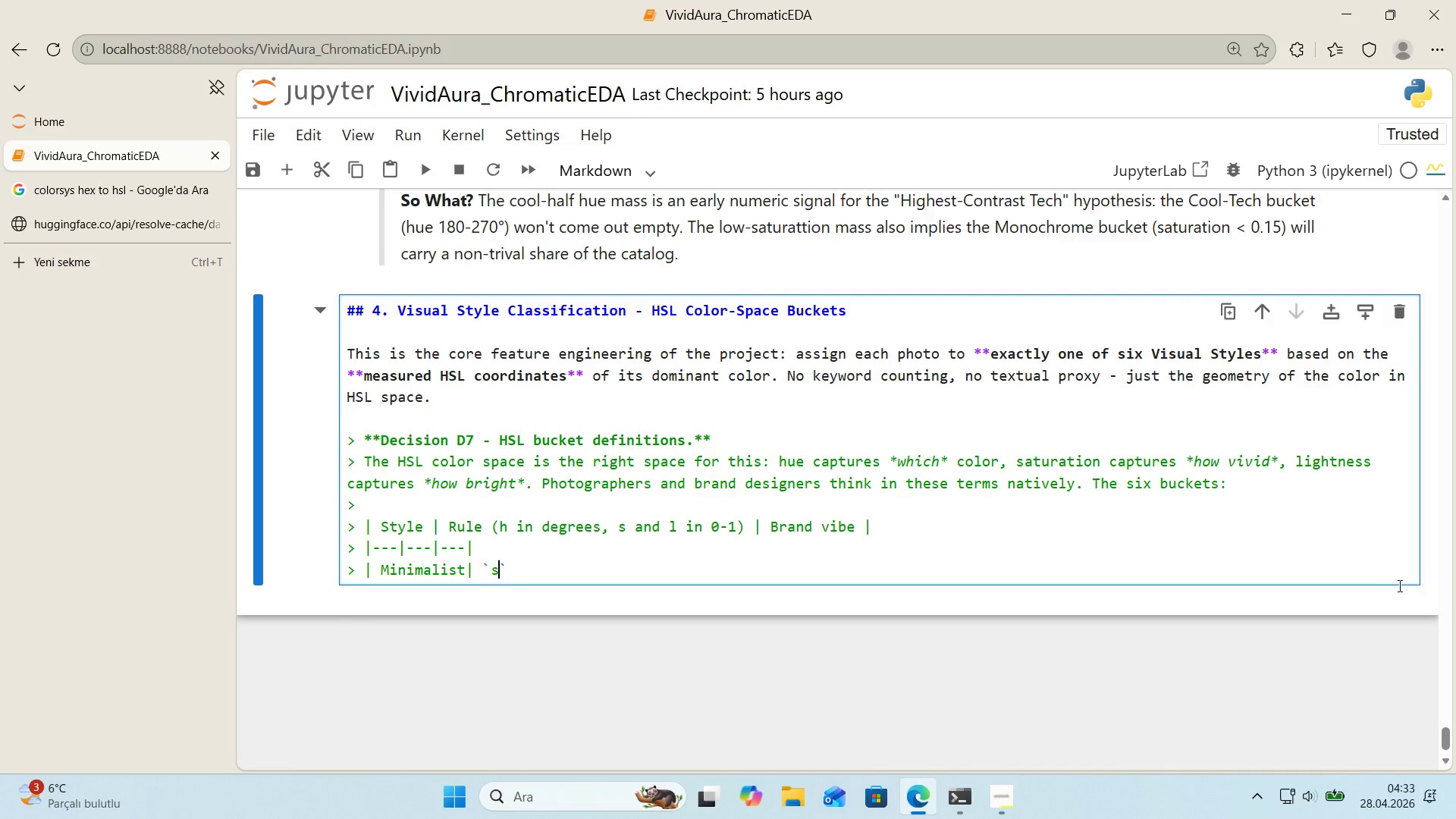 
type(s [Break] 0.15 AND l [Break] 0.85)
 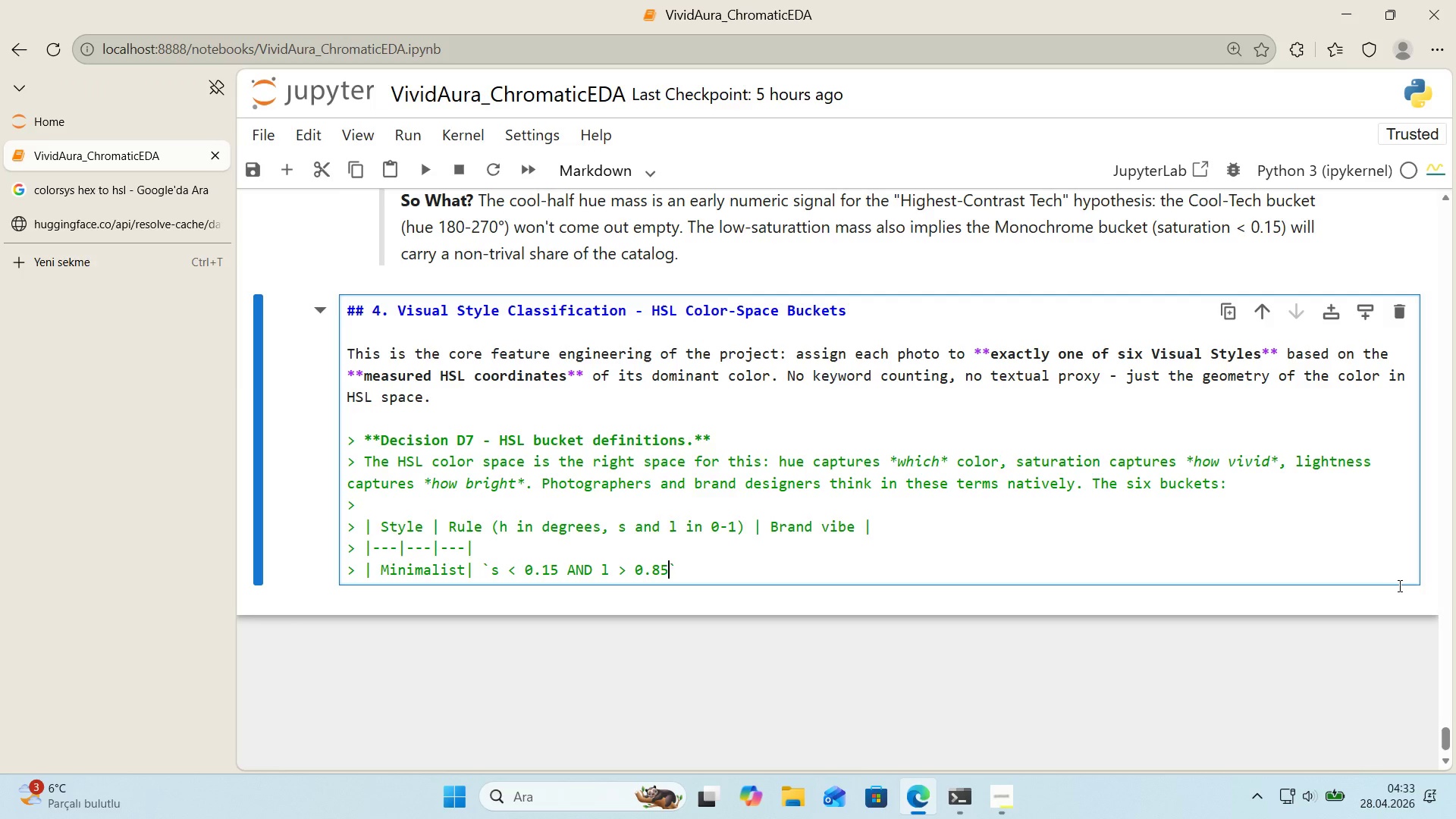 
key(ArrowRight)
 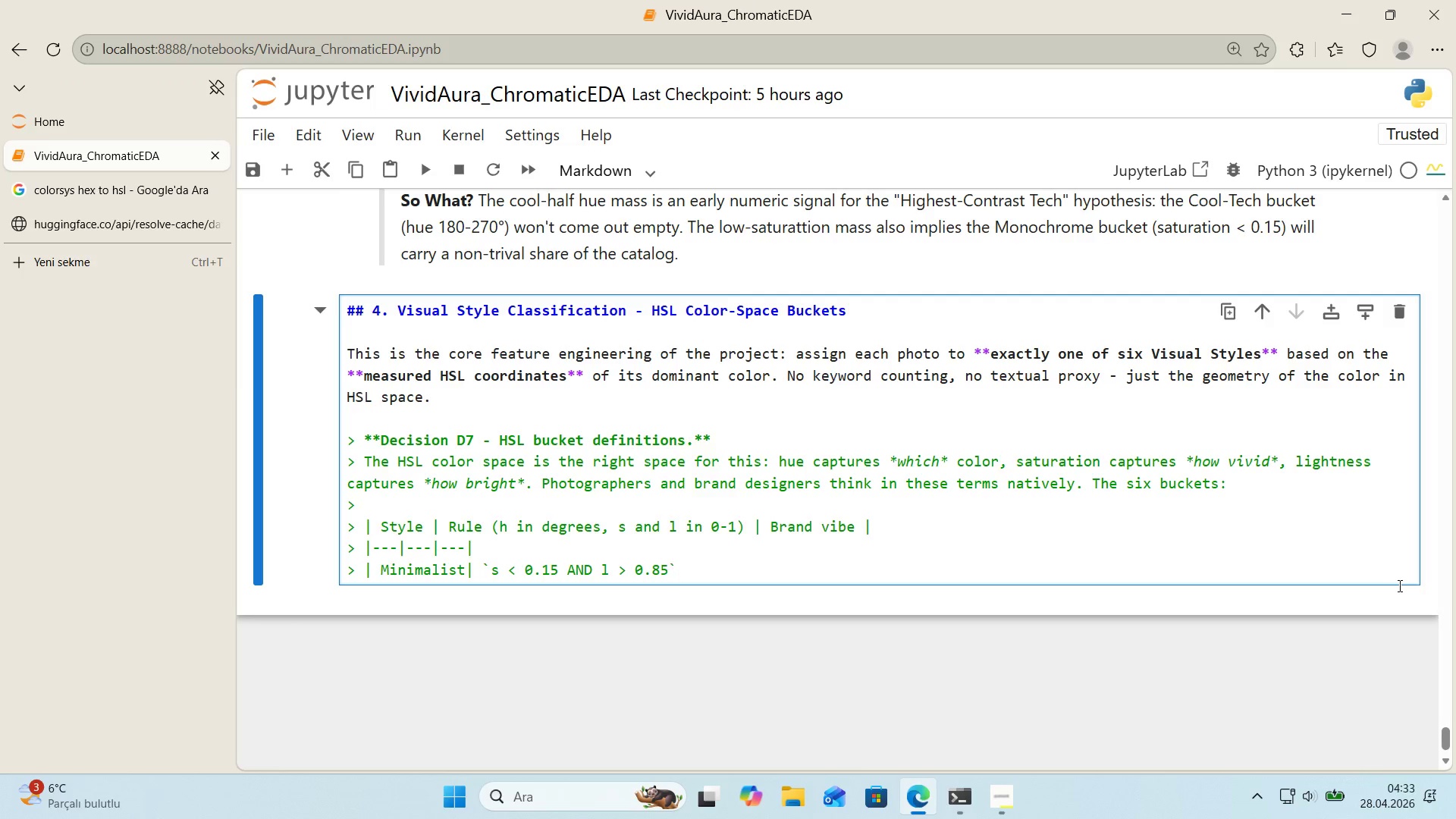 
key(Space)
 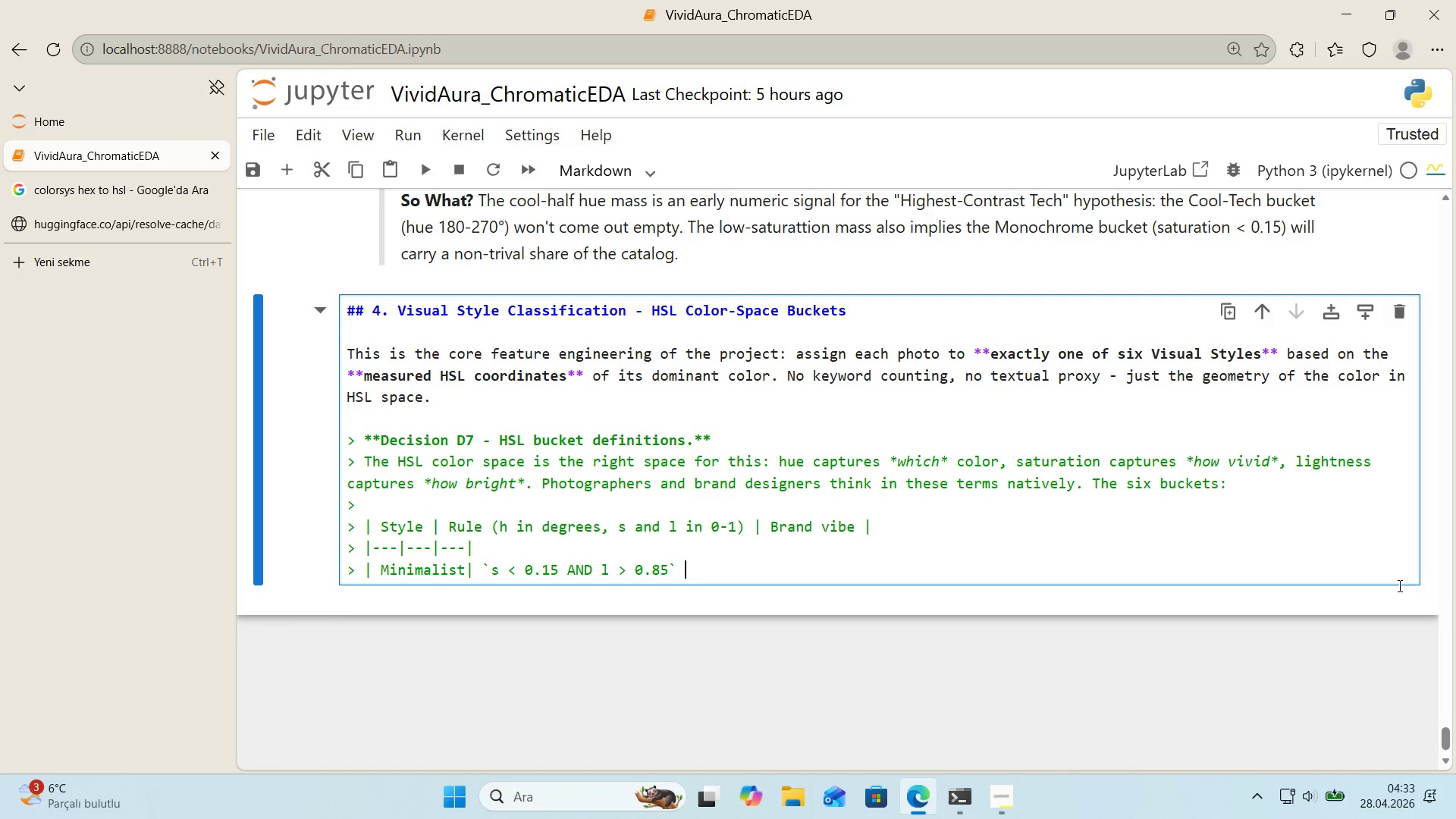 
key(Alt+Control+Minus)
 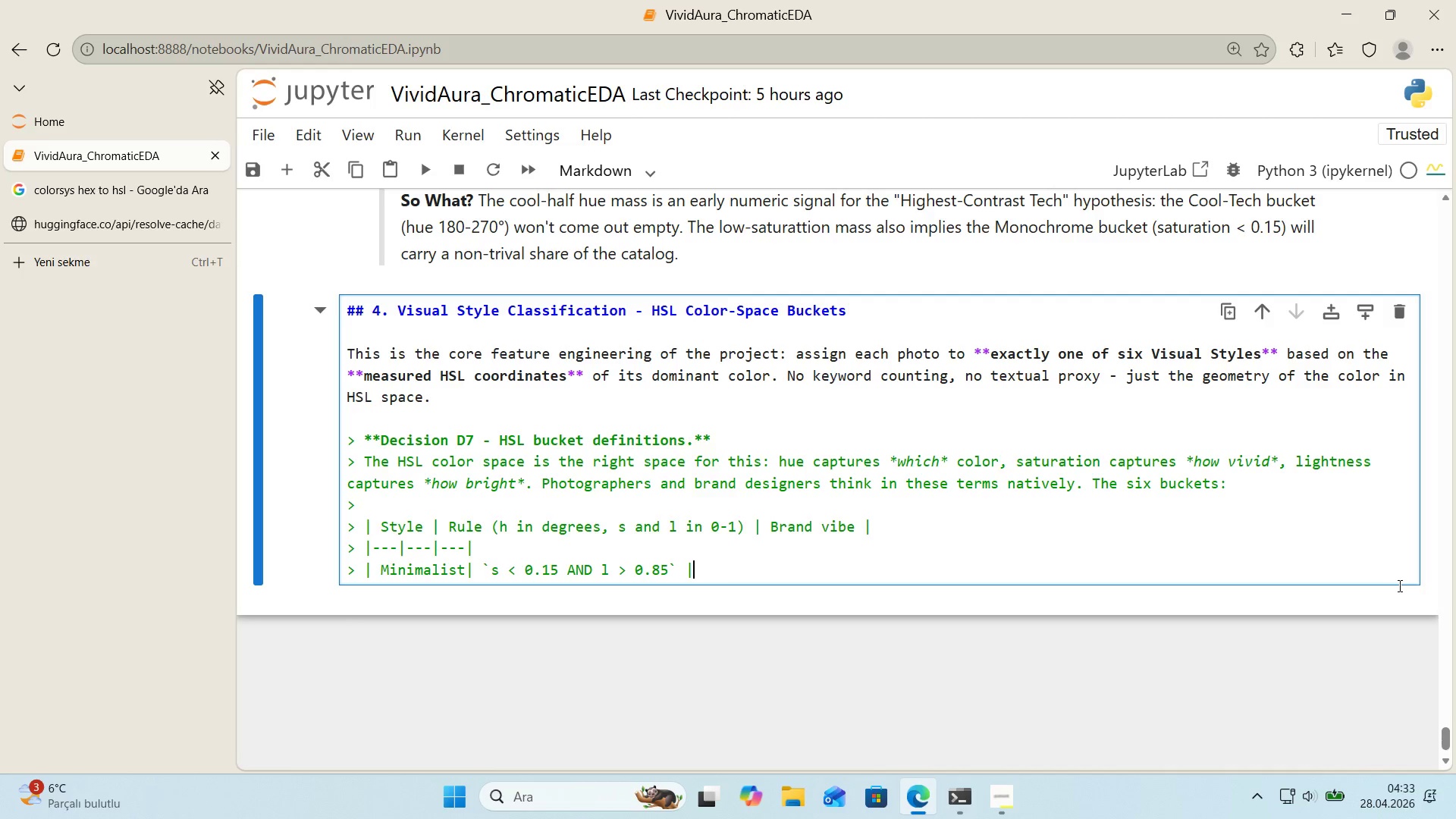 
type( clean & na)
key(Backspace)
key(Backspace)
type(a'ry )
 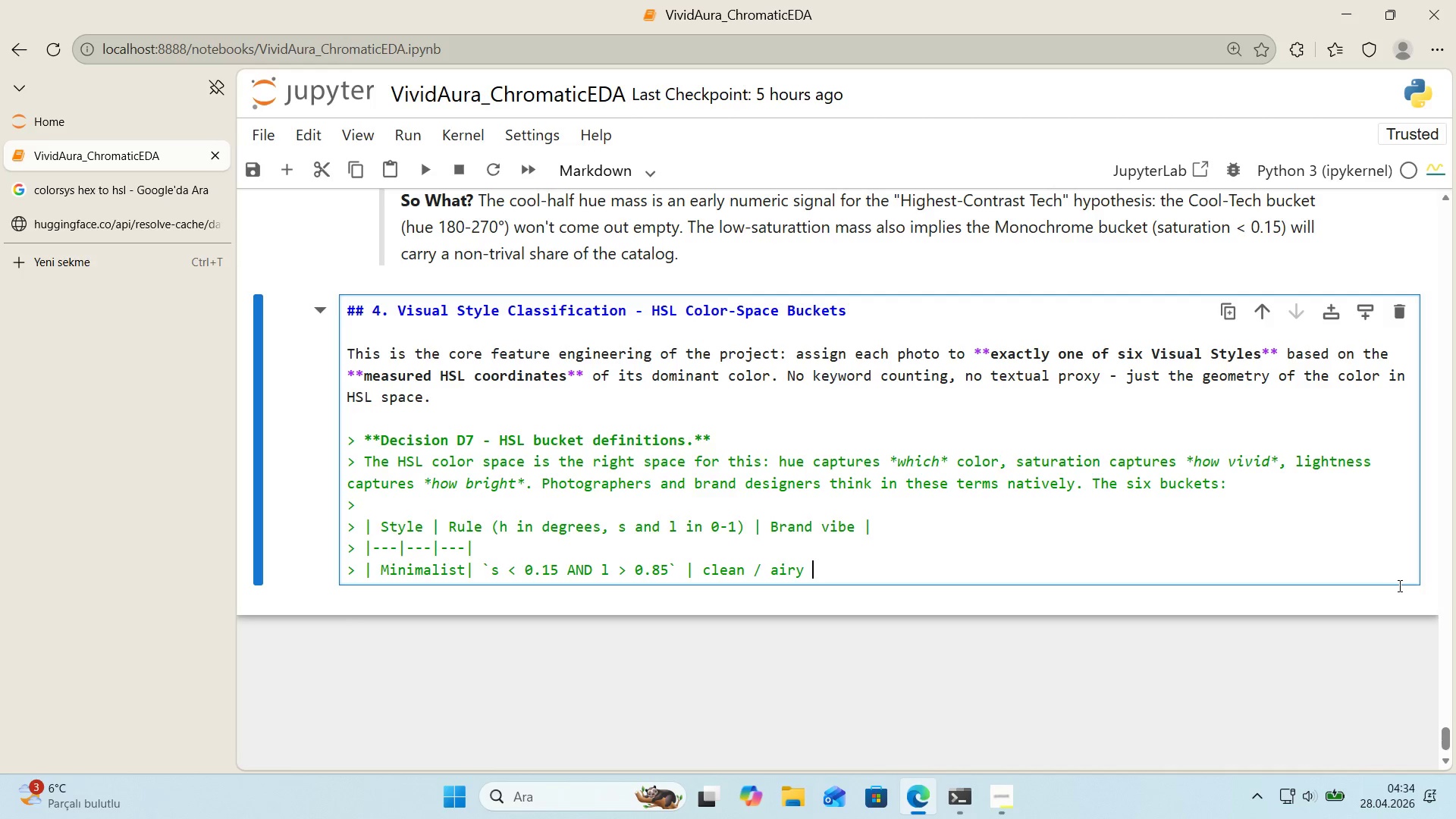 
key(Alt+Control+Minus)
 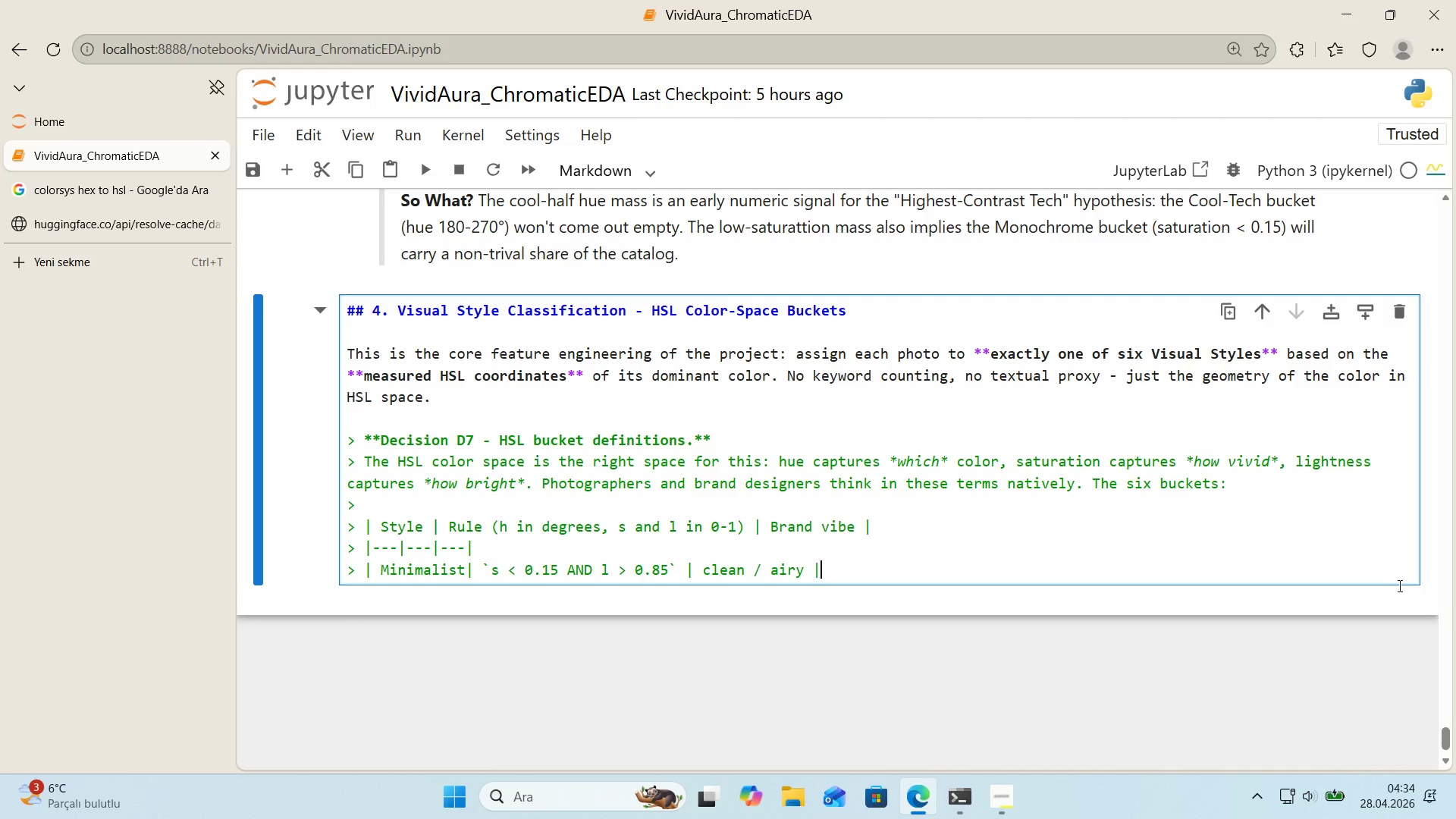 
key(Backspace)
type(& wh'te-space )
key(Backspace)
type( )
 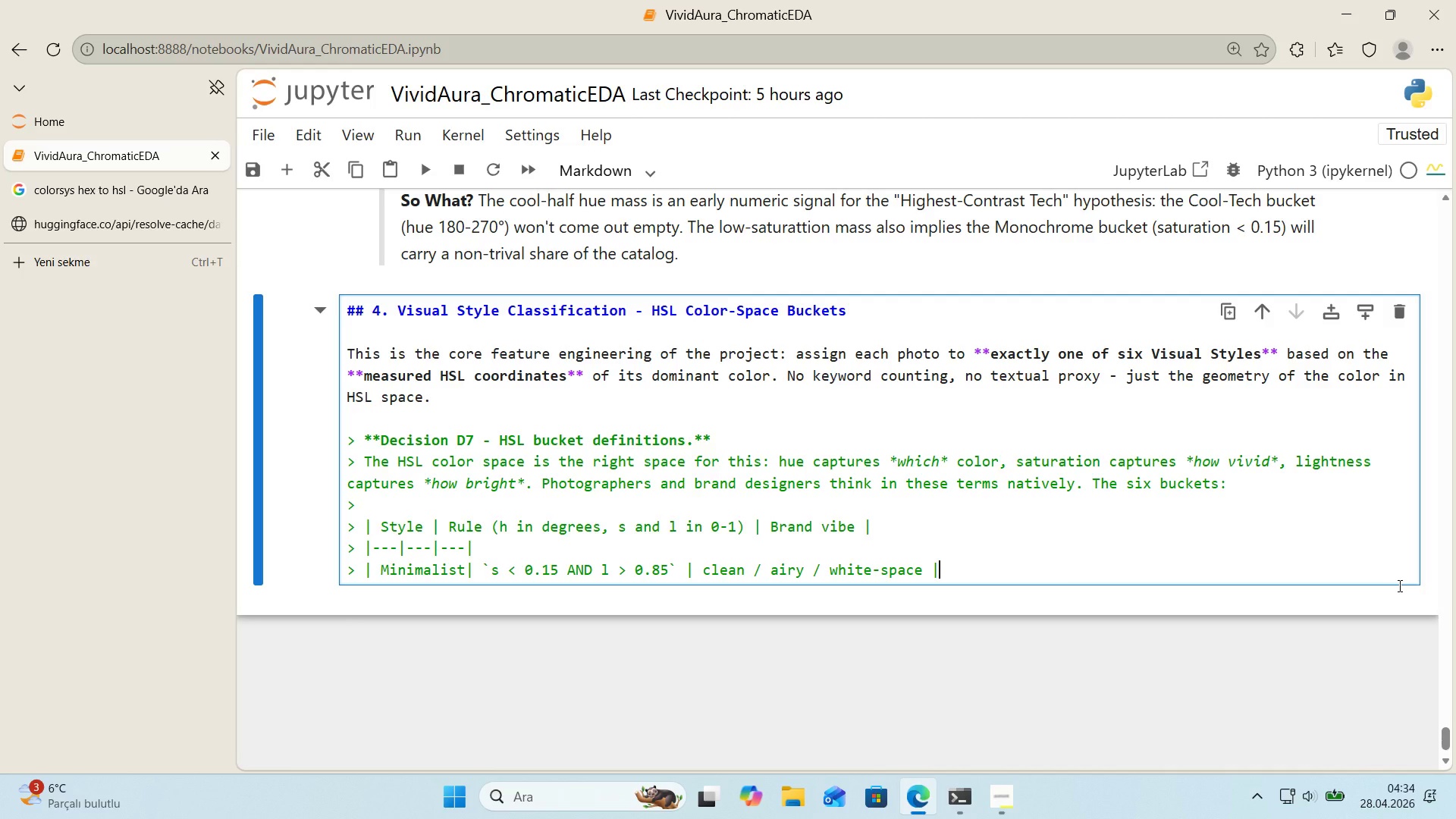 
key(Alt+Control+Minus)
 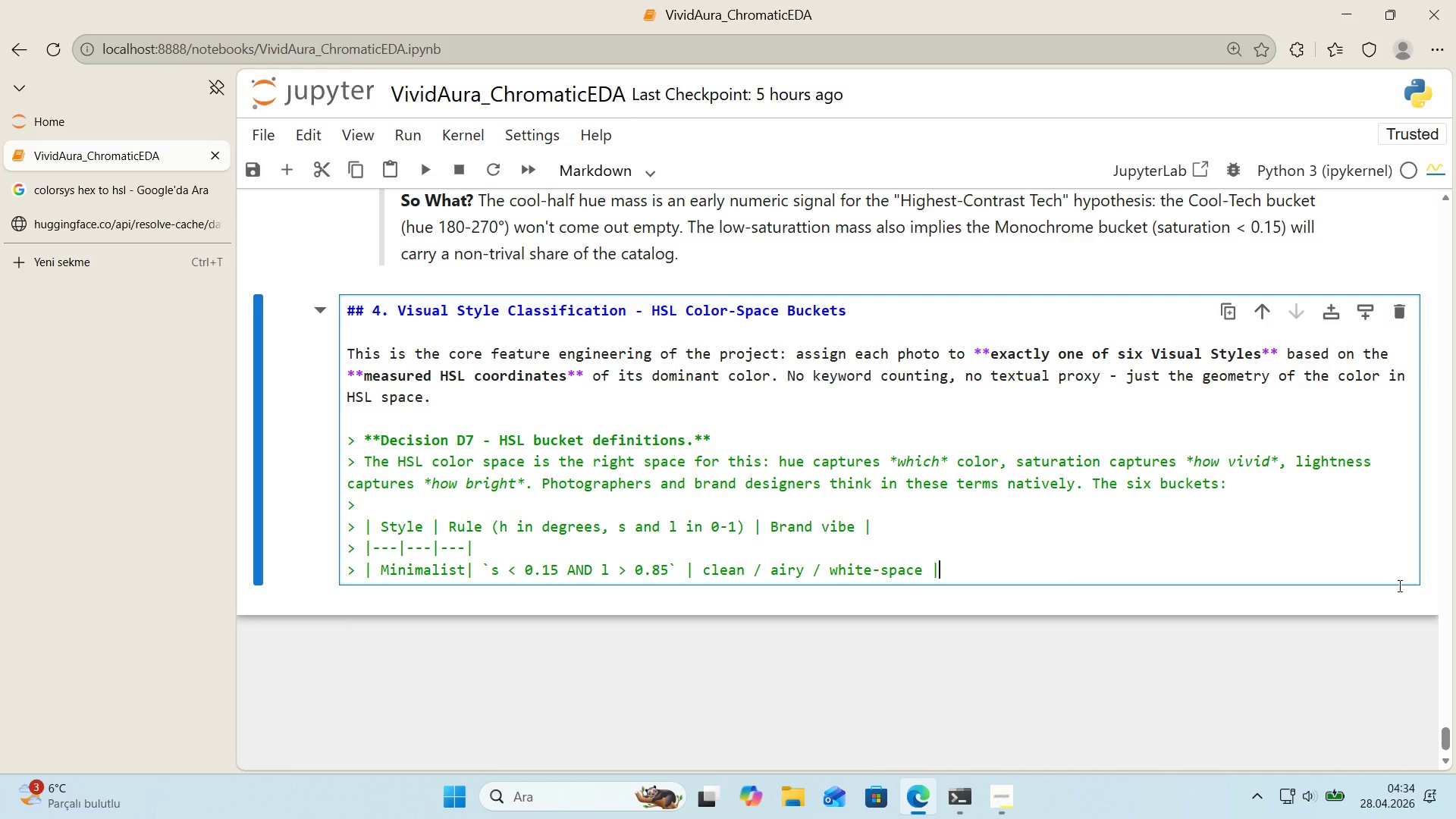 
key(Enter)
 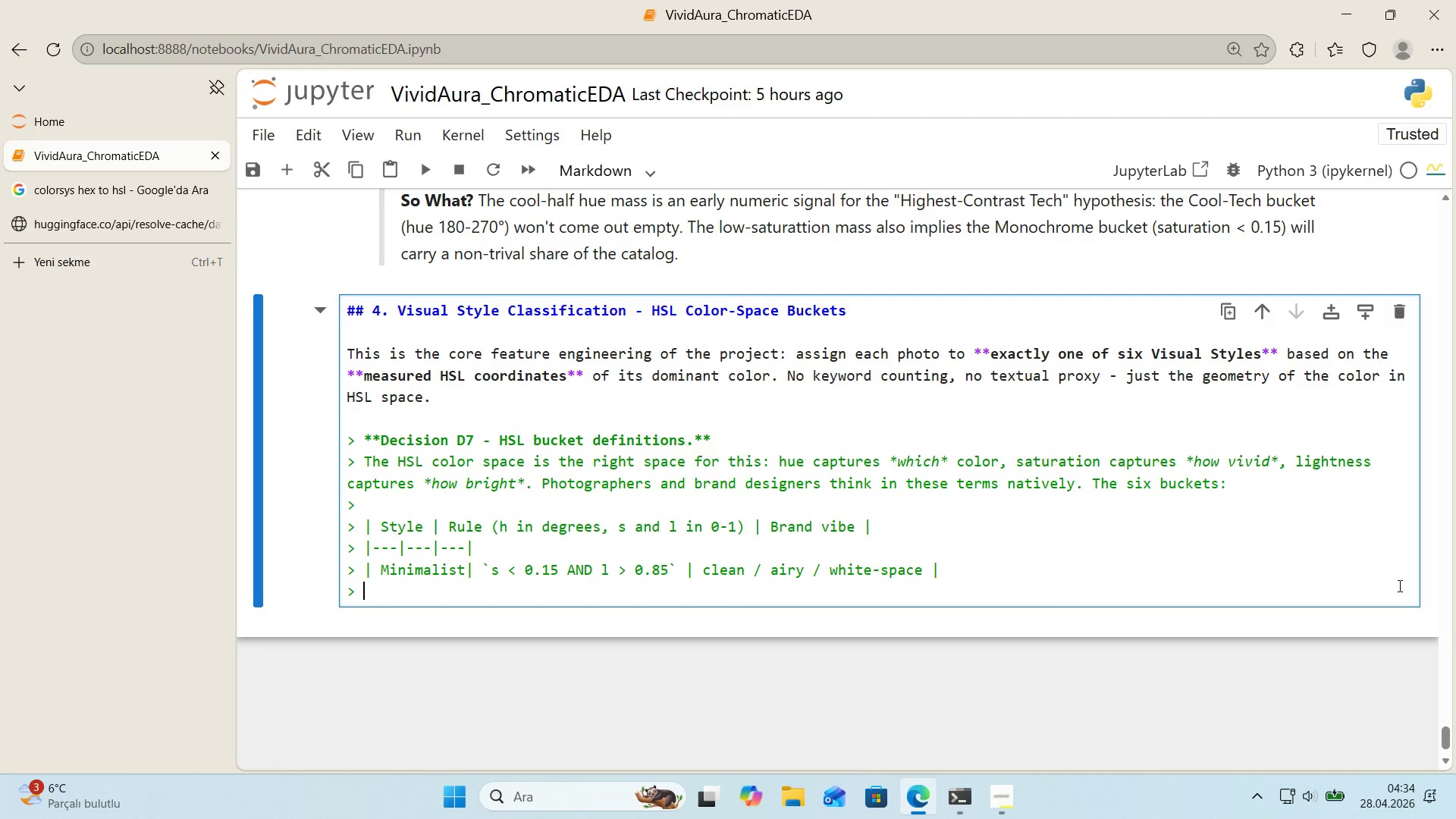 
key(Control+ControlLeft)
 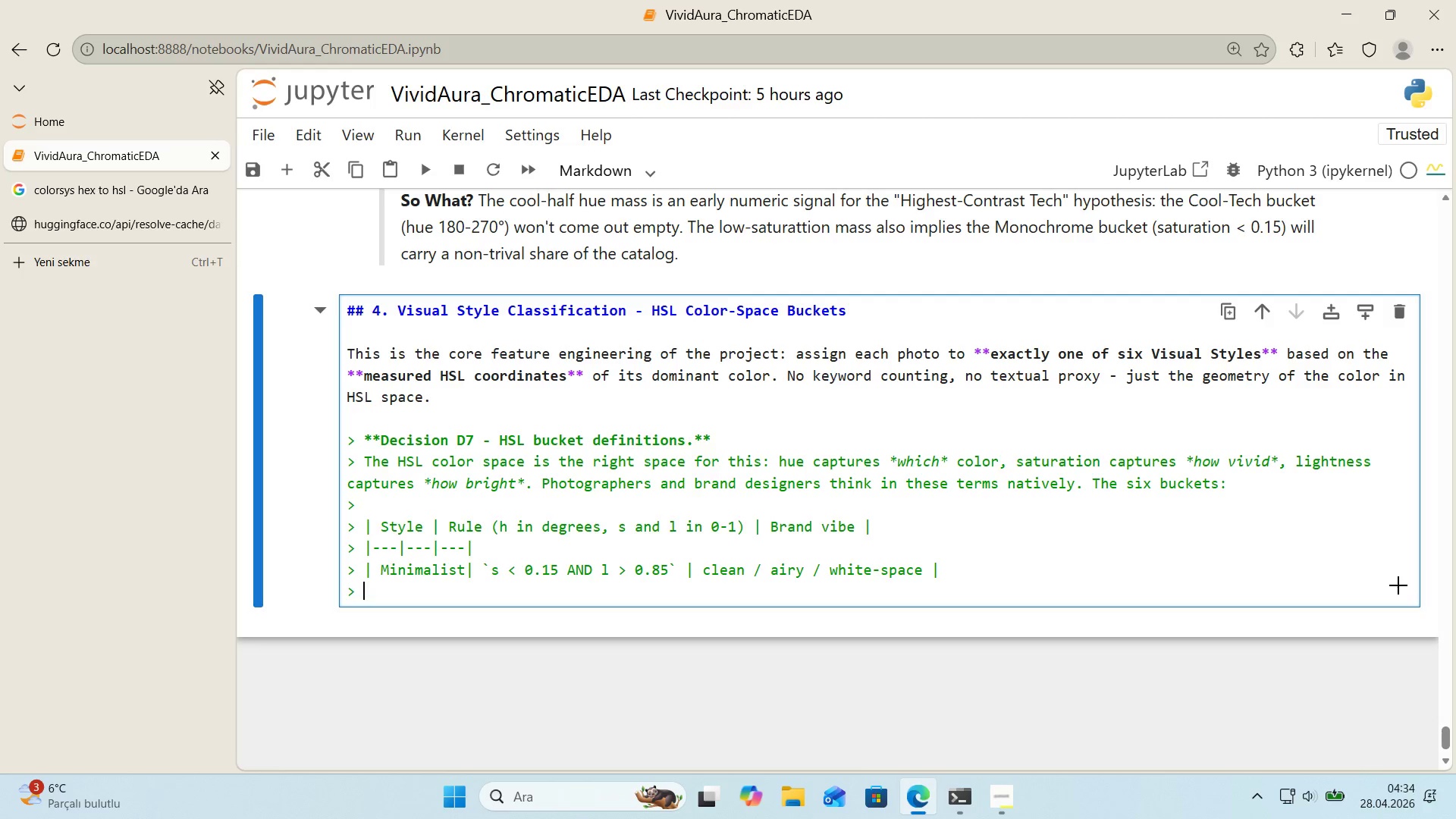 
key(Alt+Control+AltRight)
 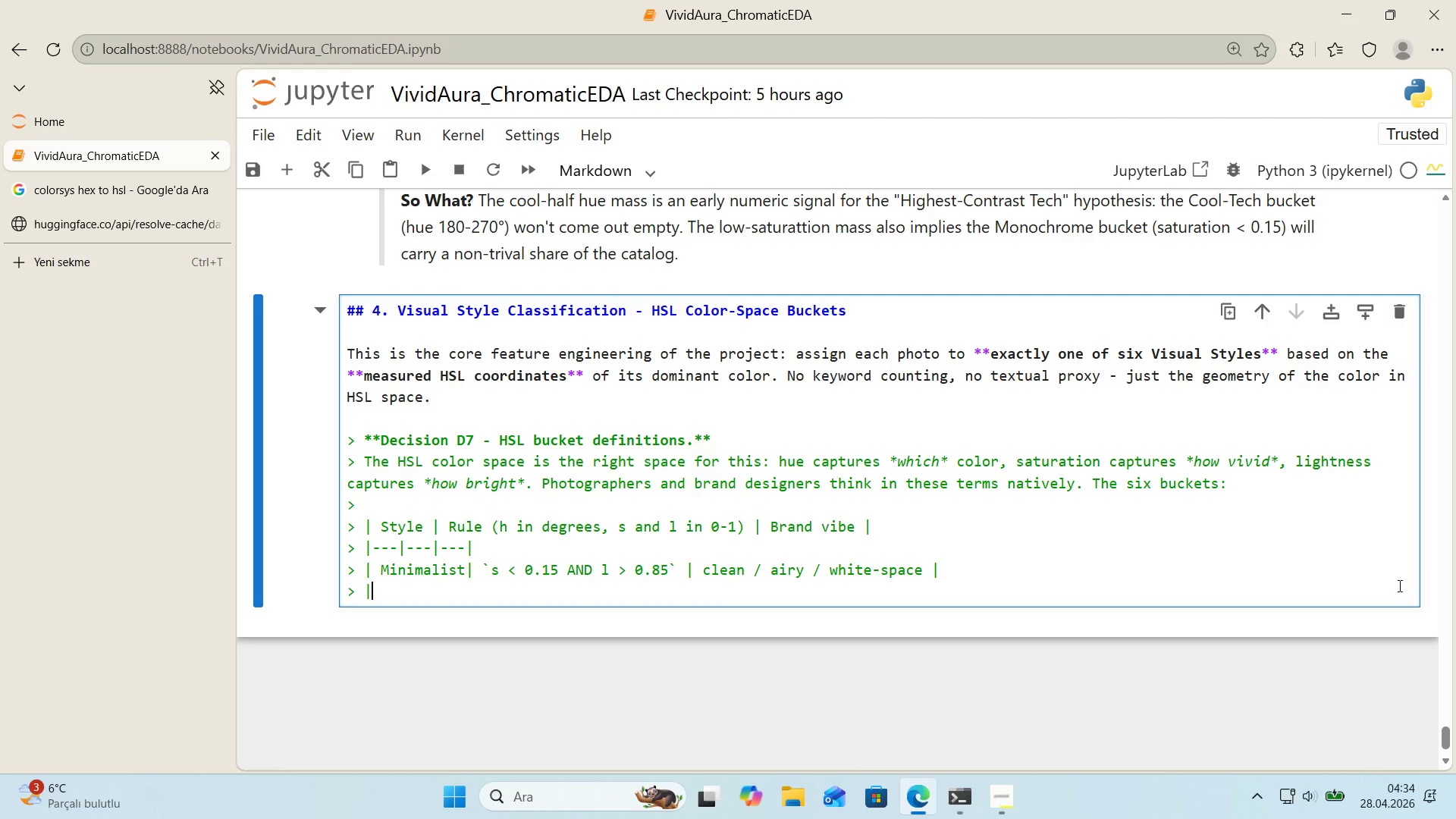 
key(Alt+Control+Minus)
 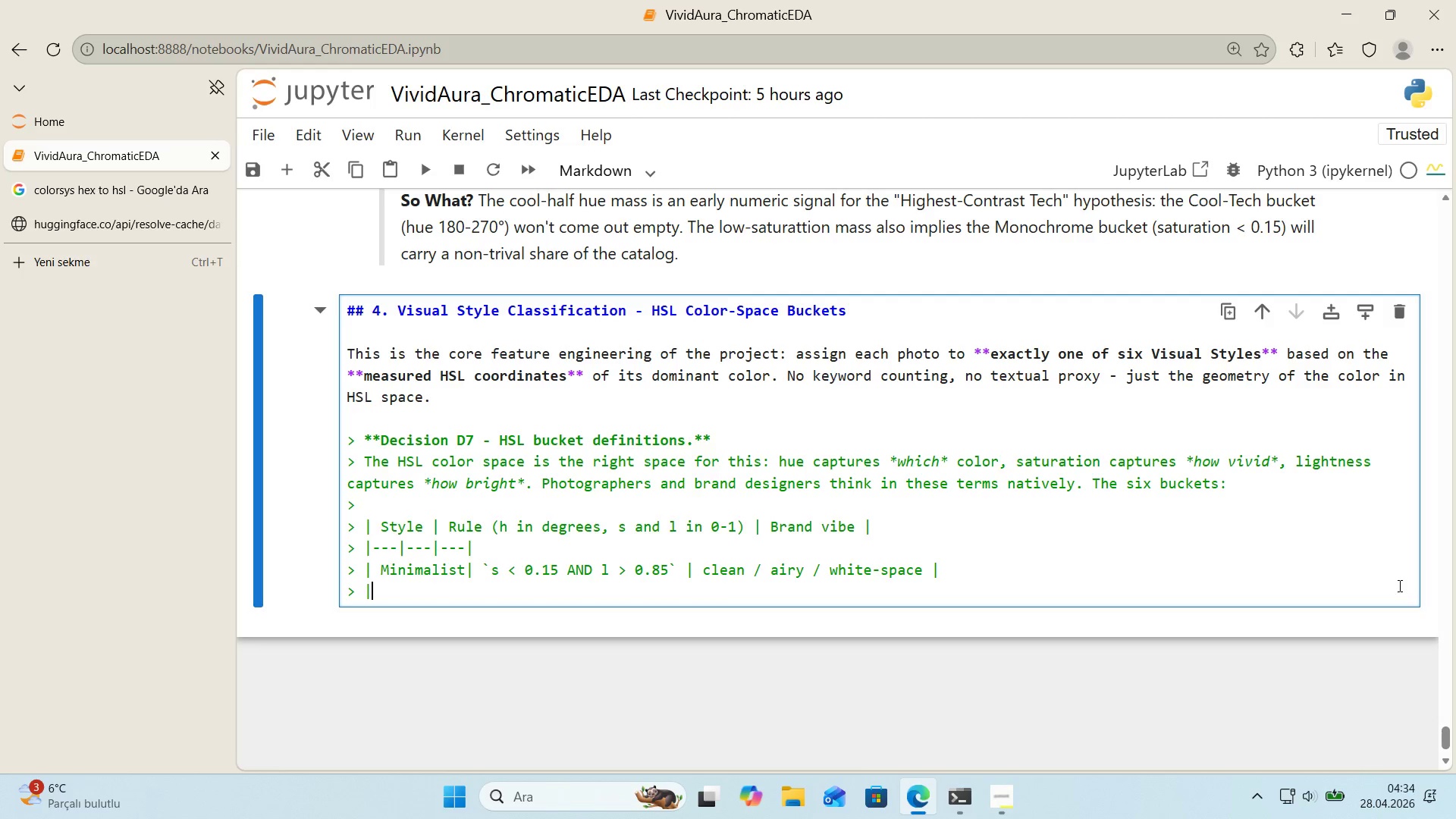 
type( Moo)
key(Backspace)
type(nochrome)
 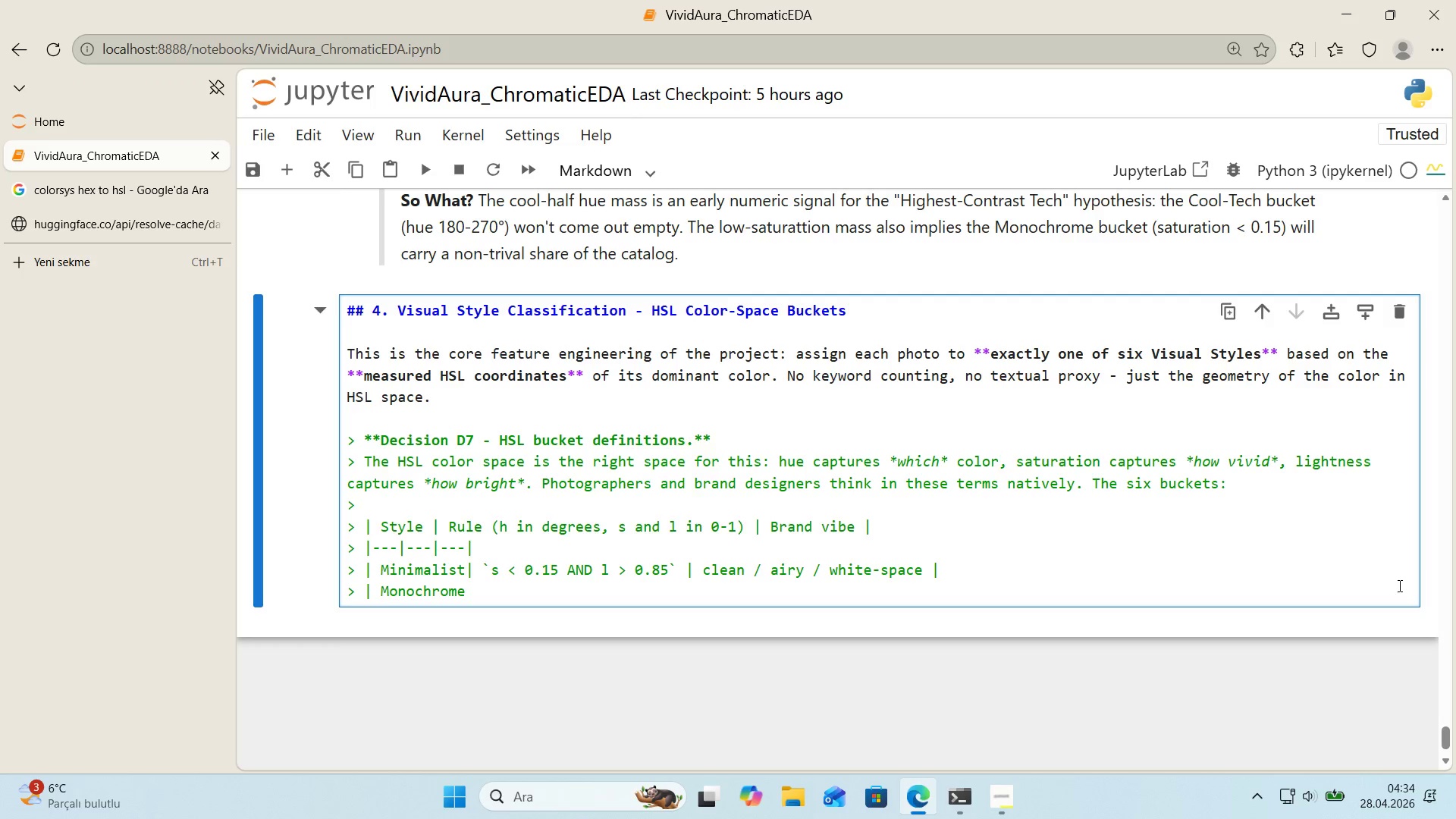 
key(Alt+Control+Minus)
 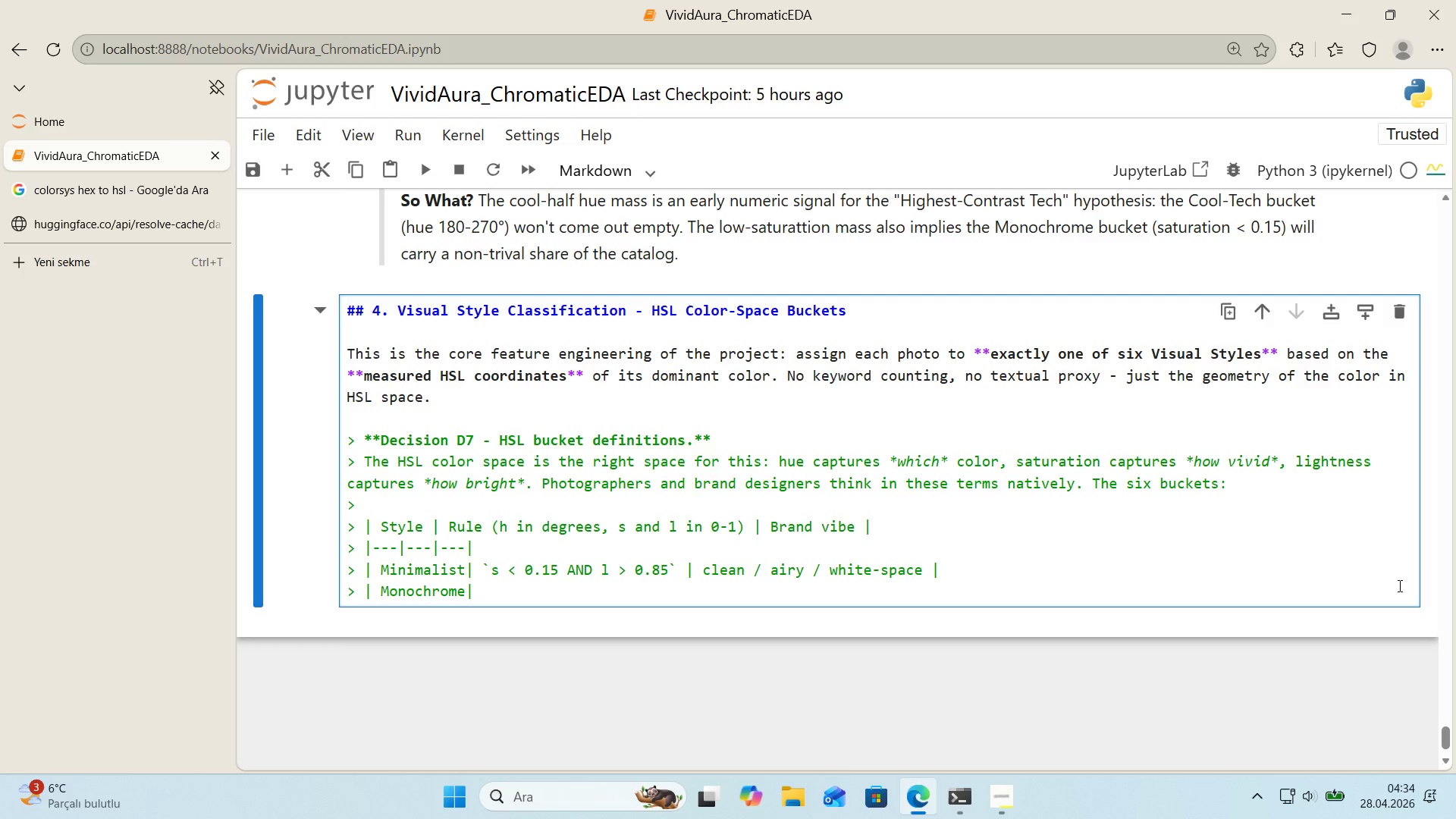 
key(Space)
 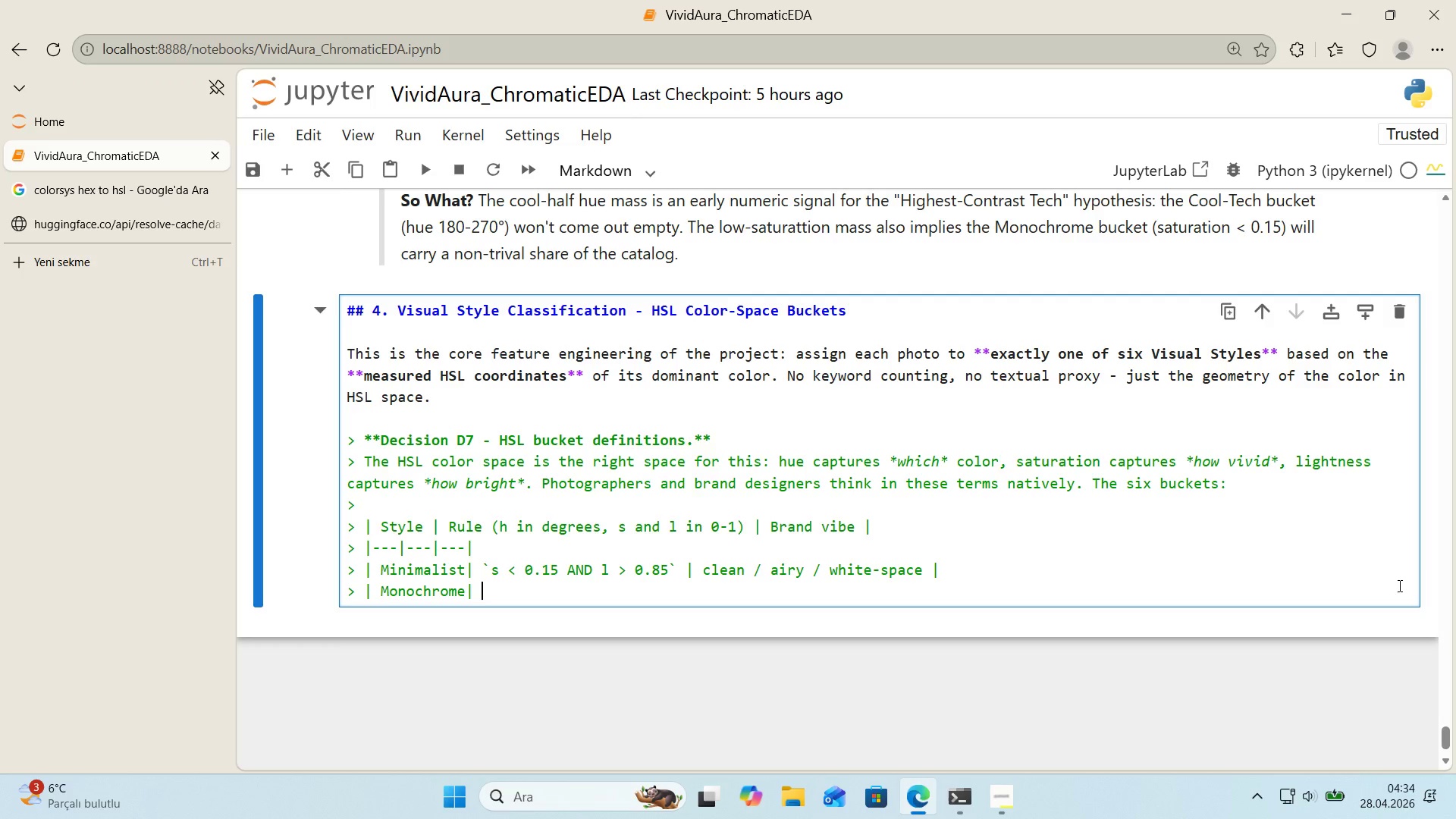 
key(Alt+Control+Quote)
 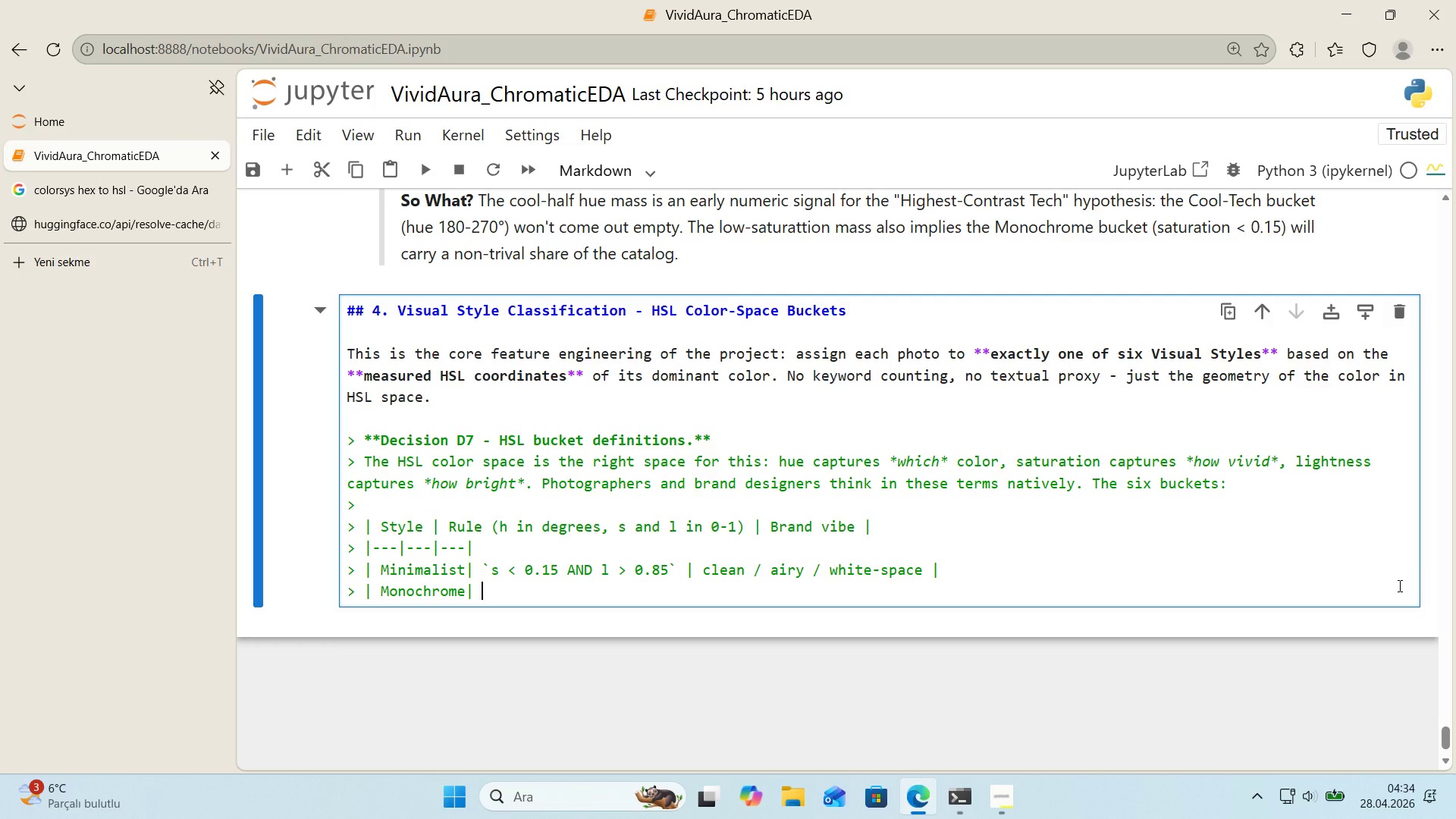 
key(Alt+Control+Comma)
 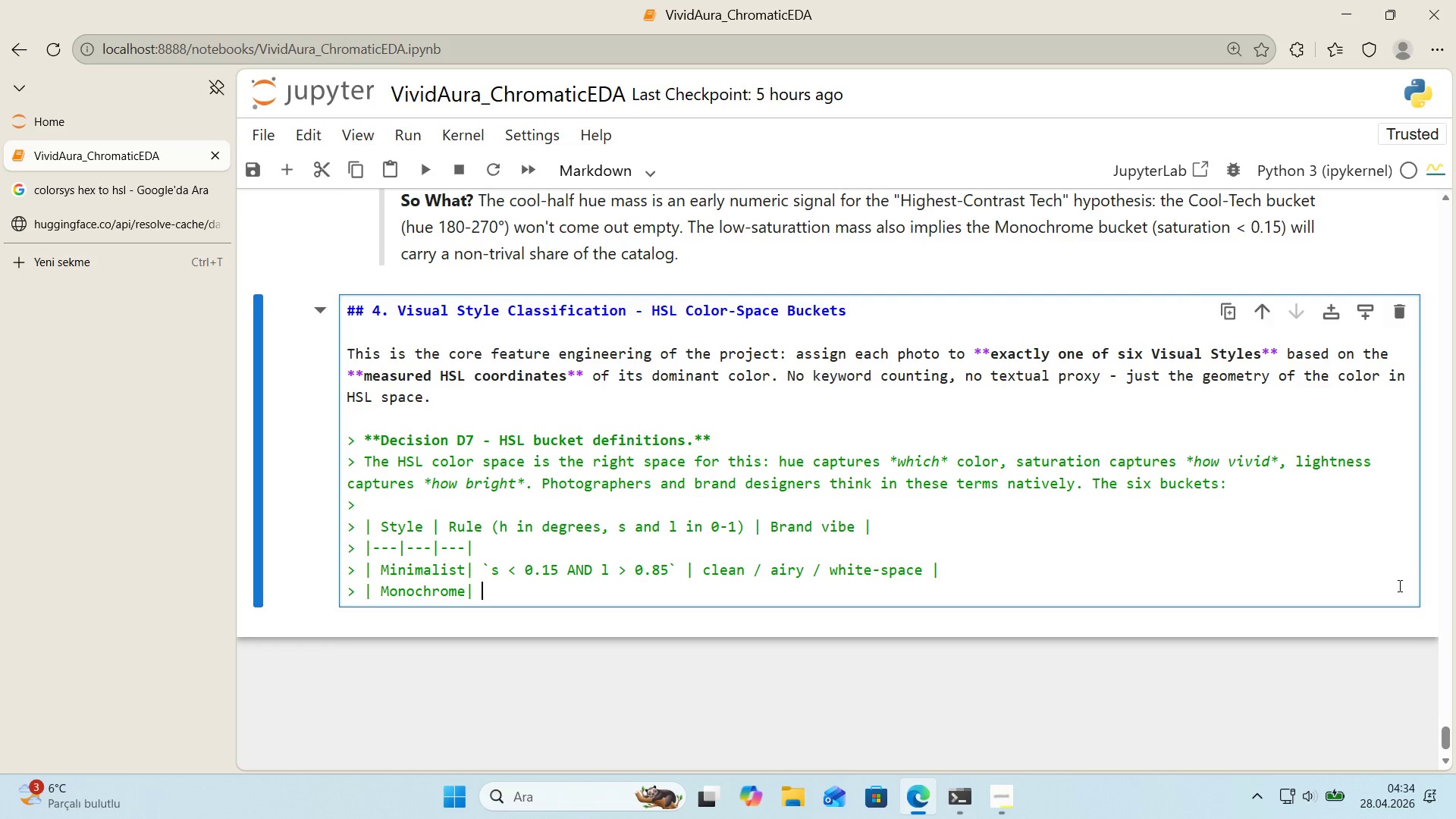 
key(Alt+Control+Comma)
 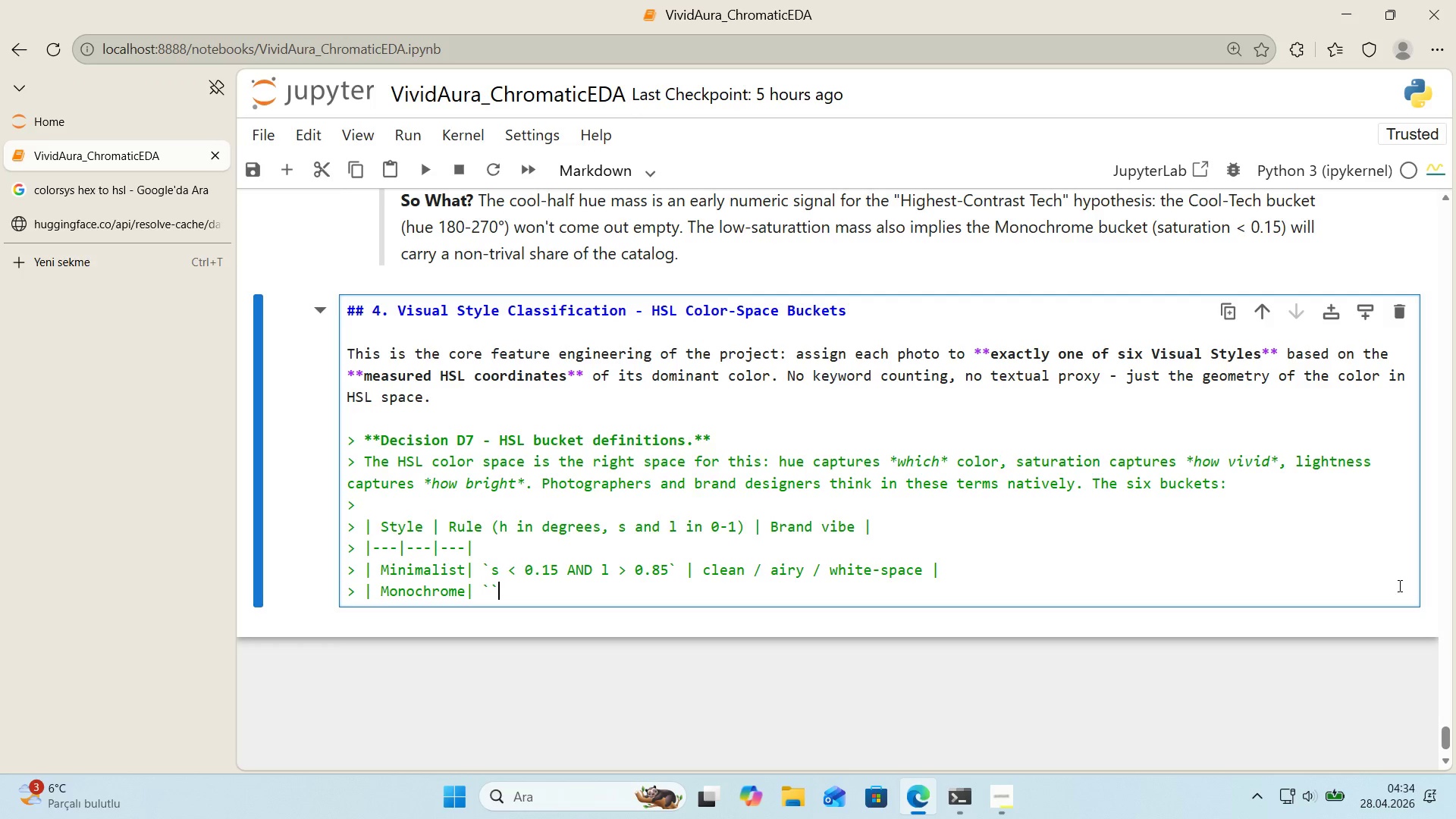 
key(ArrowLeft)
 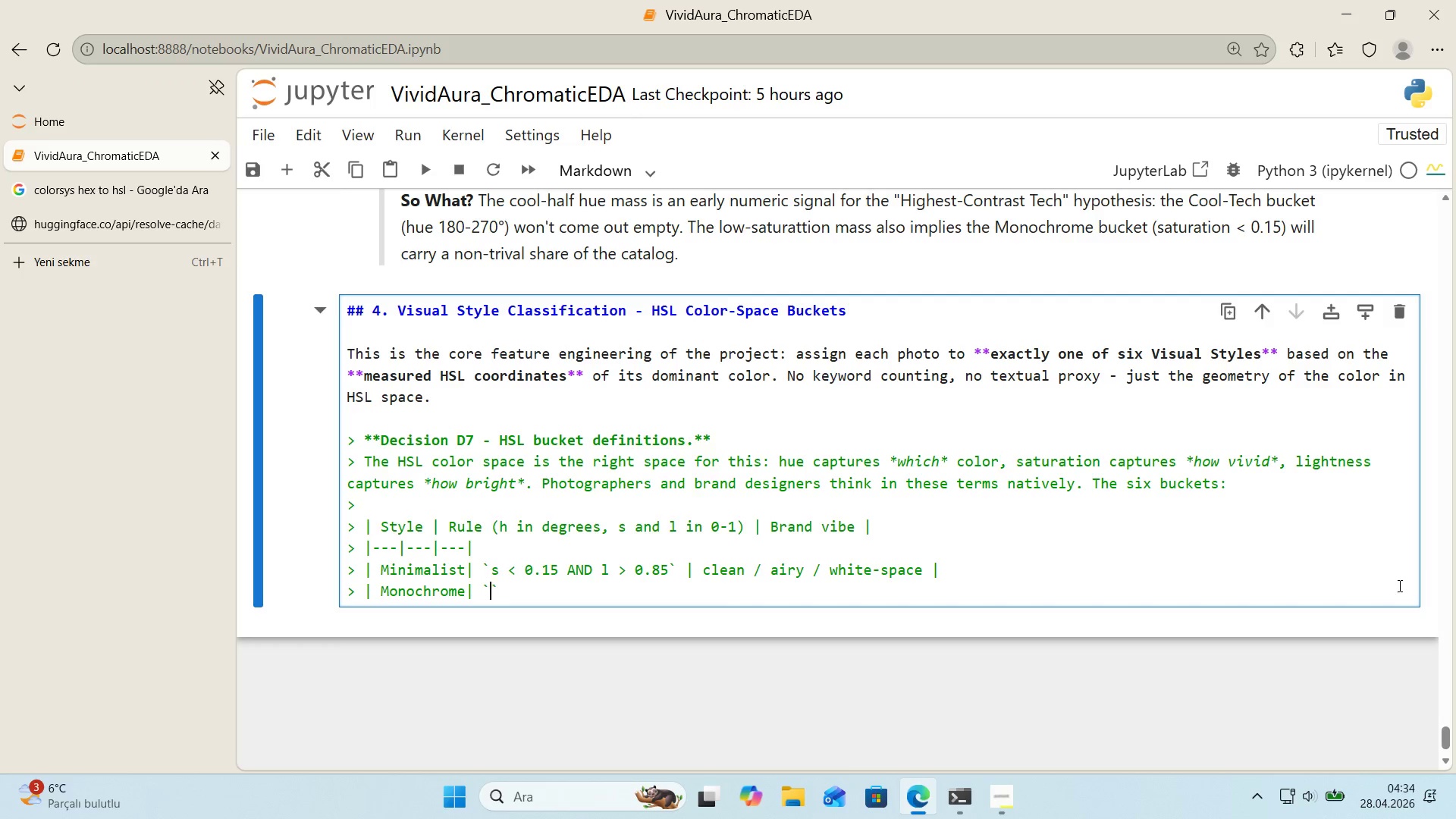 
type(s [Break] 0.10 *()
 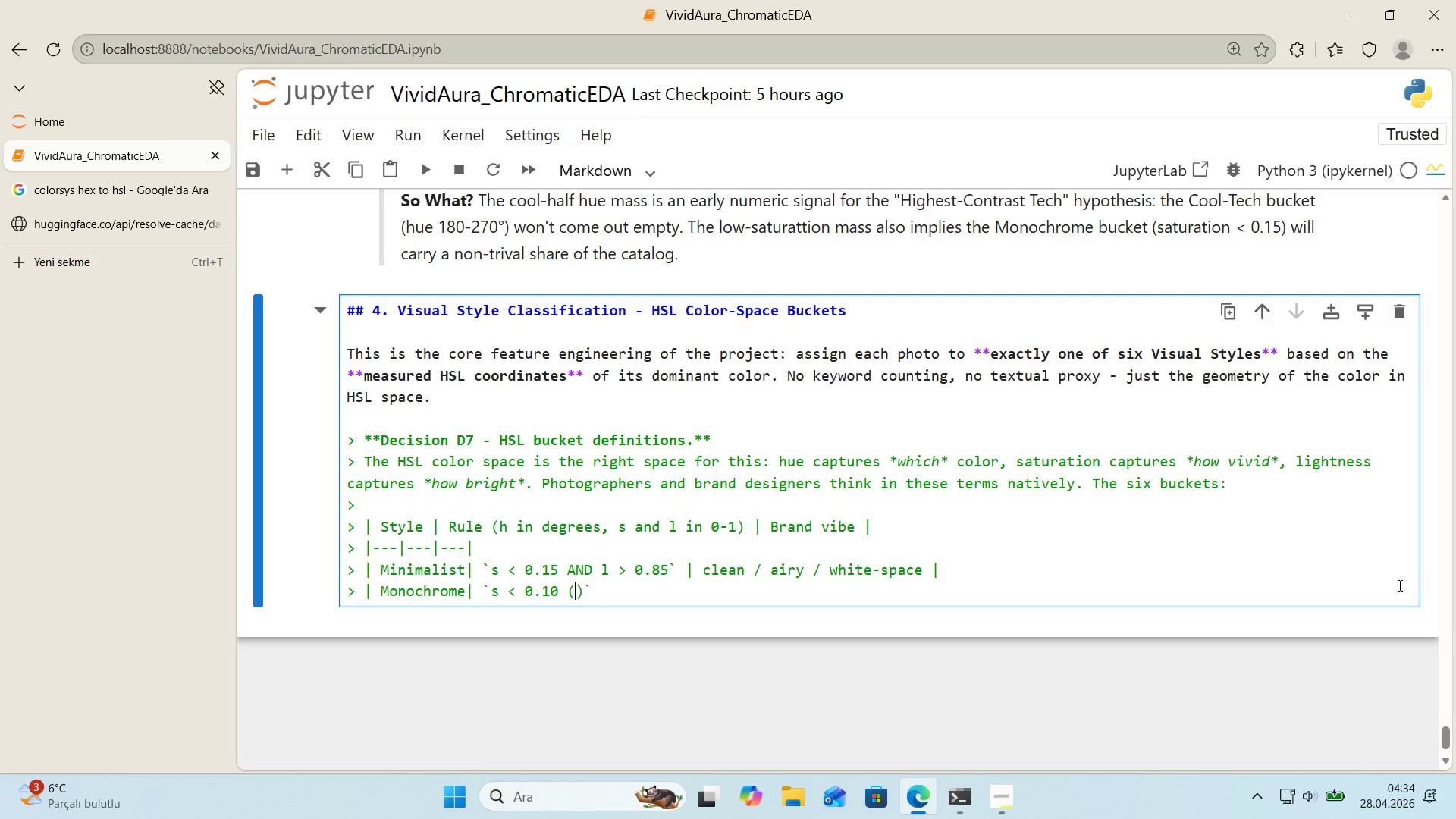 
 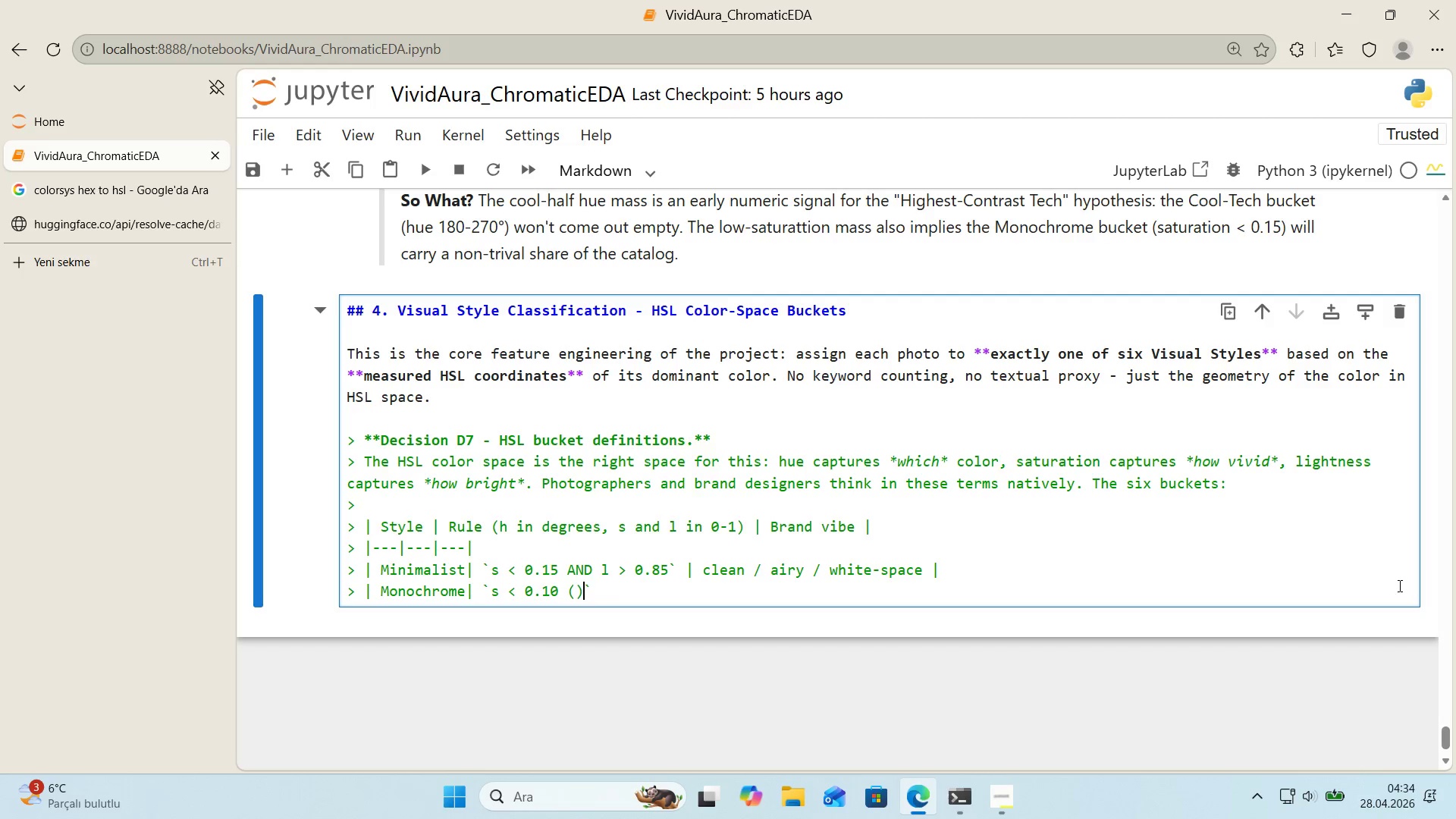 
key(ArrowLeft)
 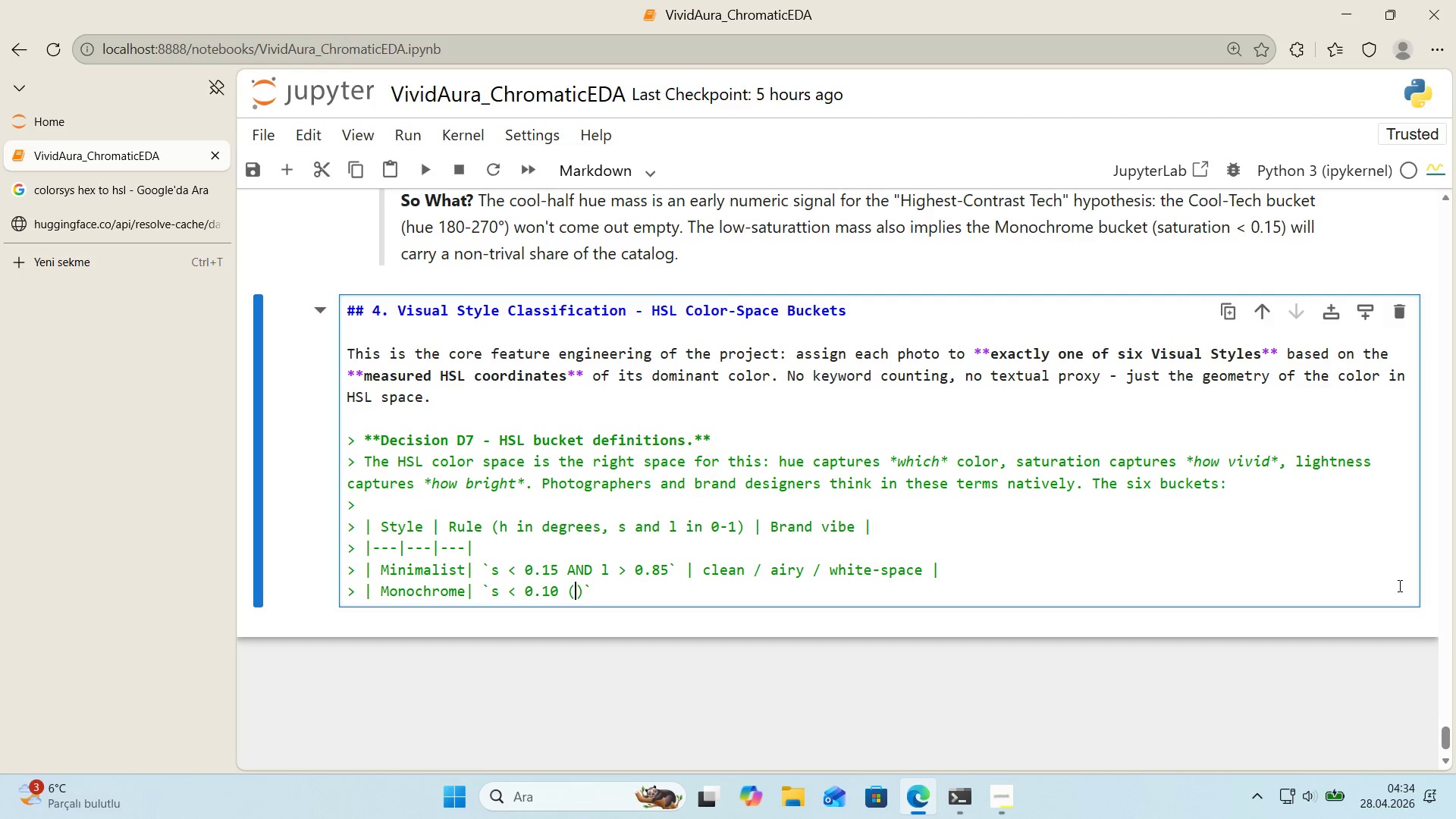 
type(and not M'n'mal'st)
 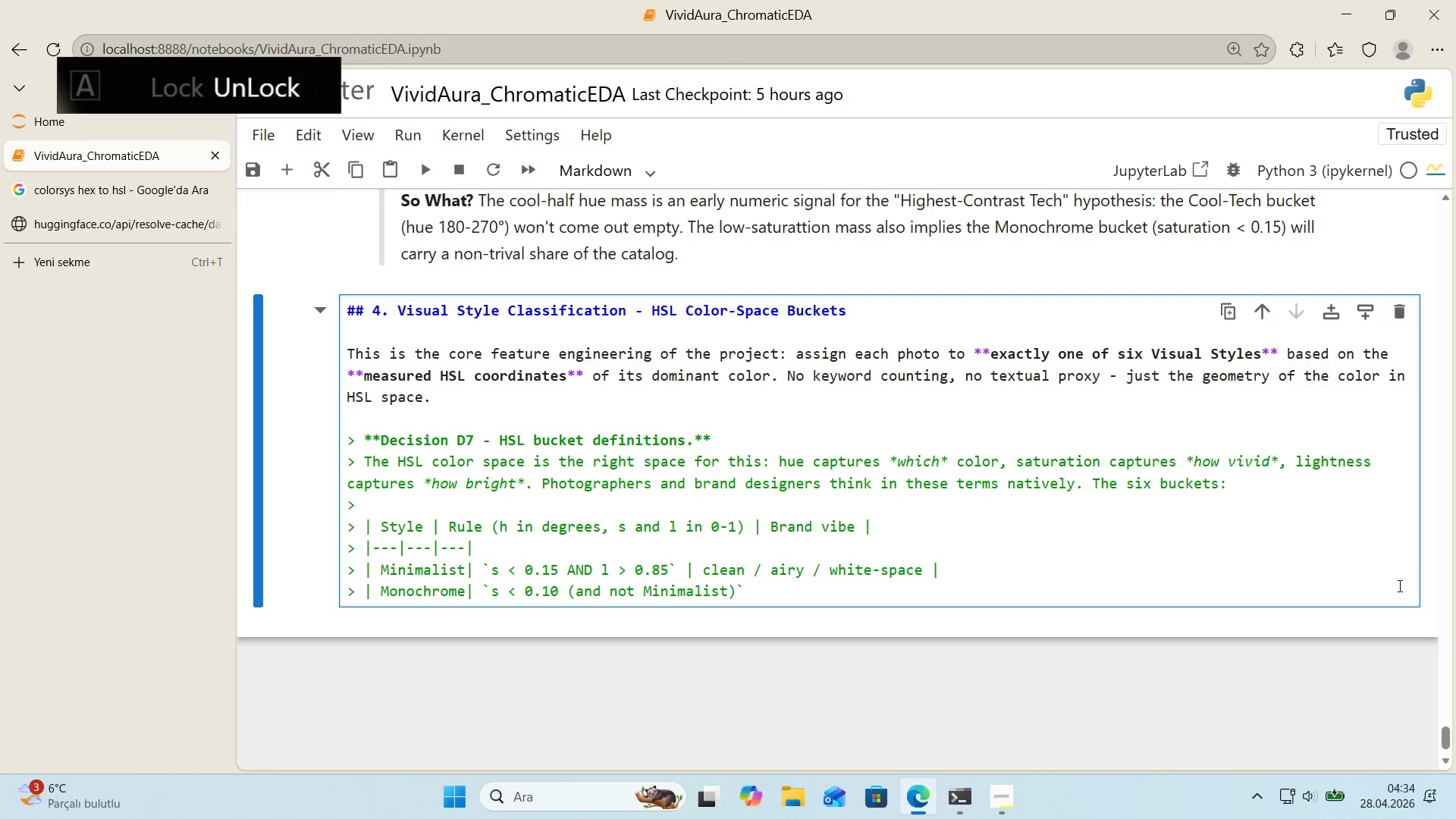 
key(ArrowRight)
 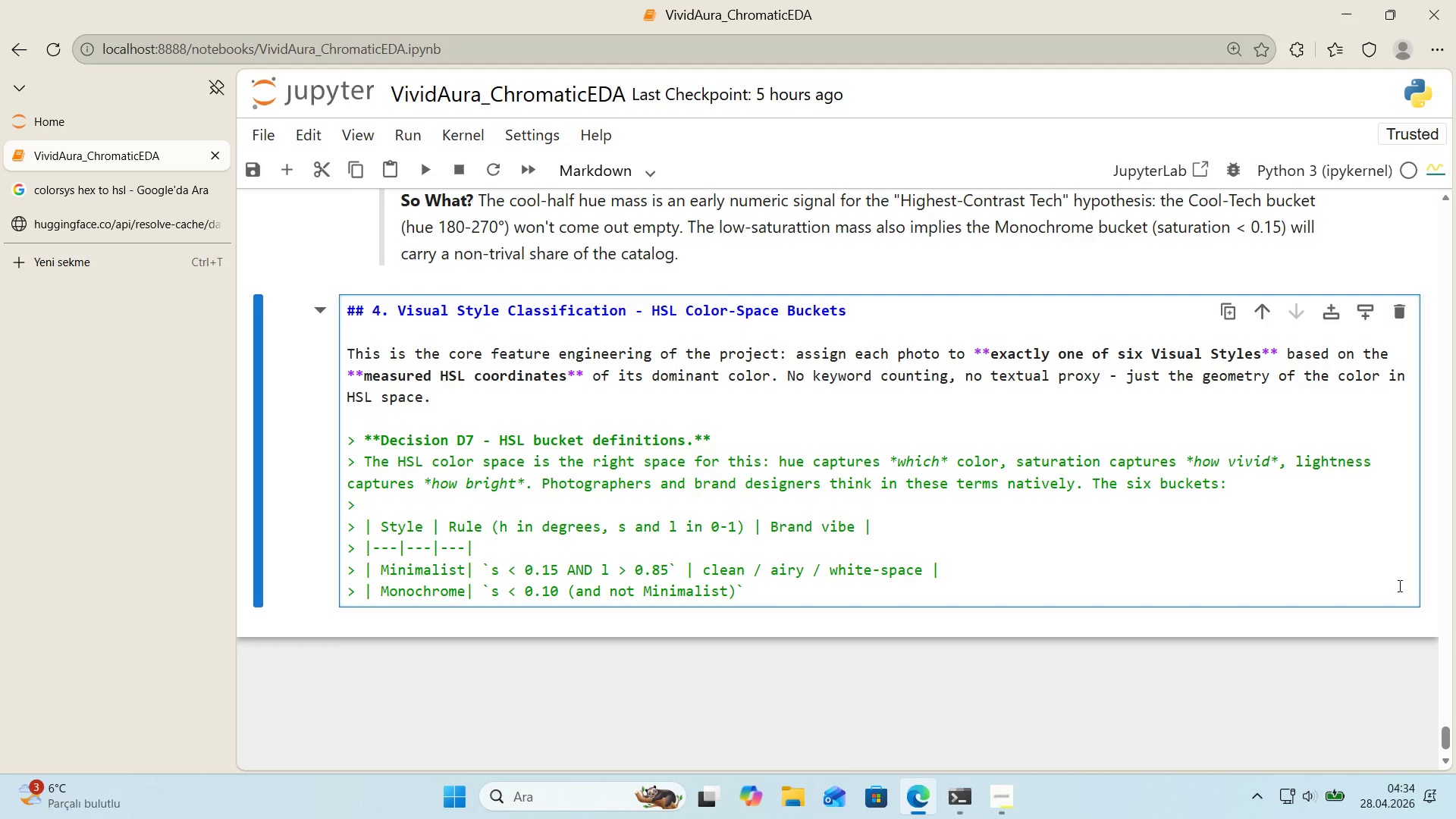 
key(Space)
 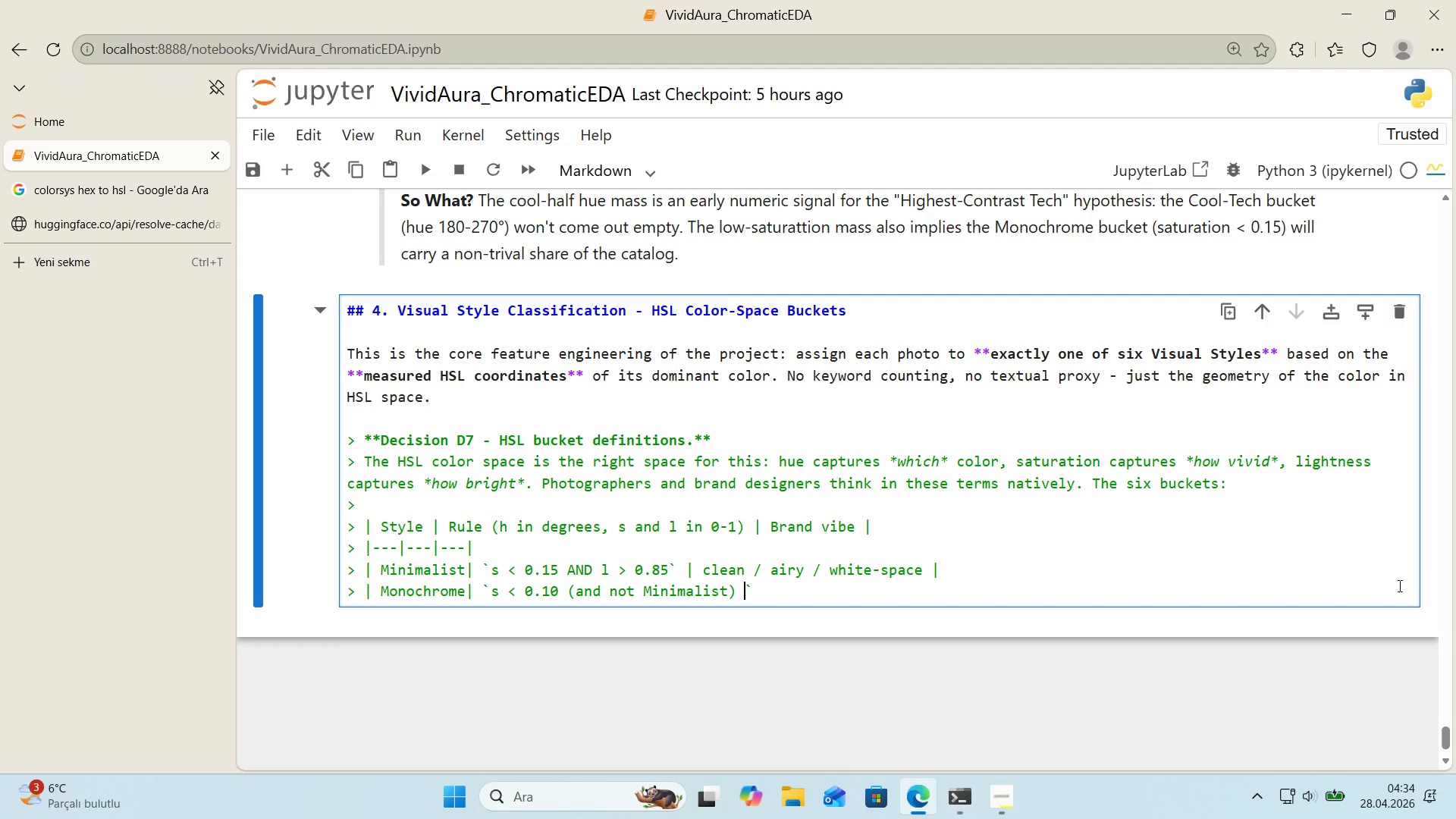 
key(Alt+Control+Minus)
 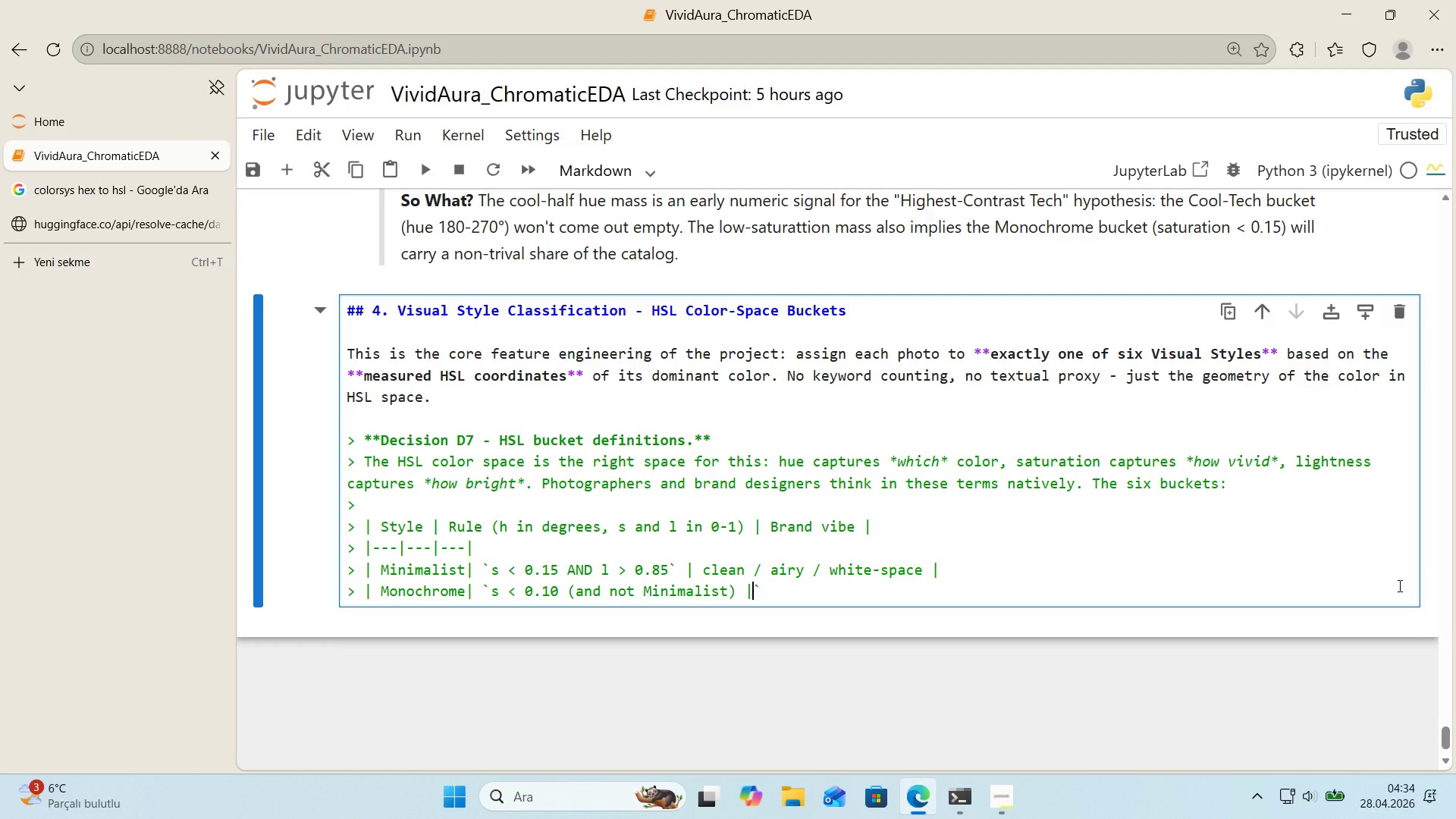 
type( moody )
 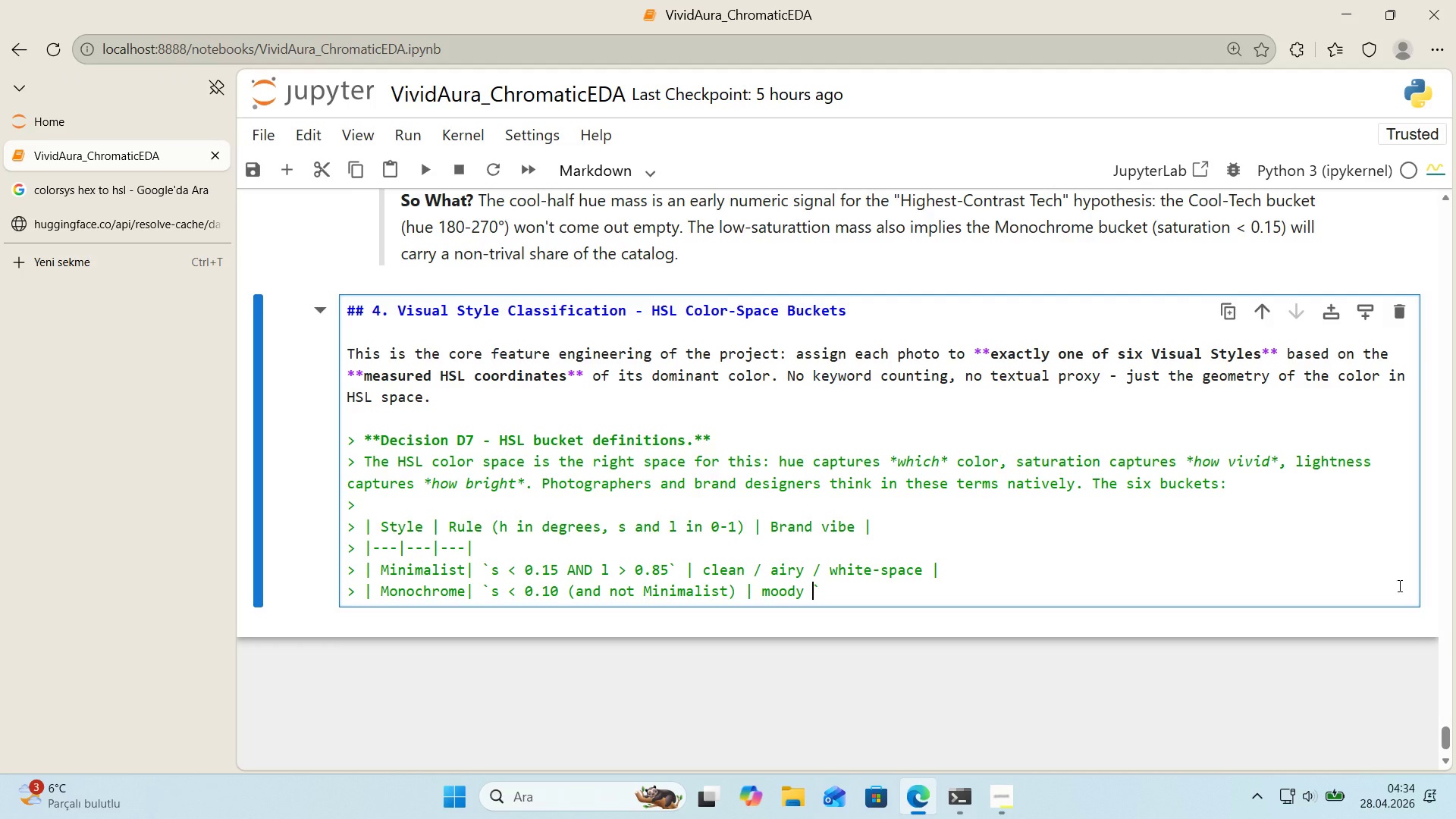 
key(Alt+Control+Minus)
 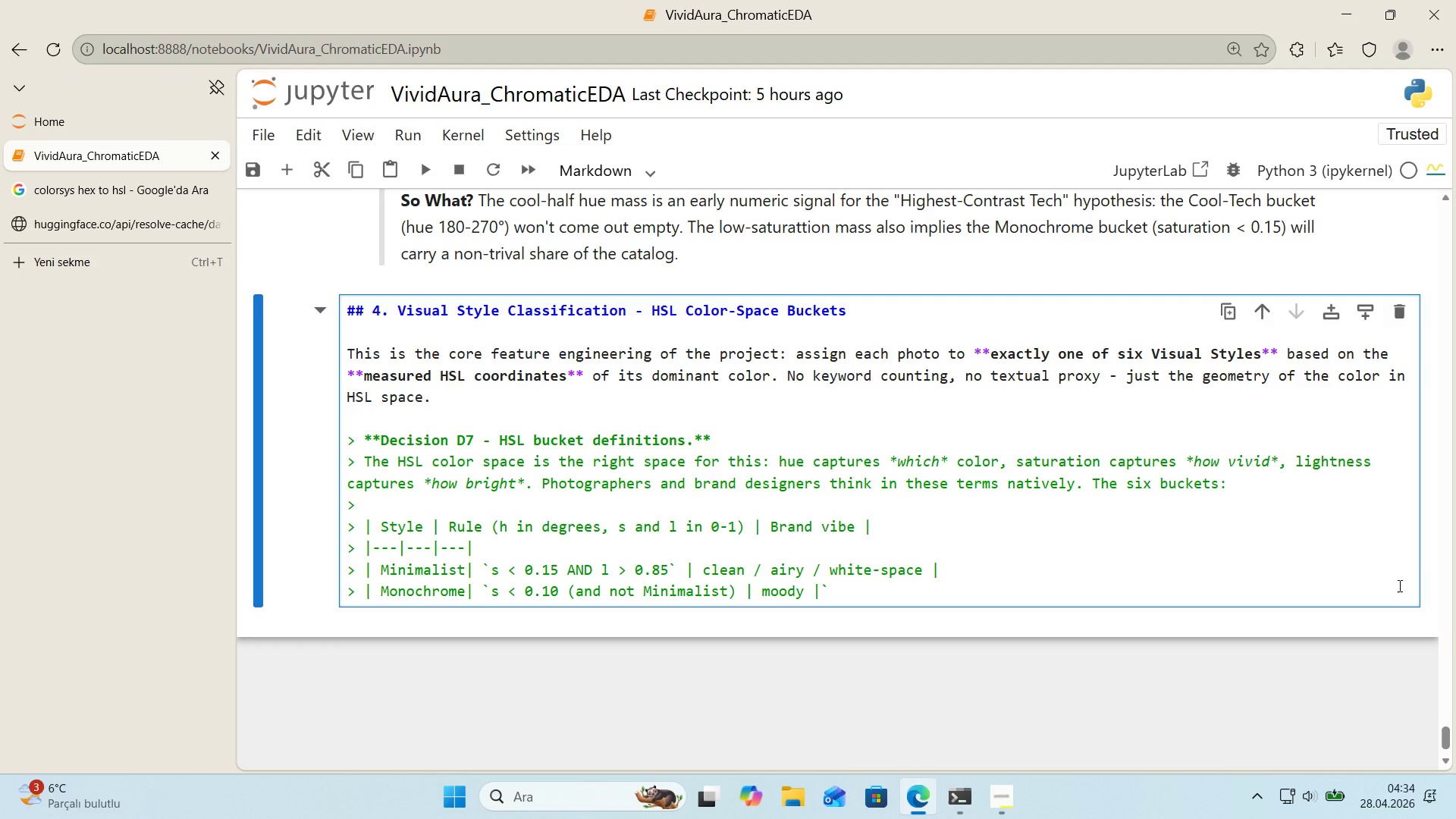 
key(Backspace)
key(Backspace)
type( & b^w & grayscale )
 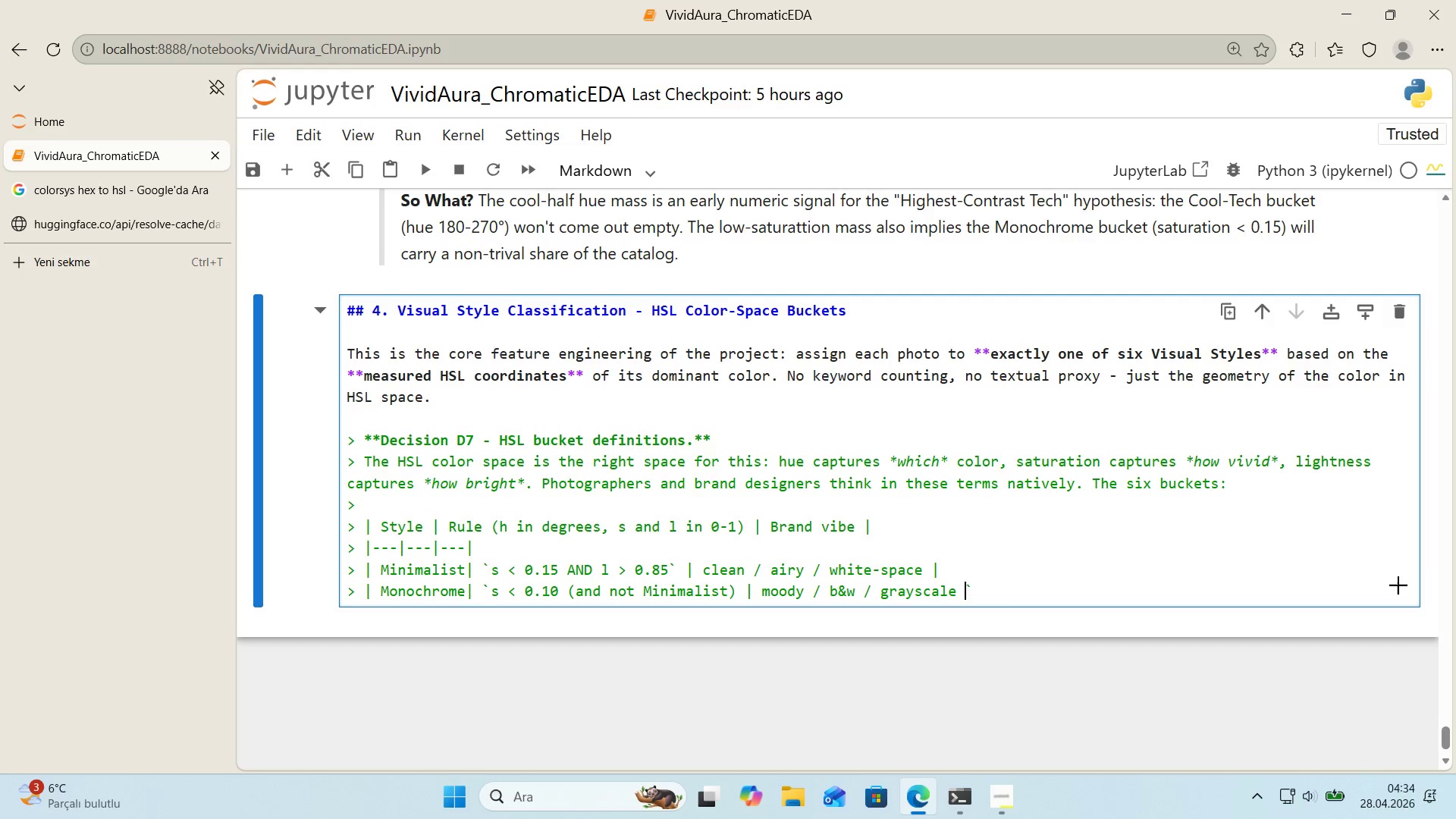 
key(Alt+Control+Minus)
 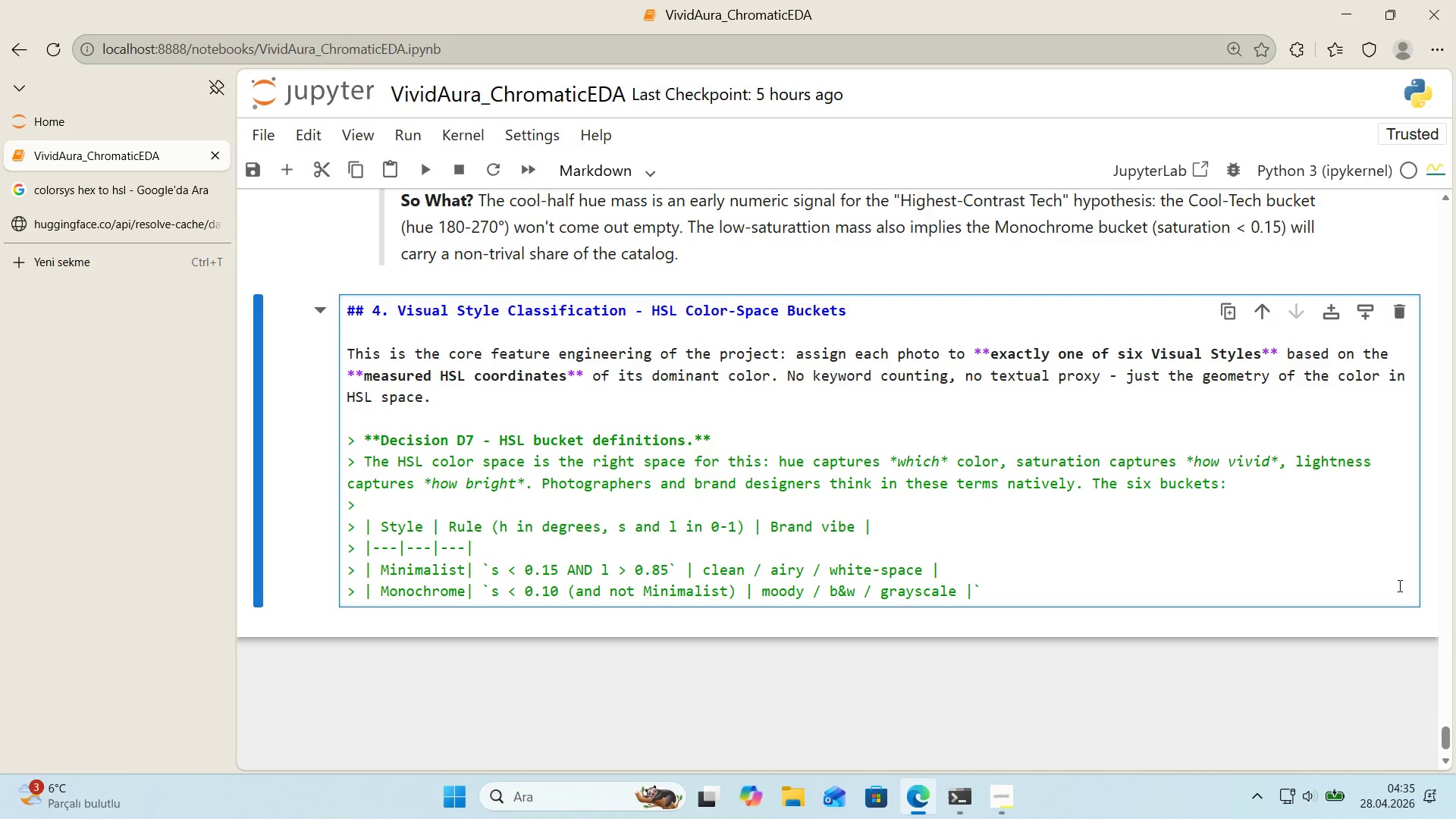 
key(ArrowRight)
 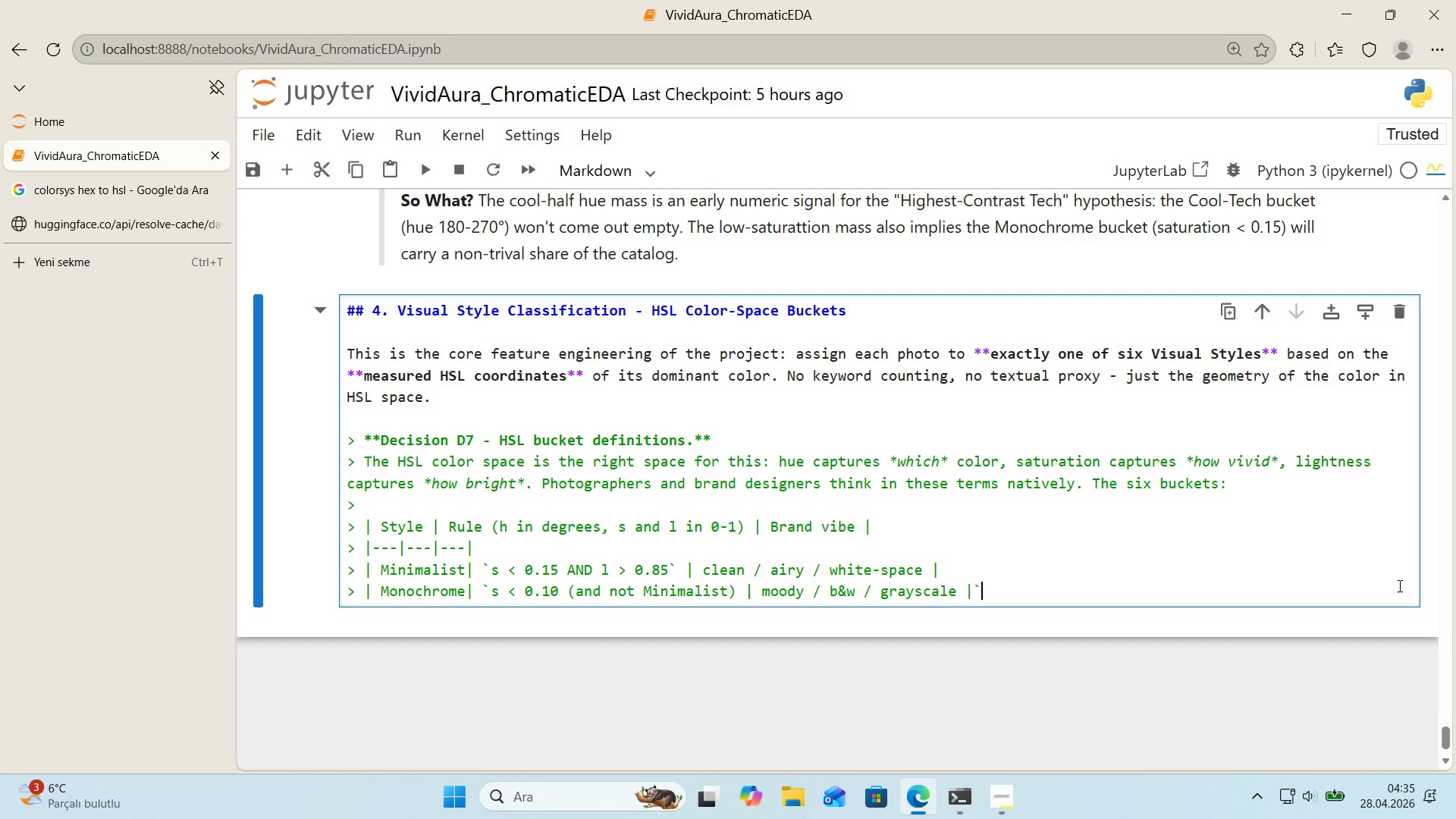 
key(ArrowLeft)
 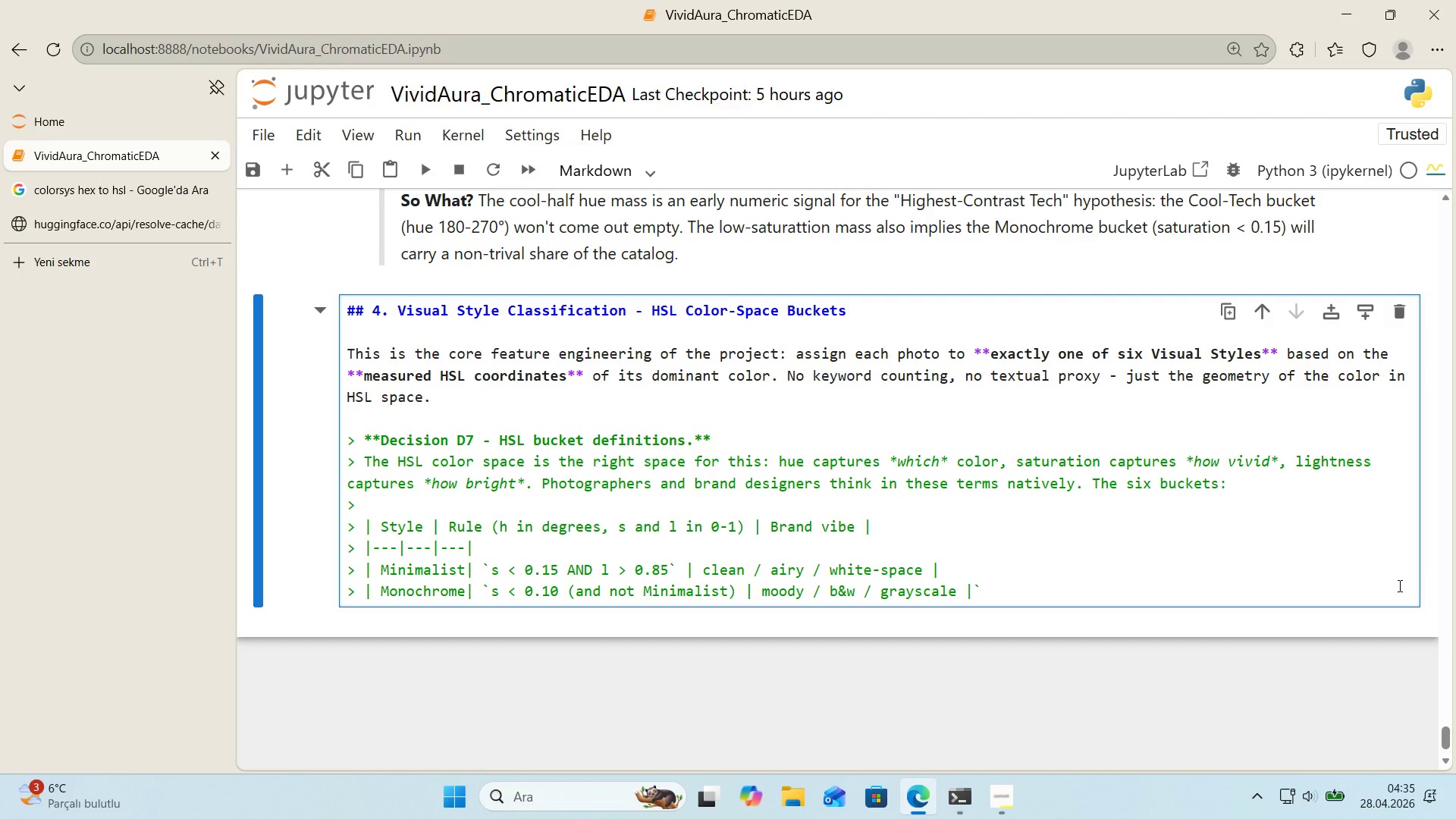 
key(ArrowRight)
 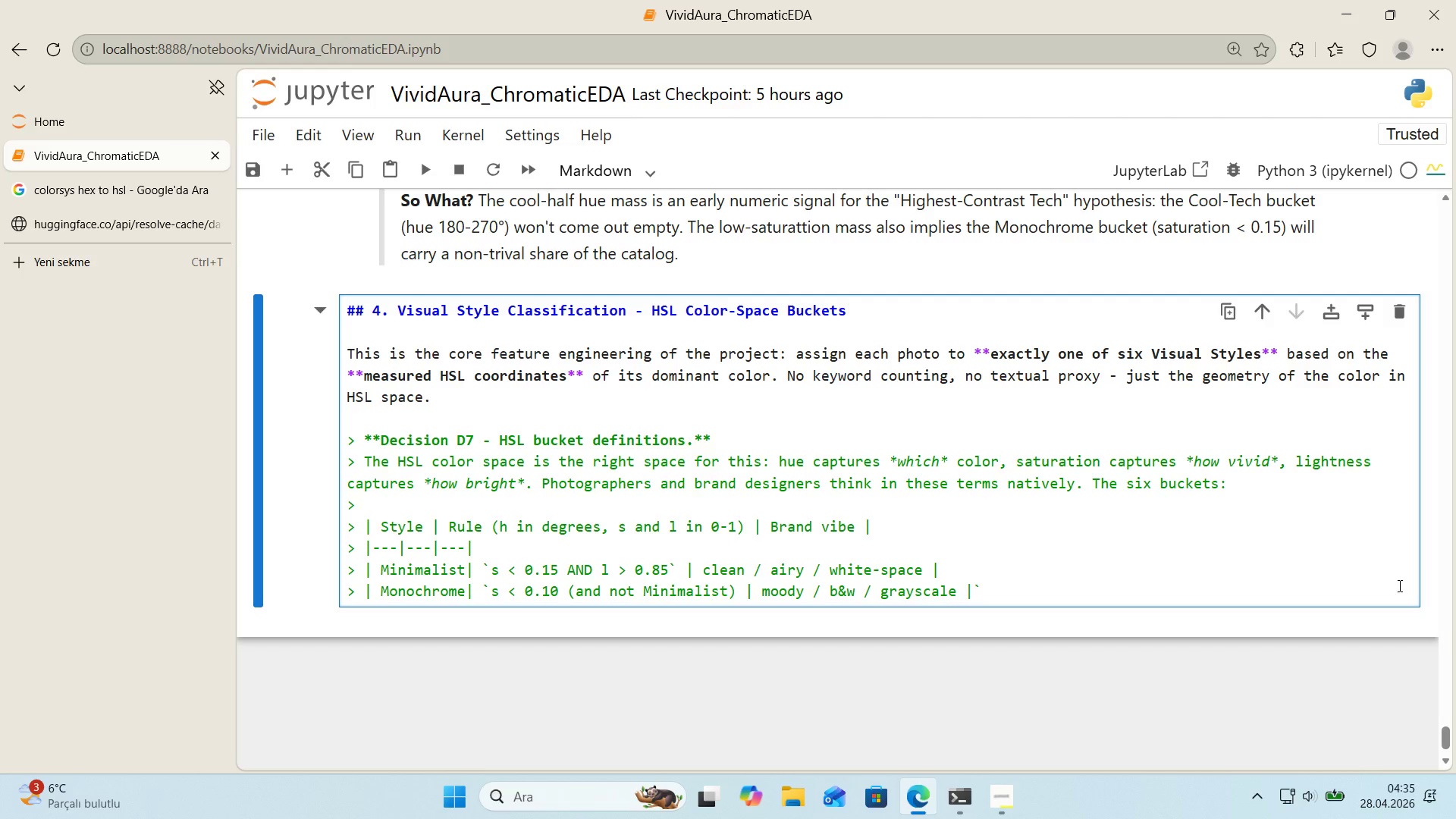 
wait(8.53)
 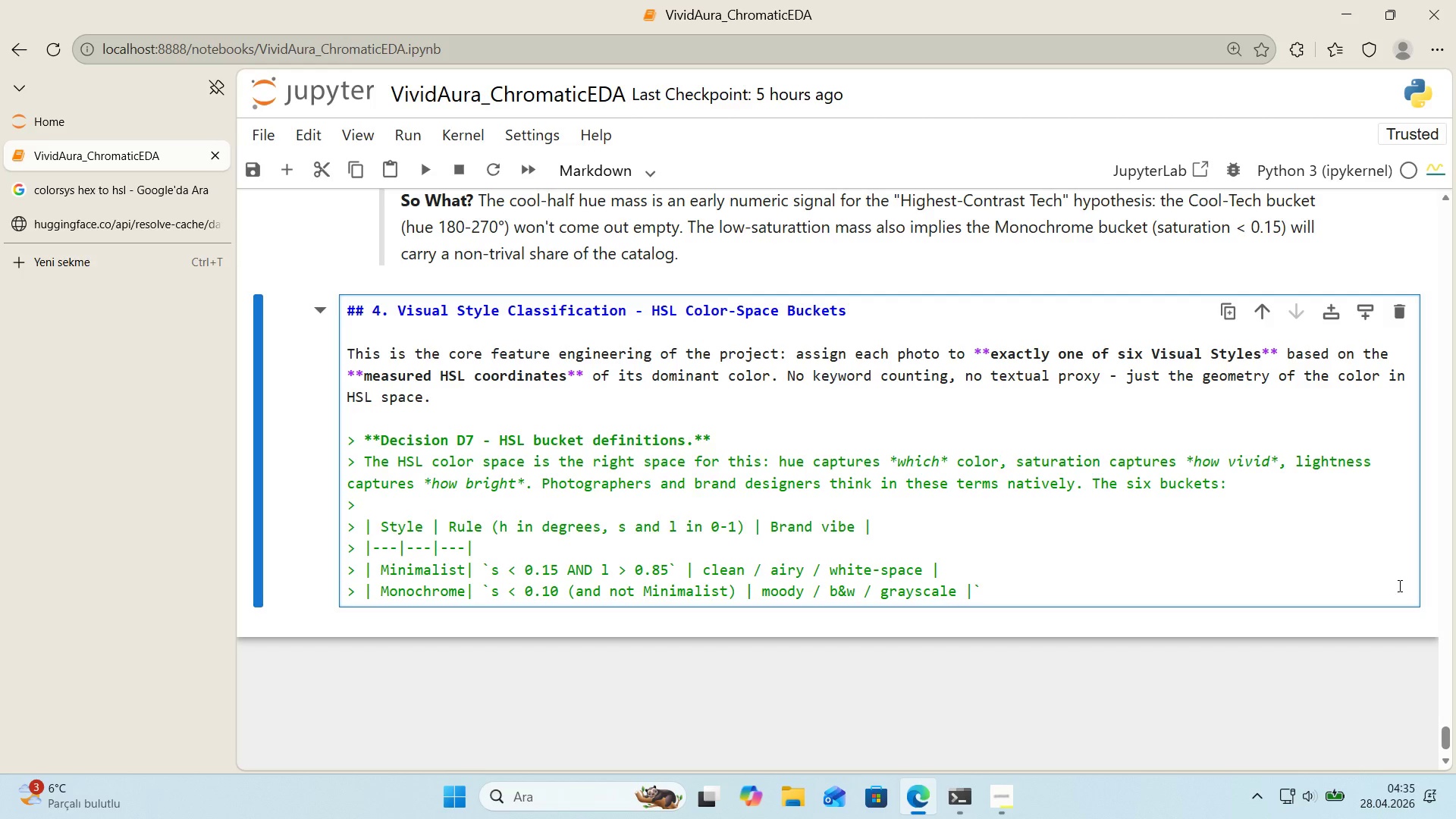 
left_click_drag(start_coordinate=[983, 593], to_coordinate=[974, 593])
 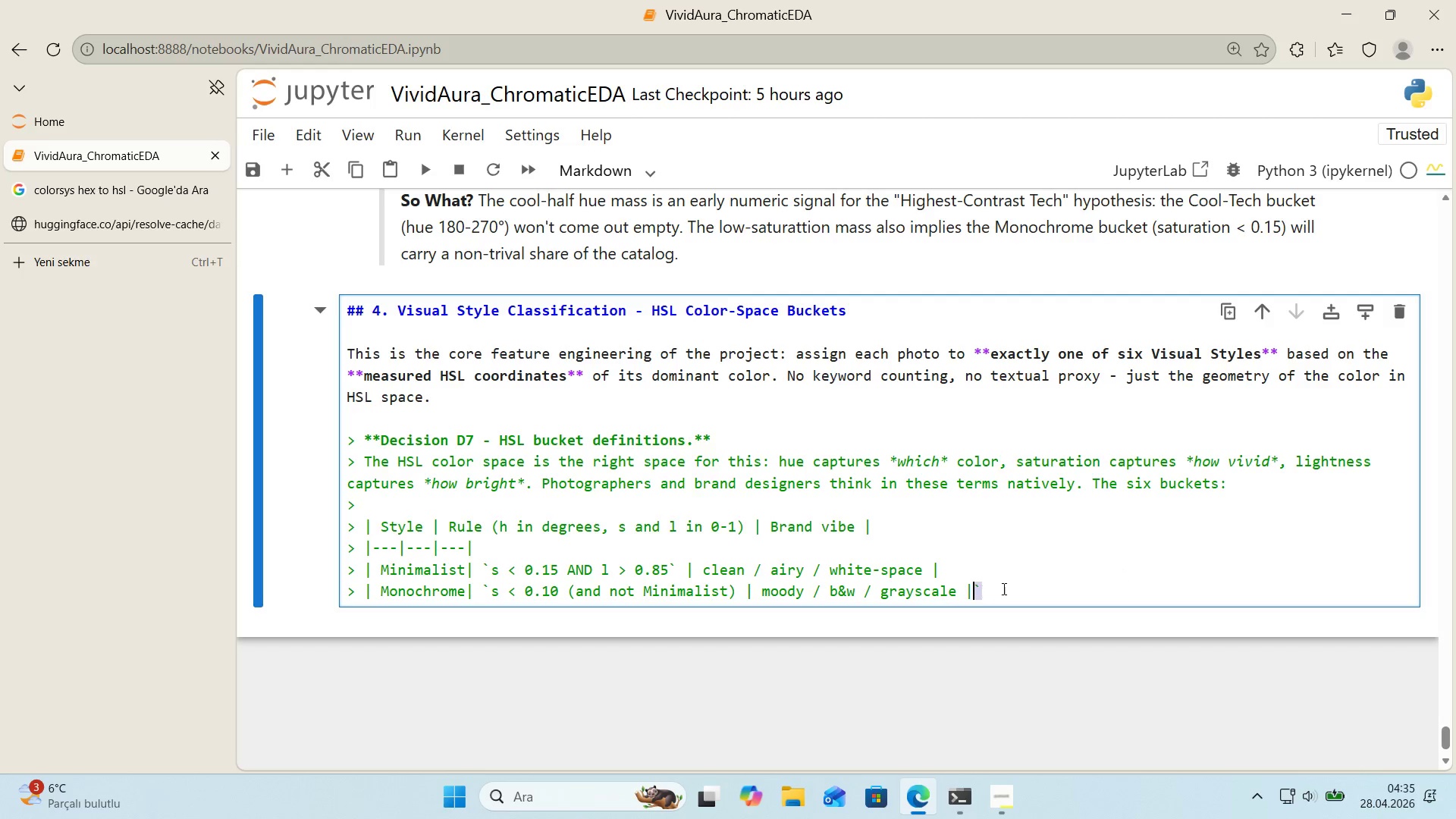 
key(Control+X)
 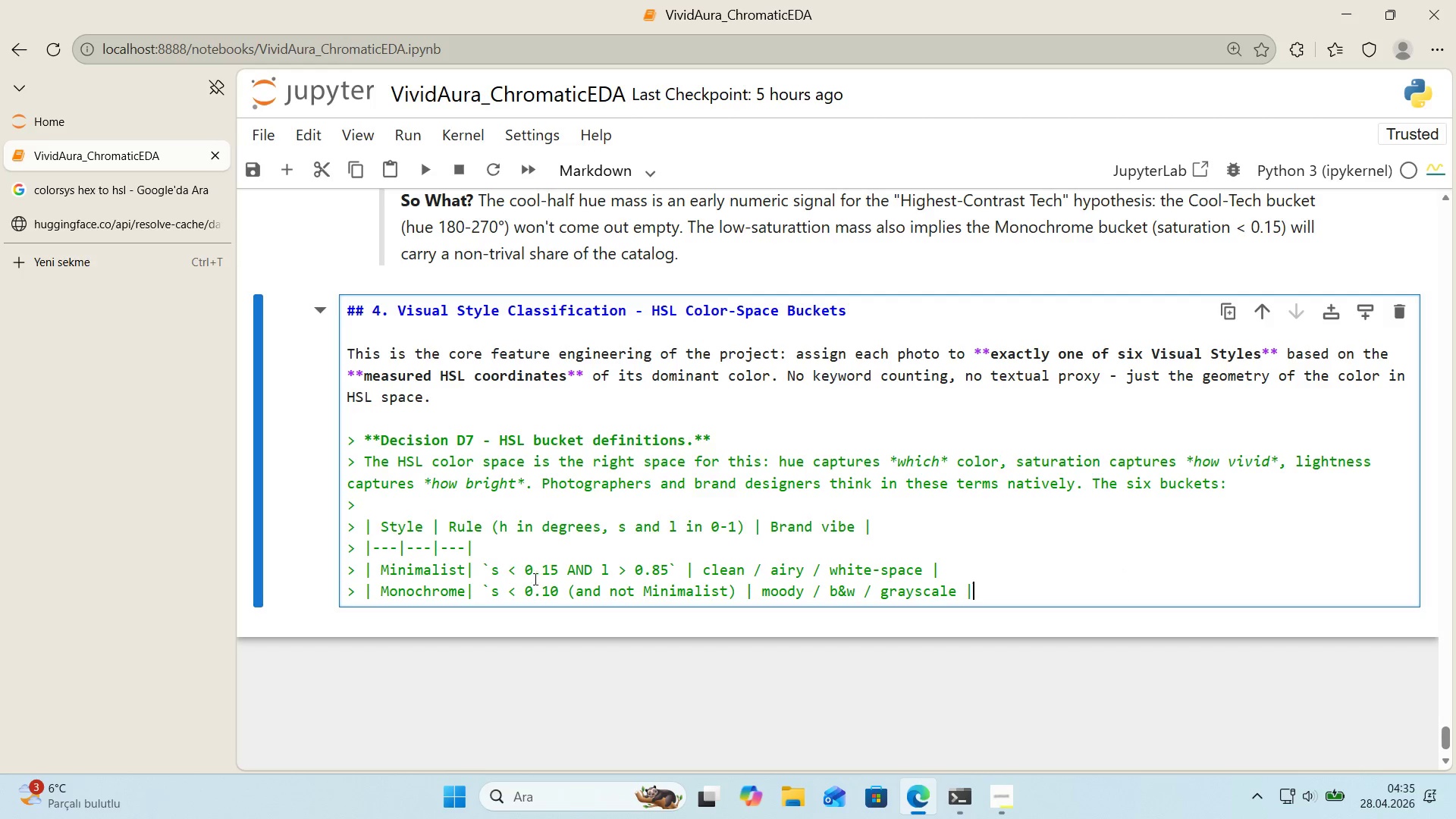 
left_click([557, 585])
 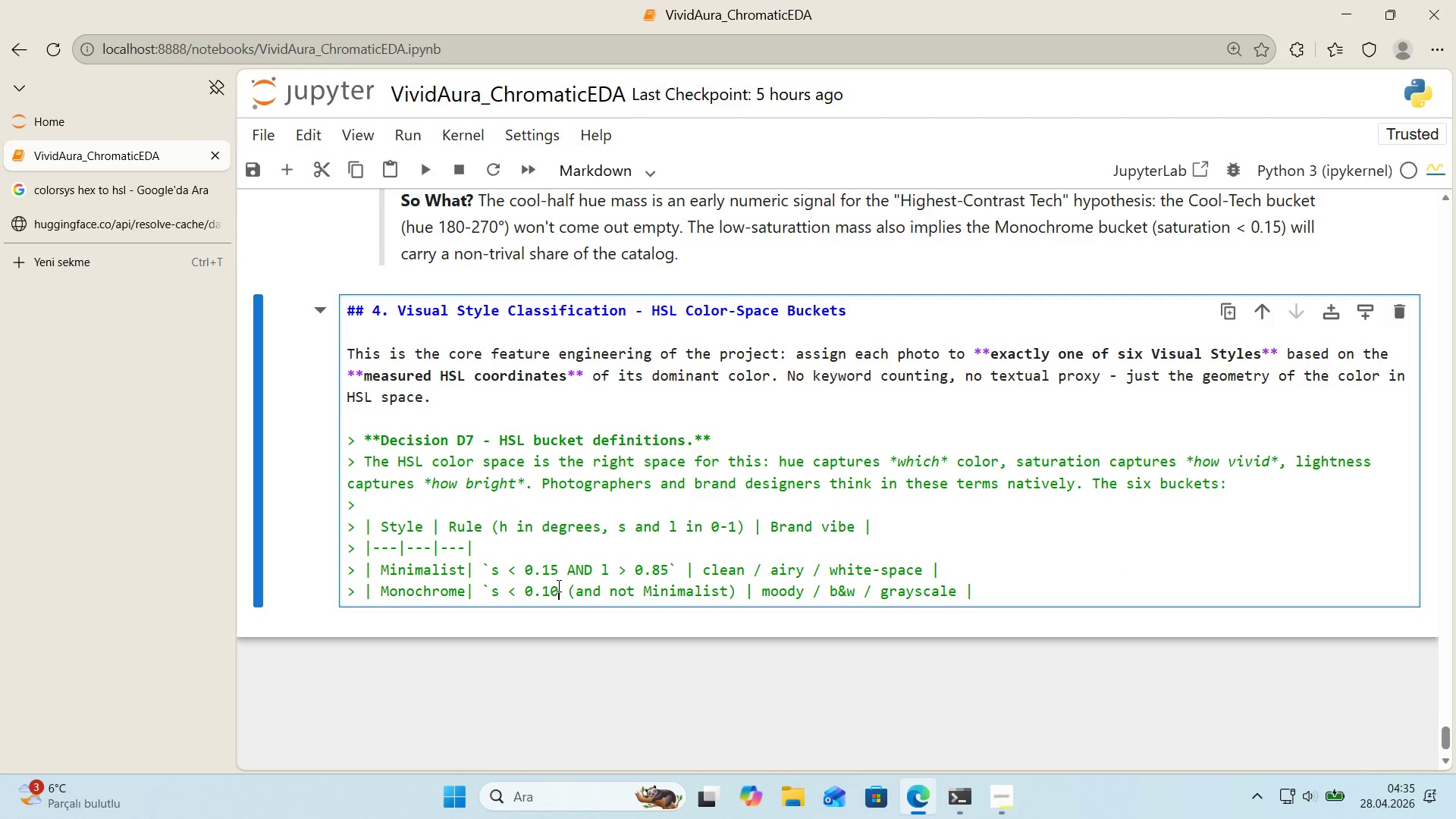 
key(Control+V)
 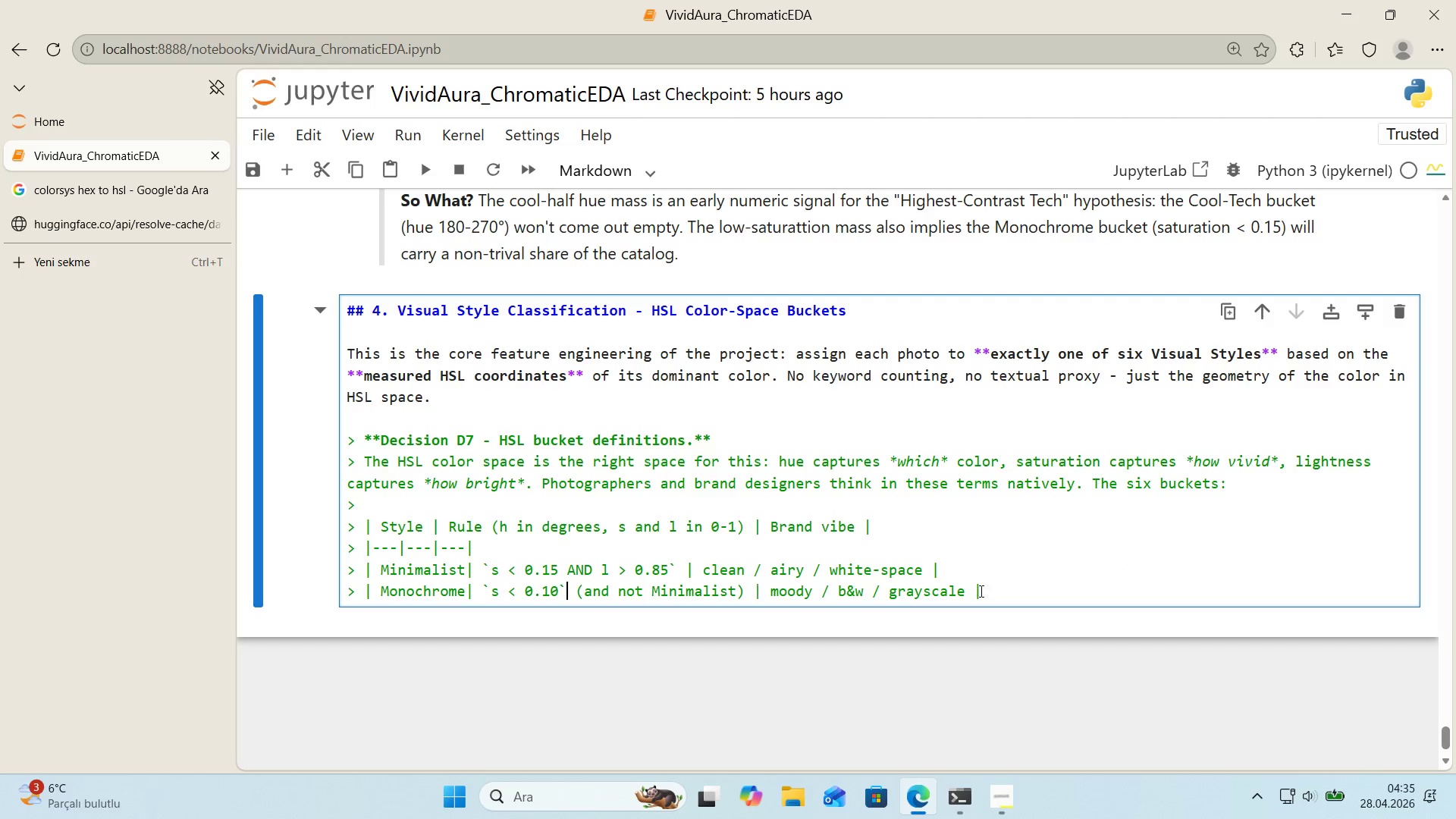 
left_click([996, 589])
 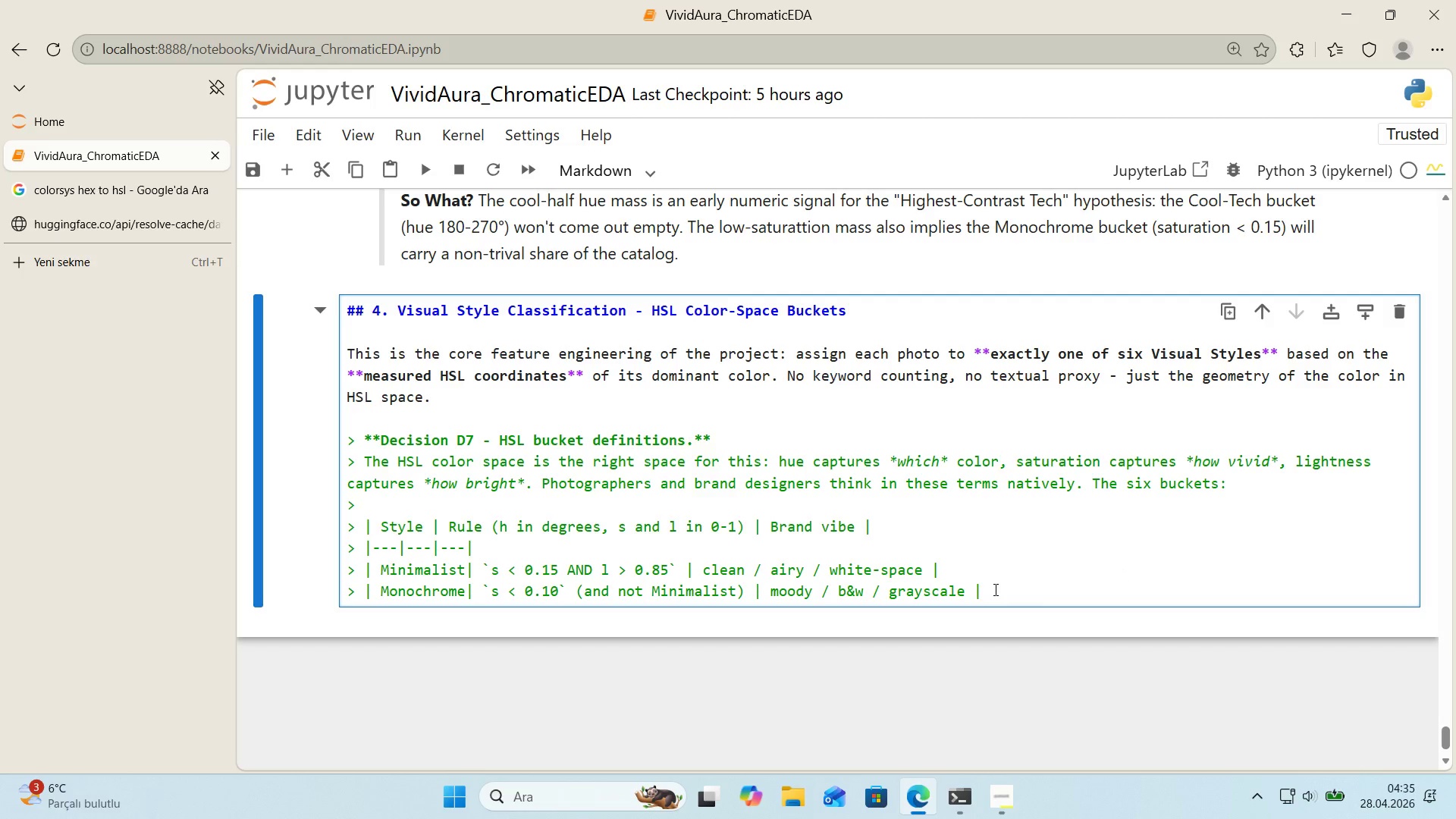 
key(Enter)
 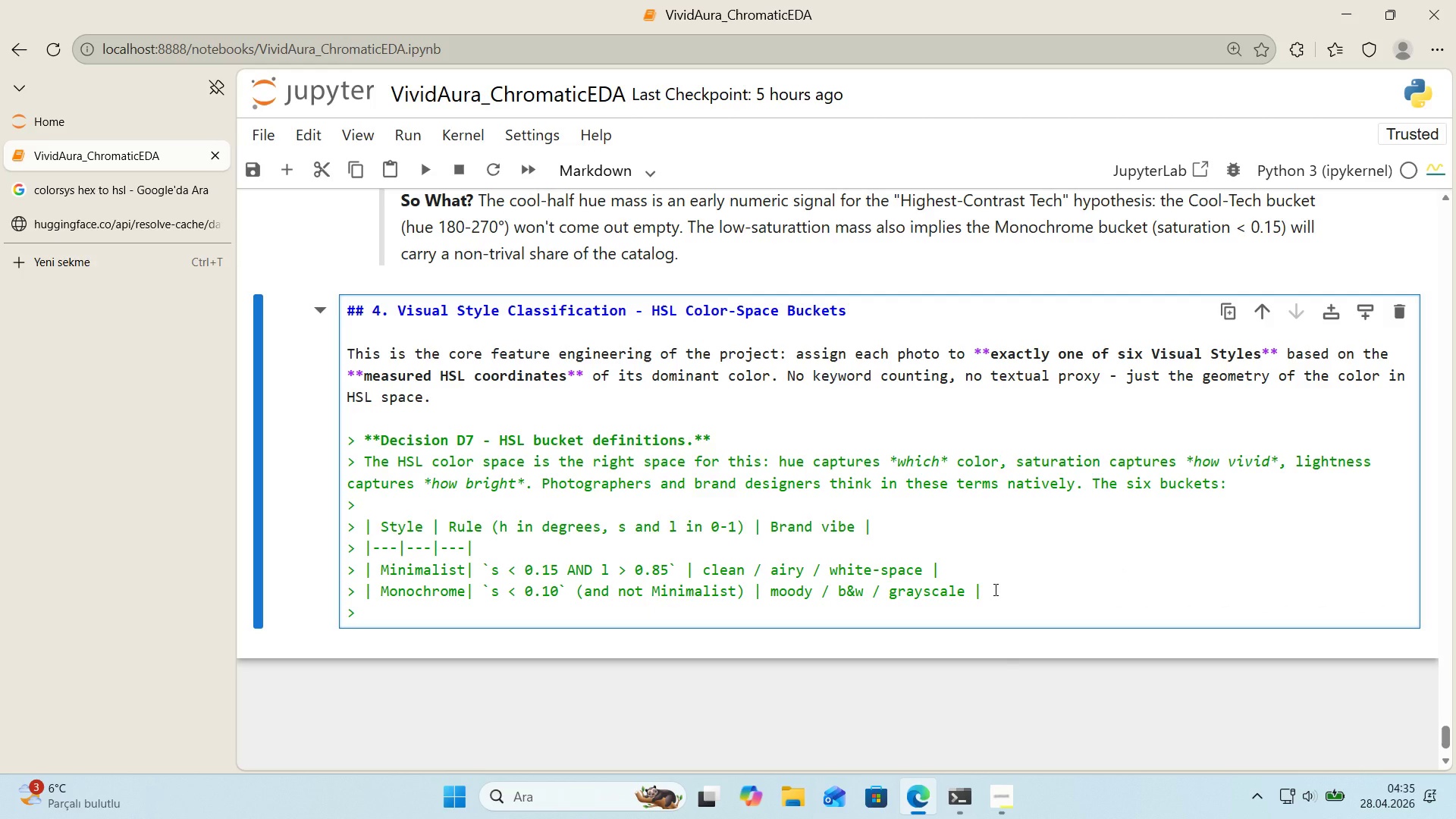 
hold_key(key=AltRight, duration=0.69)
 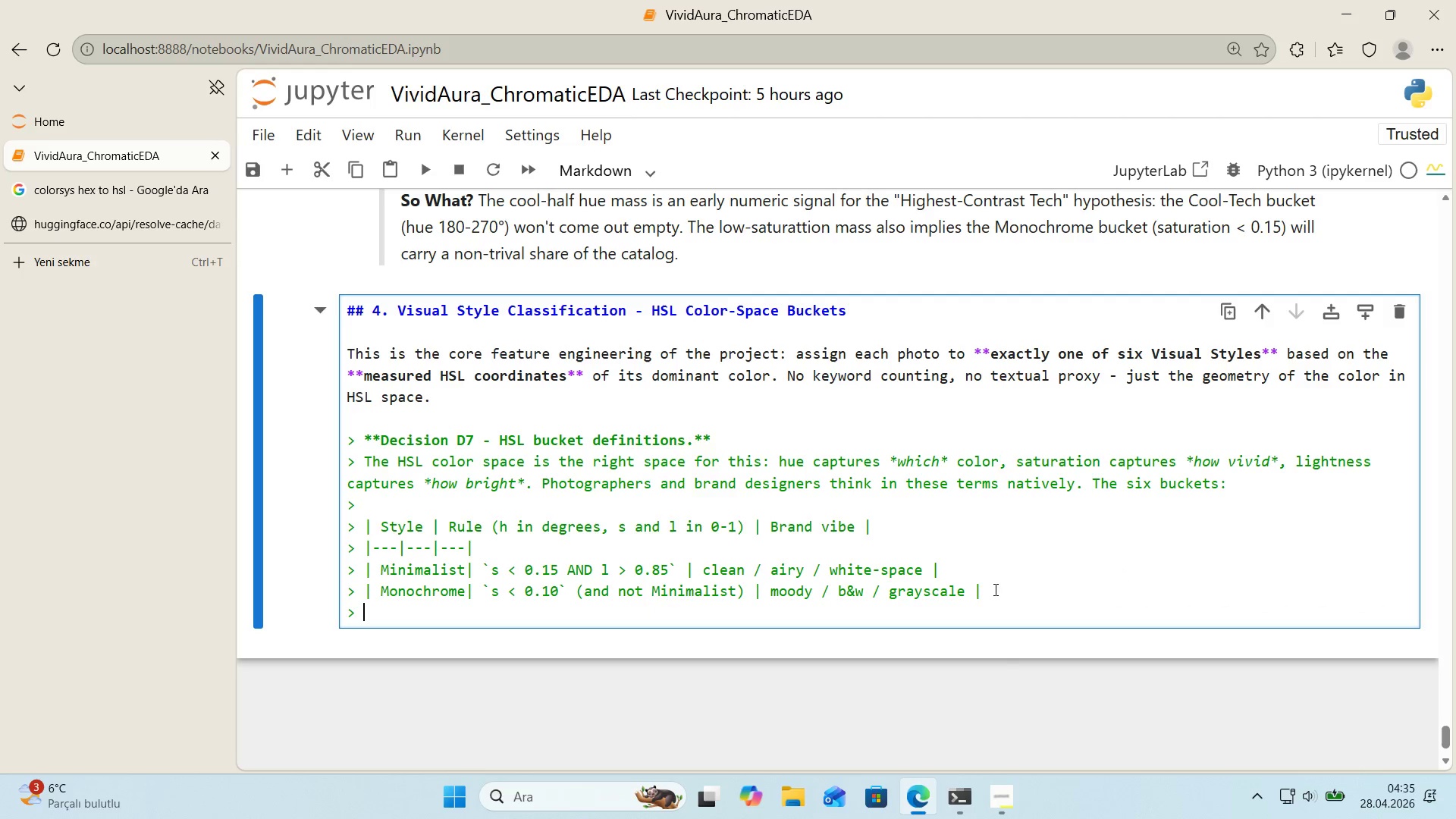 
hold_key(key=ControlLeft, duration=0.69)
 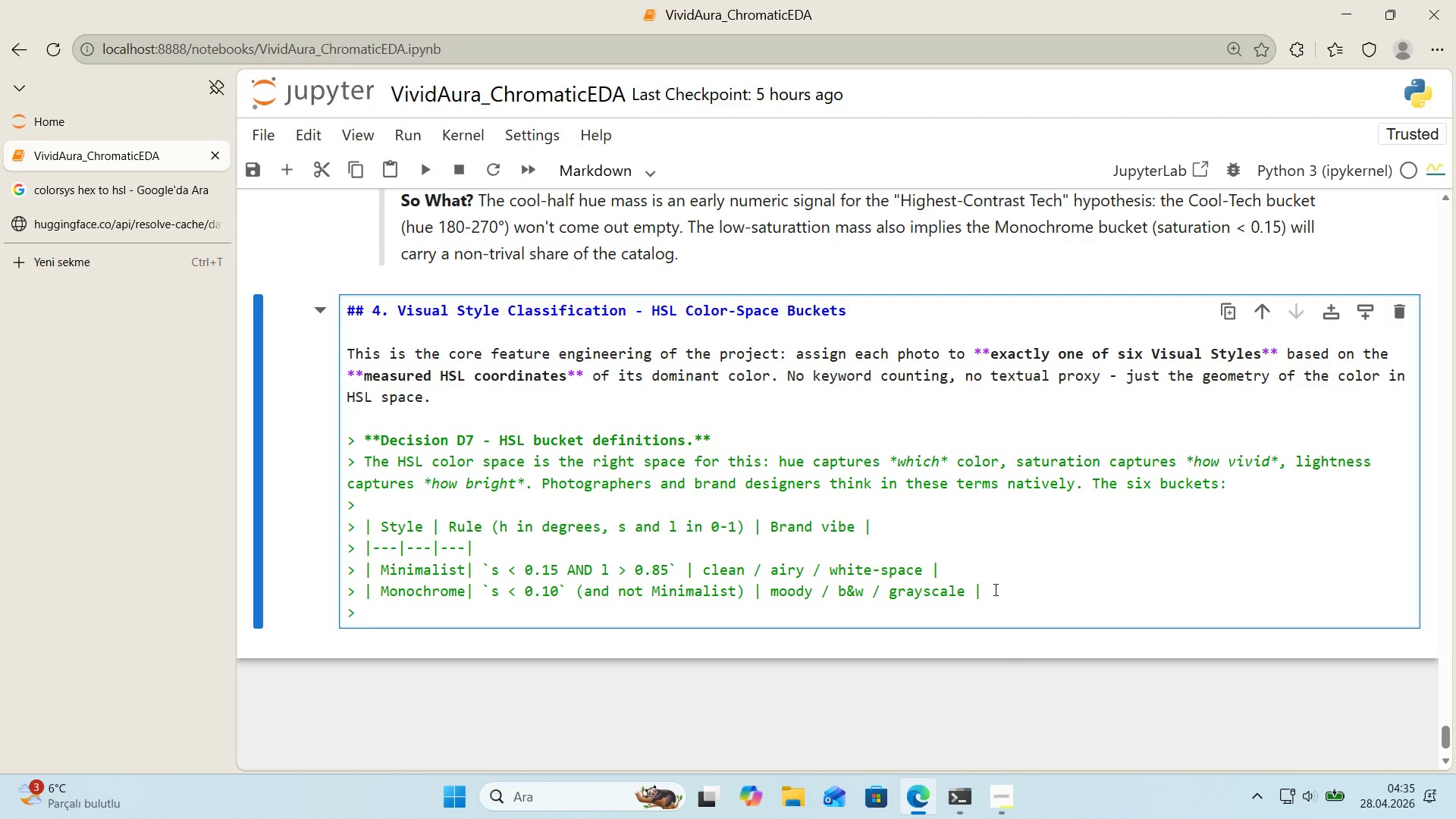 
key(Alt+Control+AltRight)
 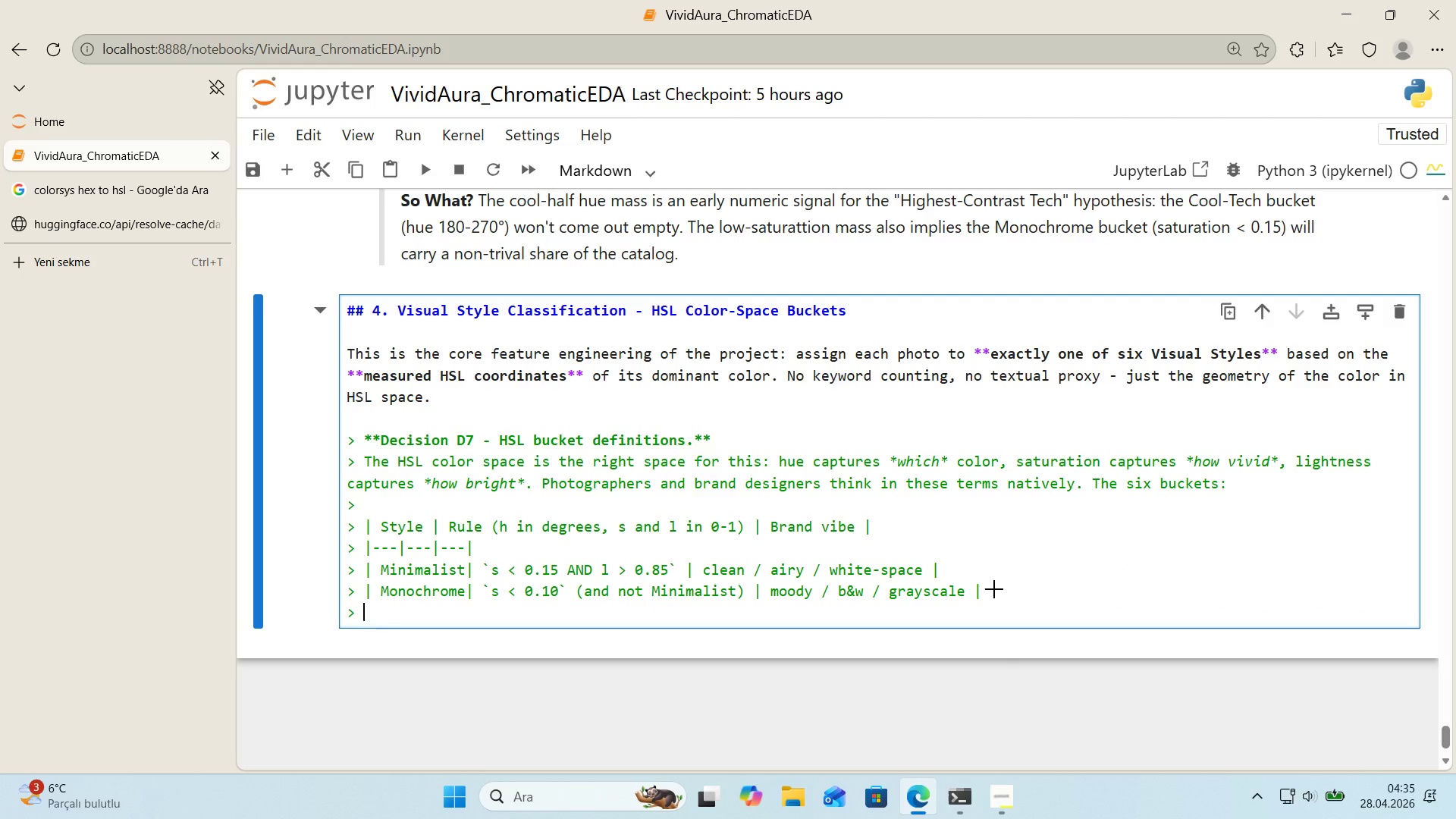 
key(Control+ControlLeft)
 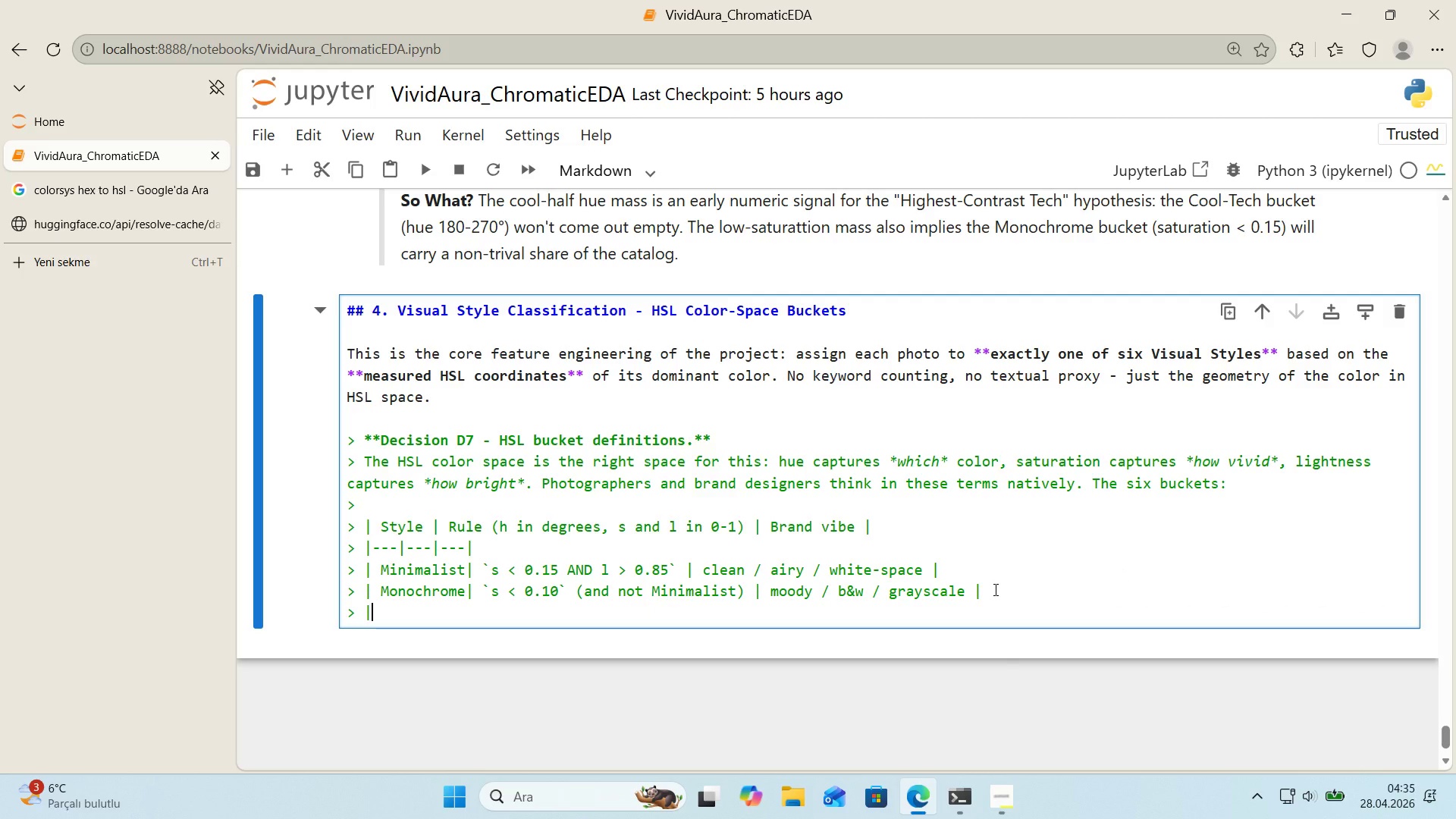 
key(Alt+Control+Minus)
 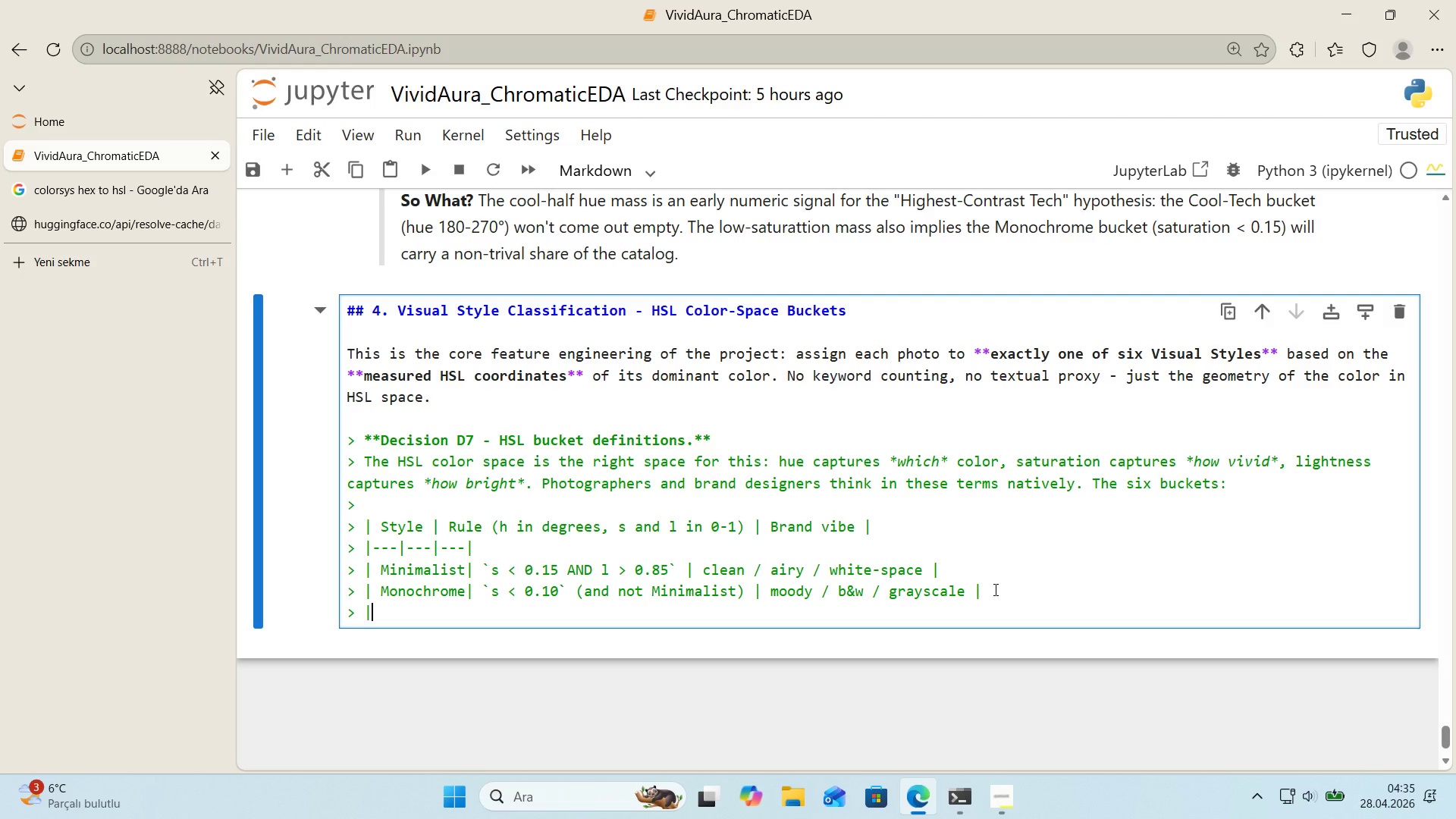 
type( H'gh-Energt)
key(Backspace)
type(y&Neon)
key(Backspace)
 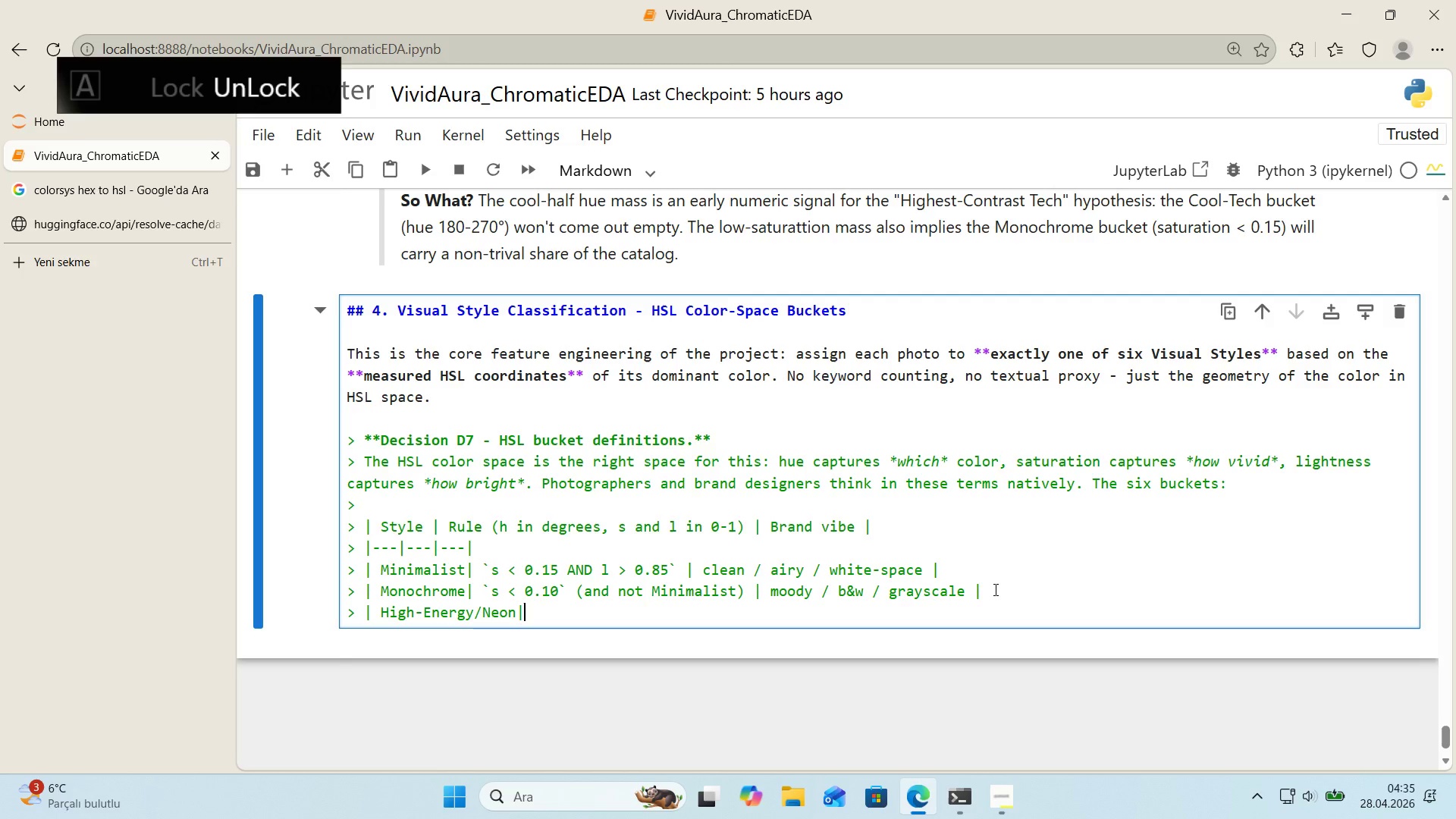 
hold_key(key=Space, duration=1.8)
 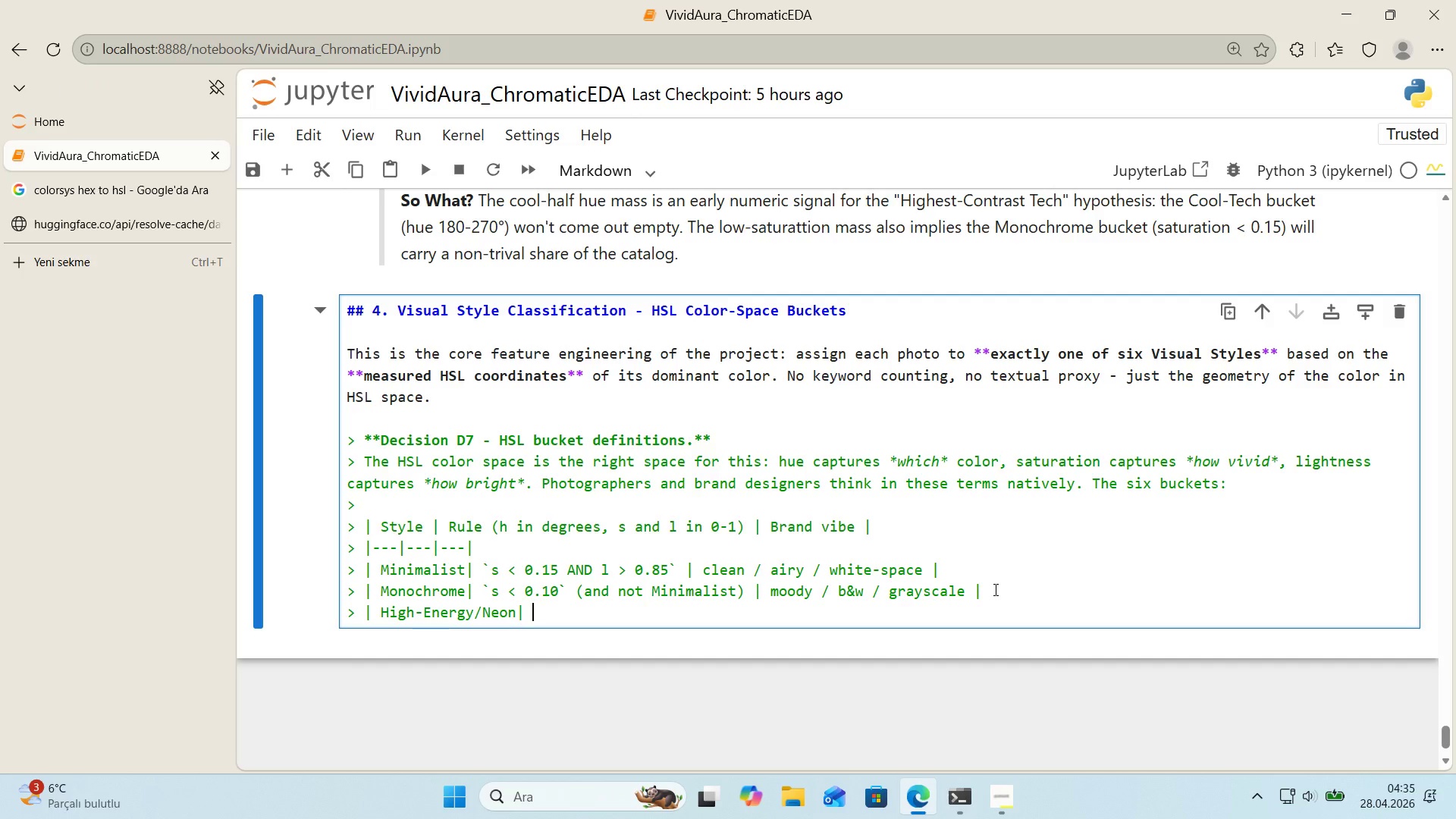 
key(Alt+Control+AltRight)
 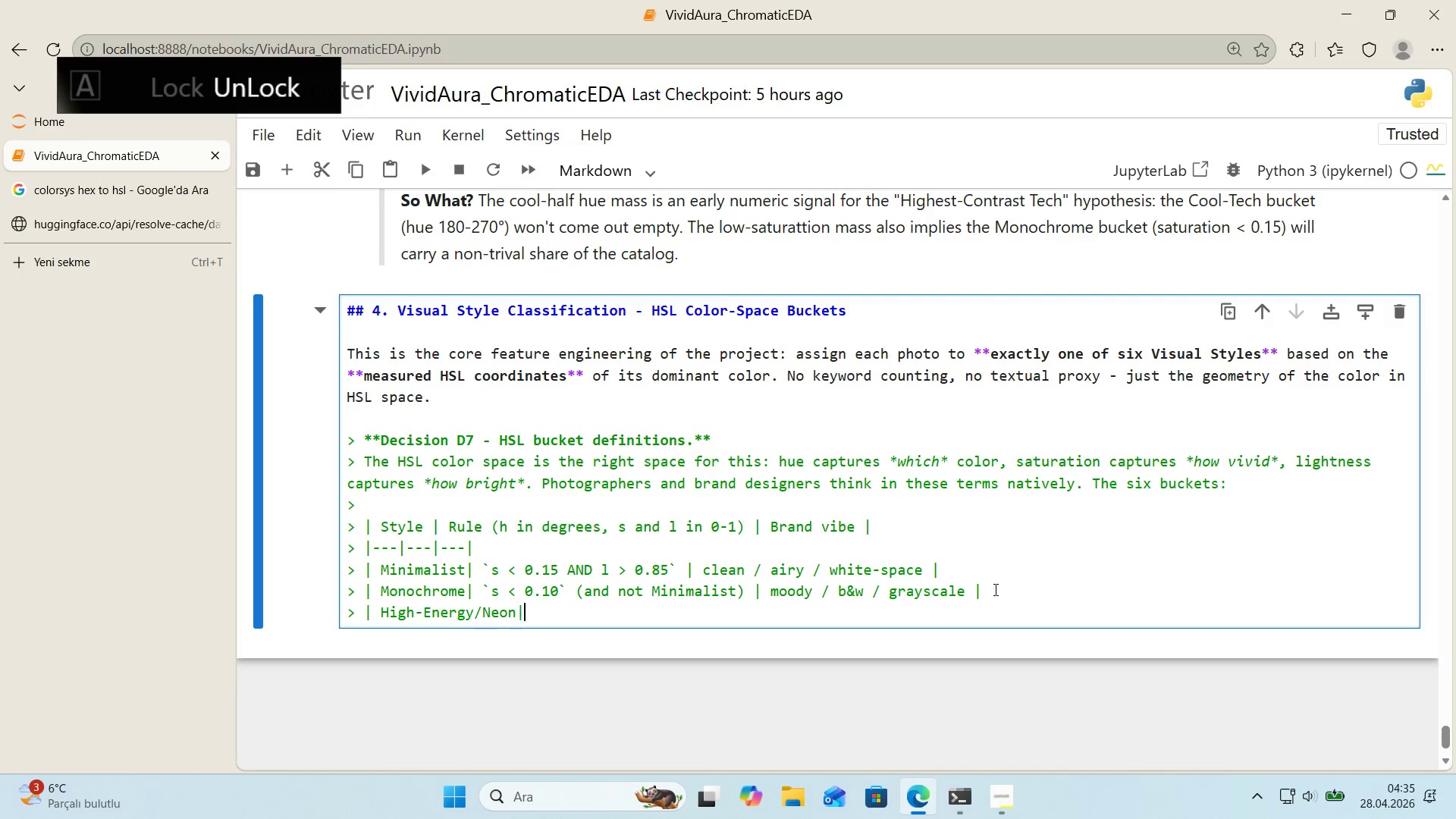 
key(Control+ControlLeft)
 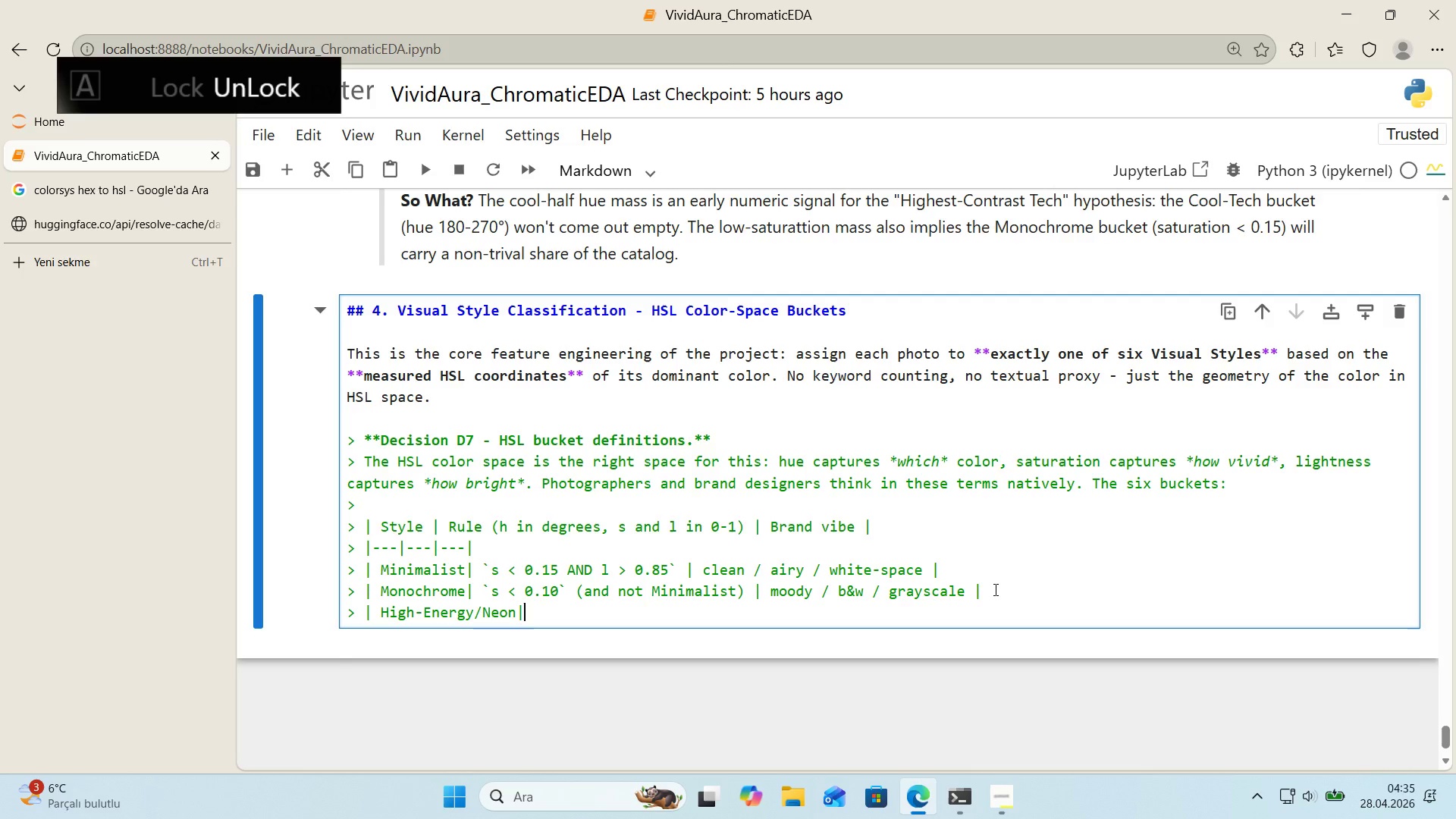 
key(Alt+Control+Minus)
 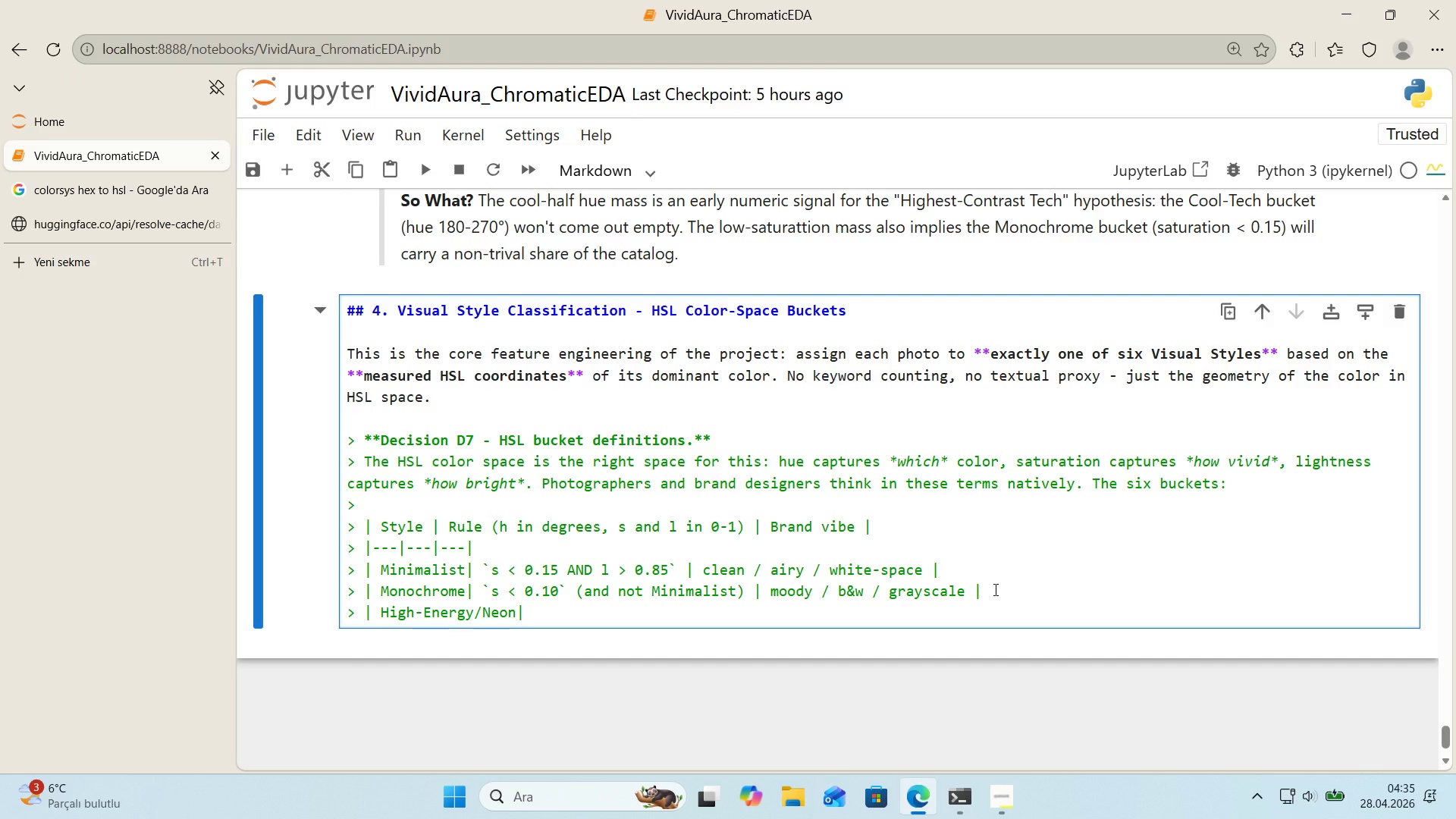 
key(Alt+Control+Comma)
 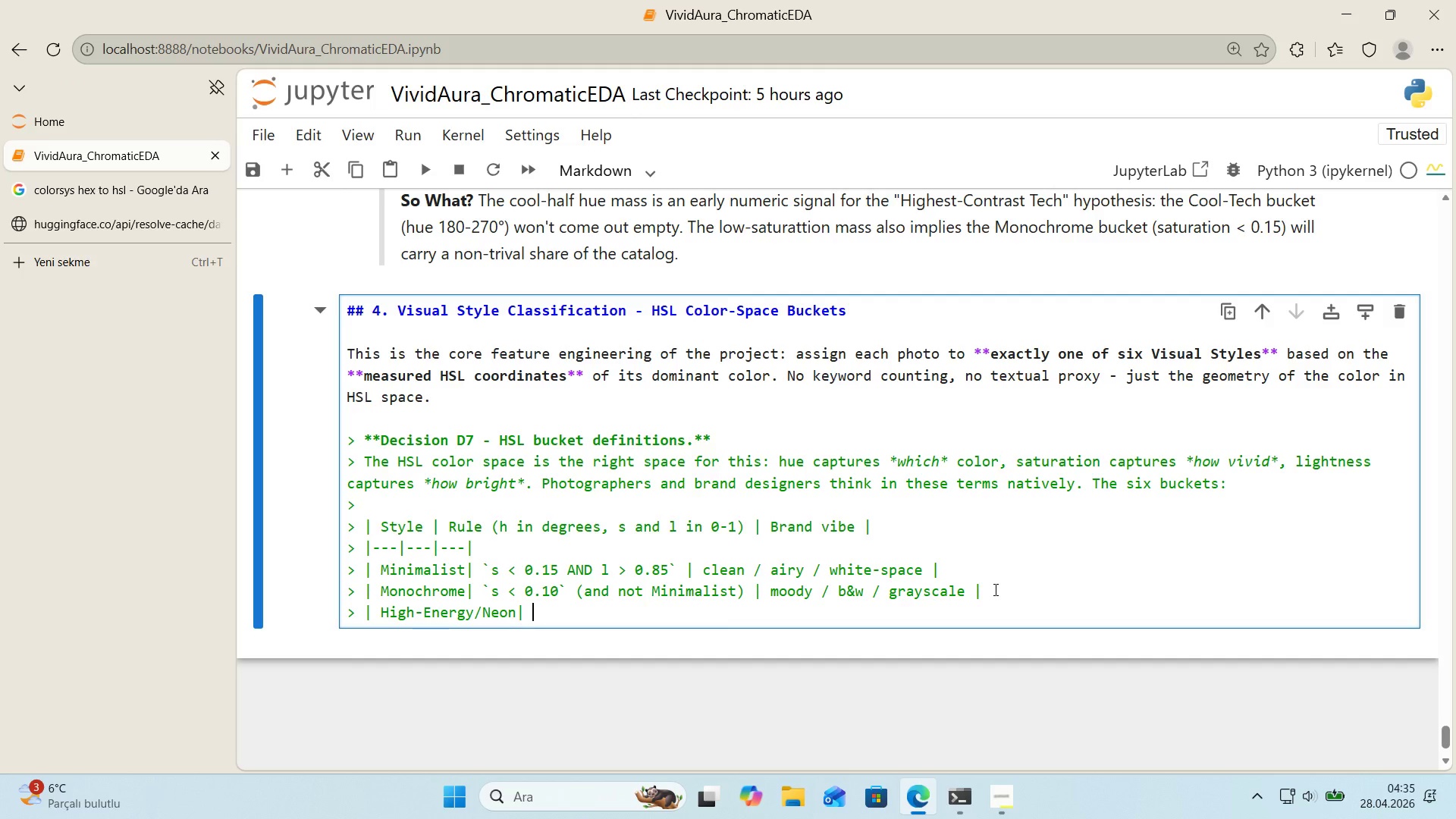 
key(Alt+Control+Comma)
 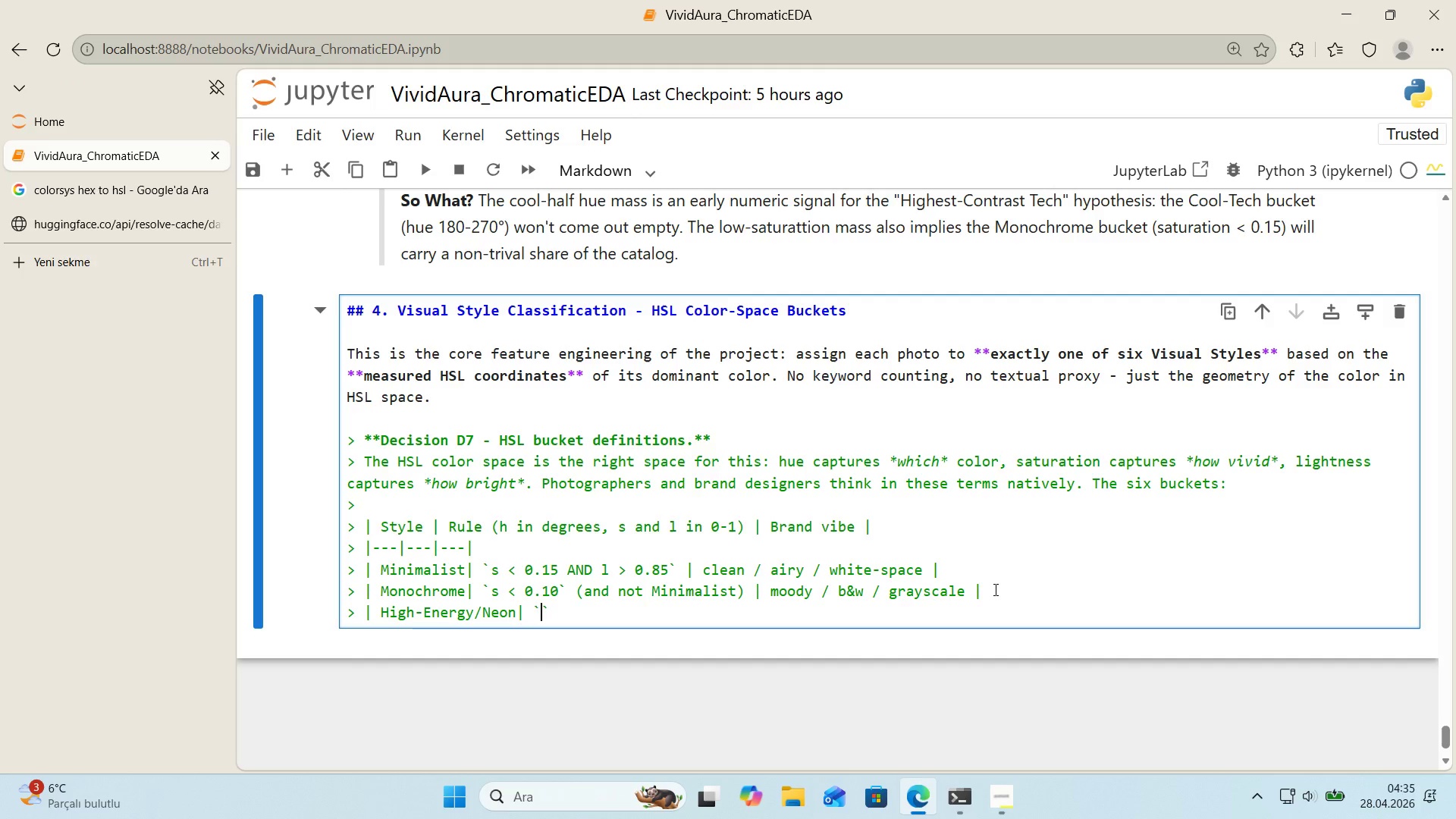 
key(ArrowLeft)
 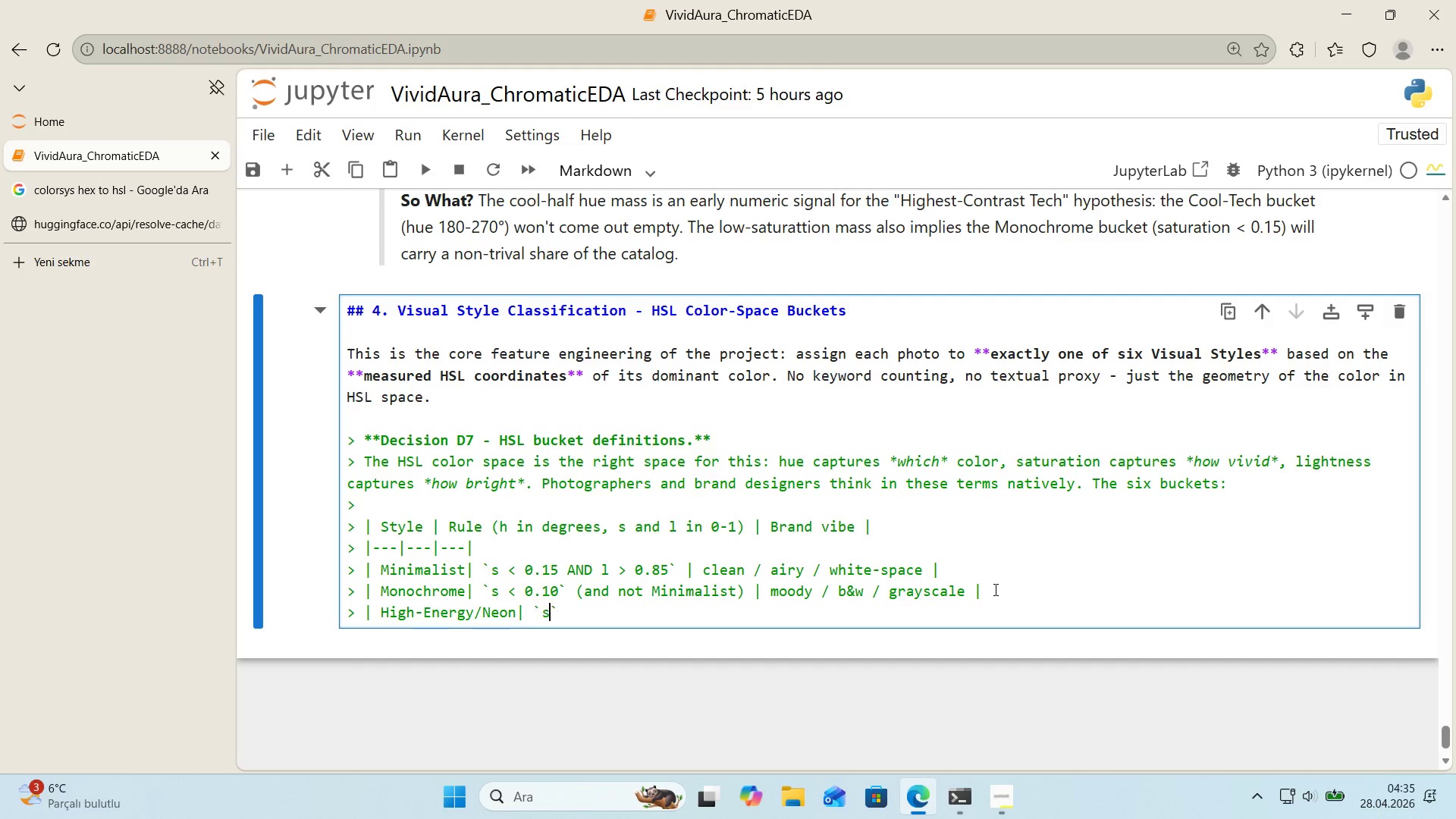 
key(S)
 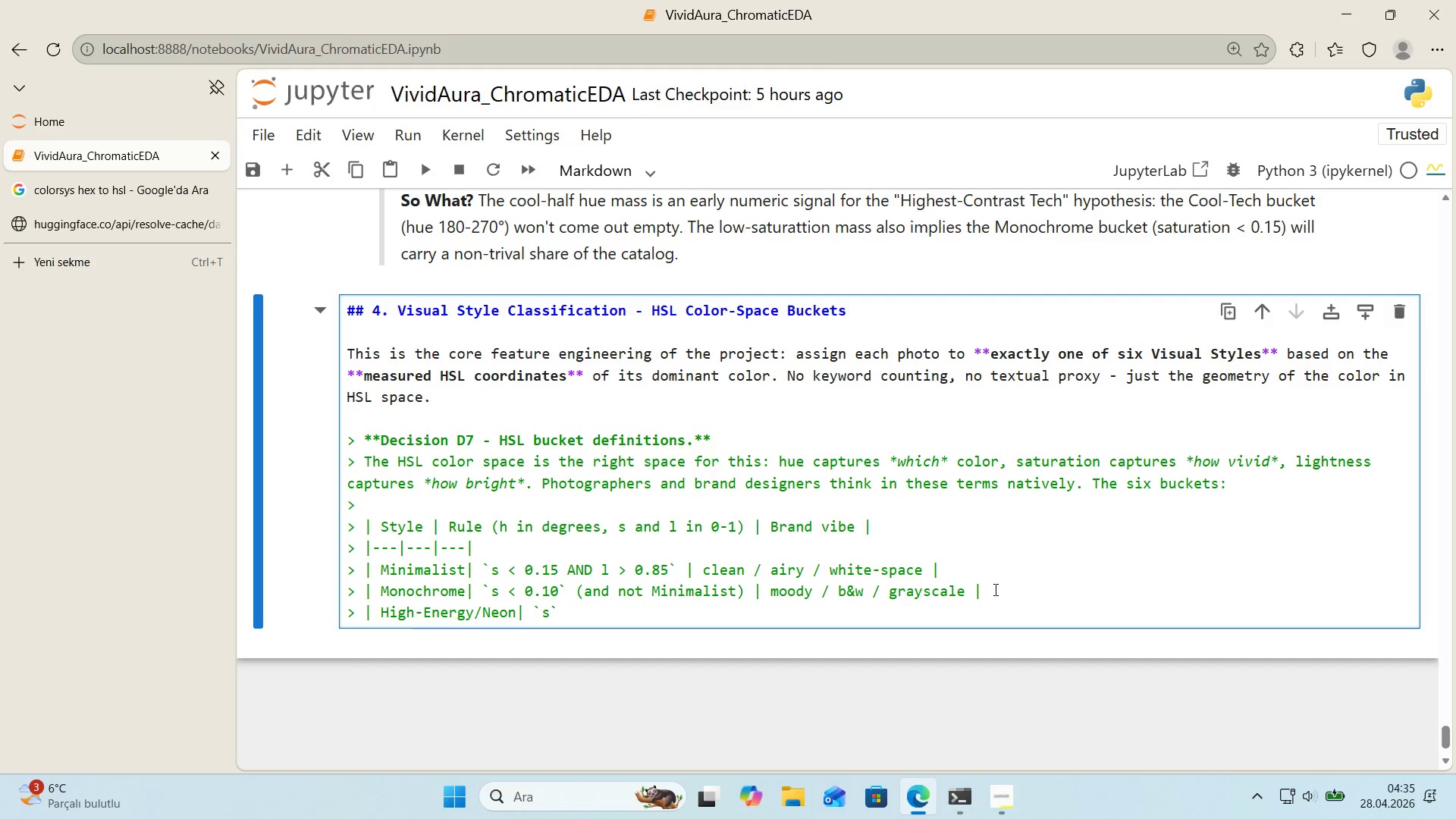 
key(Shift+Break)
 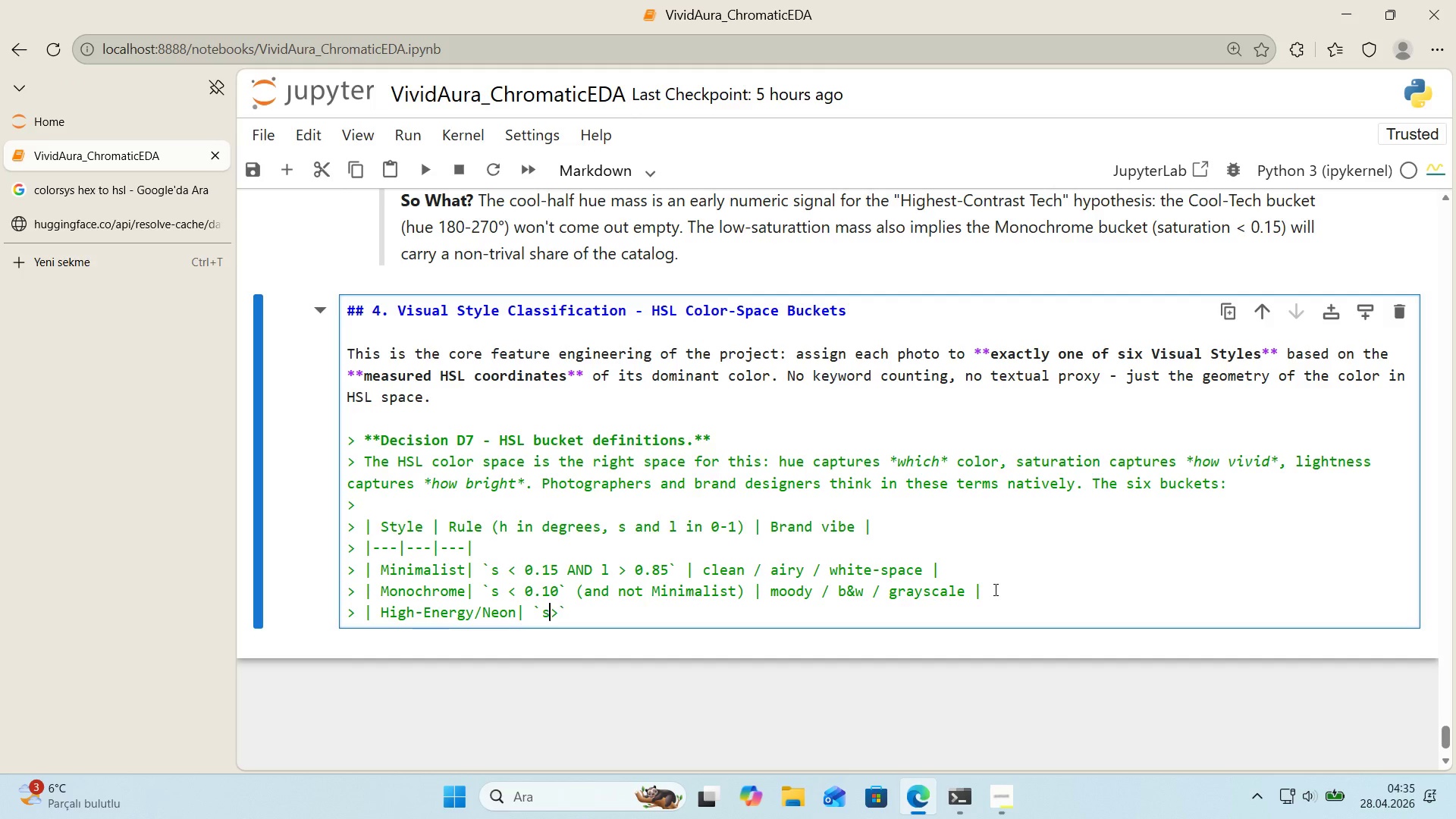 
key(ArrowLeft)
 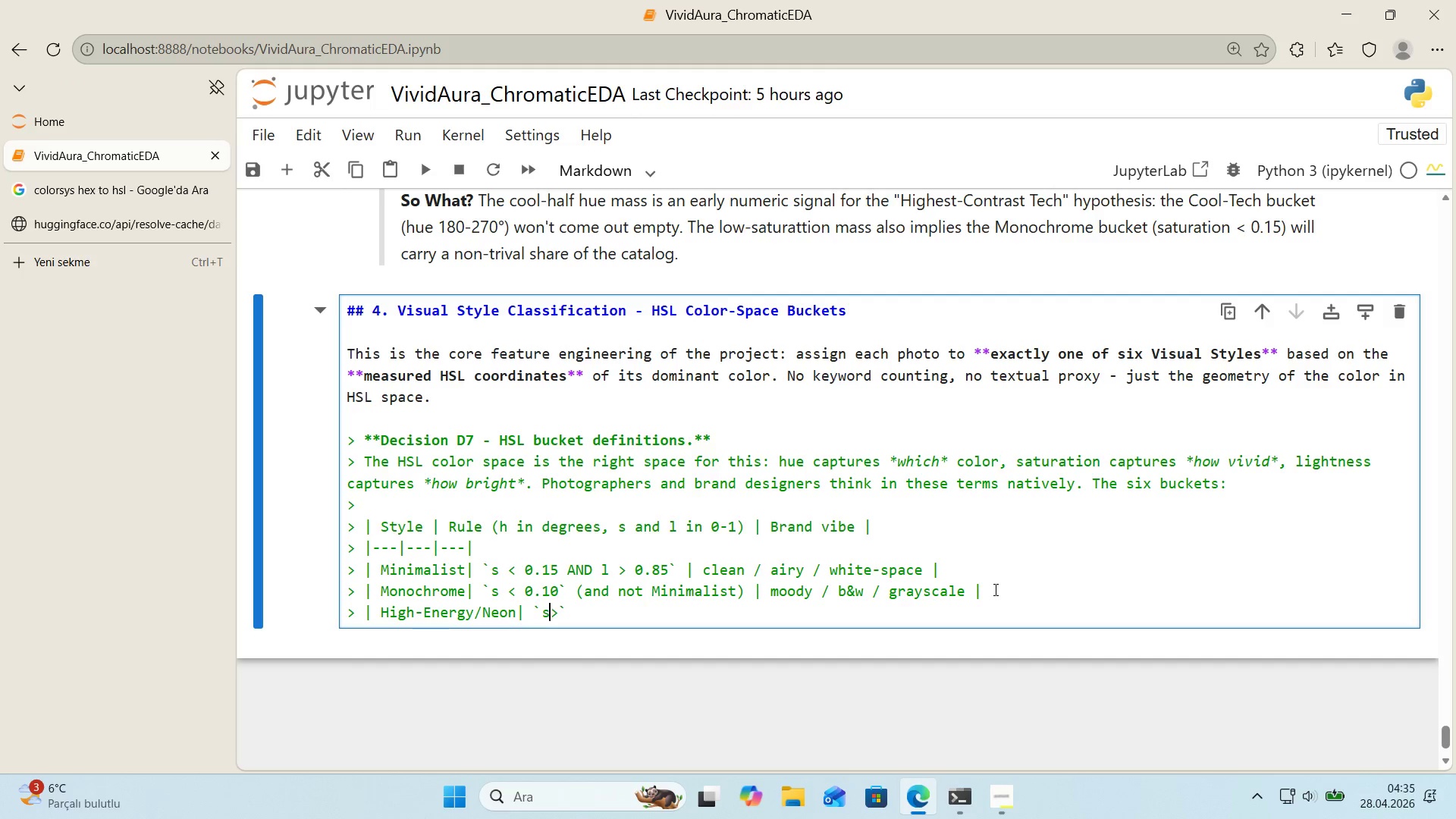 
key(Space)
 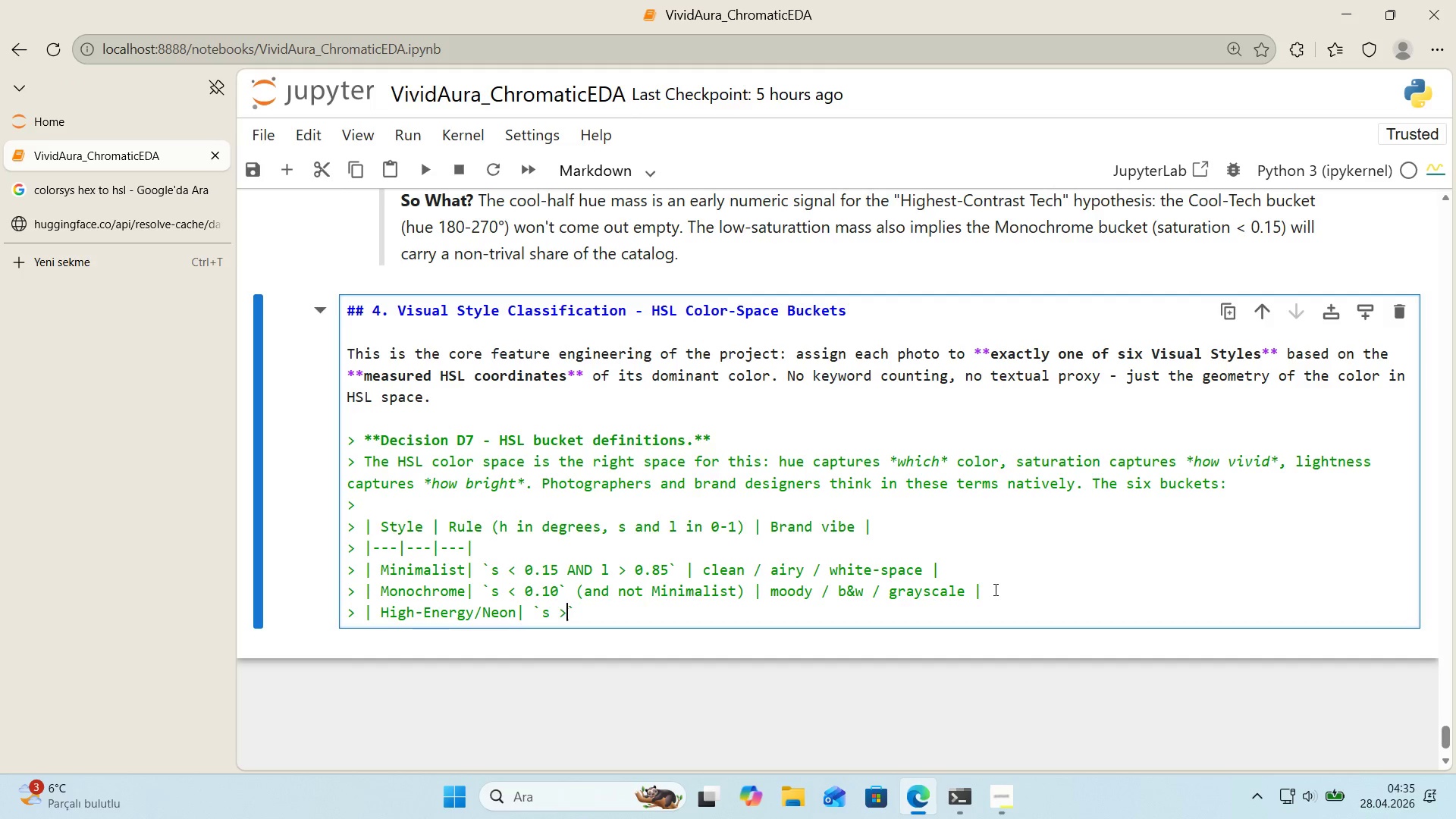 
key(ArrowRight)
 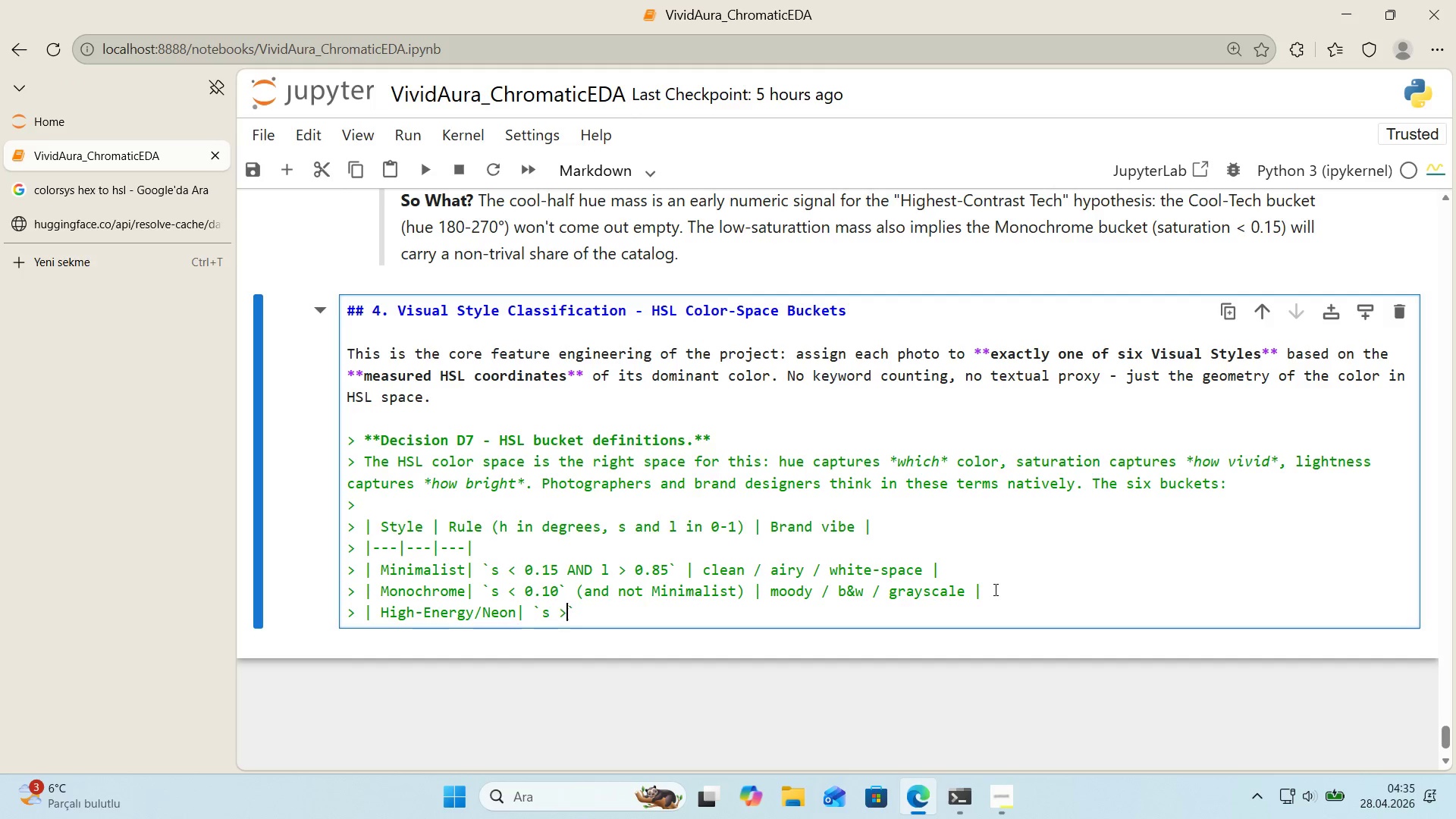 
type( 0.70)
 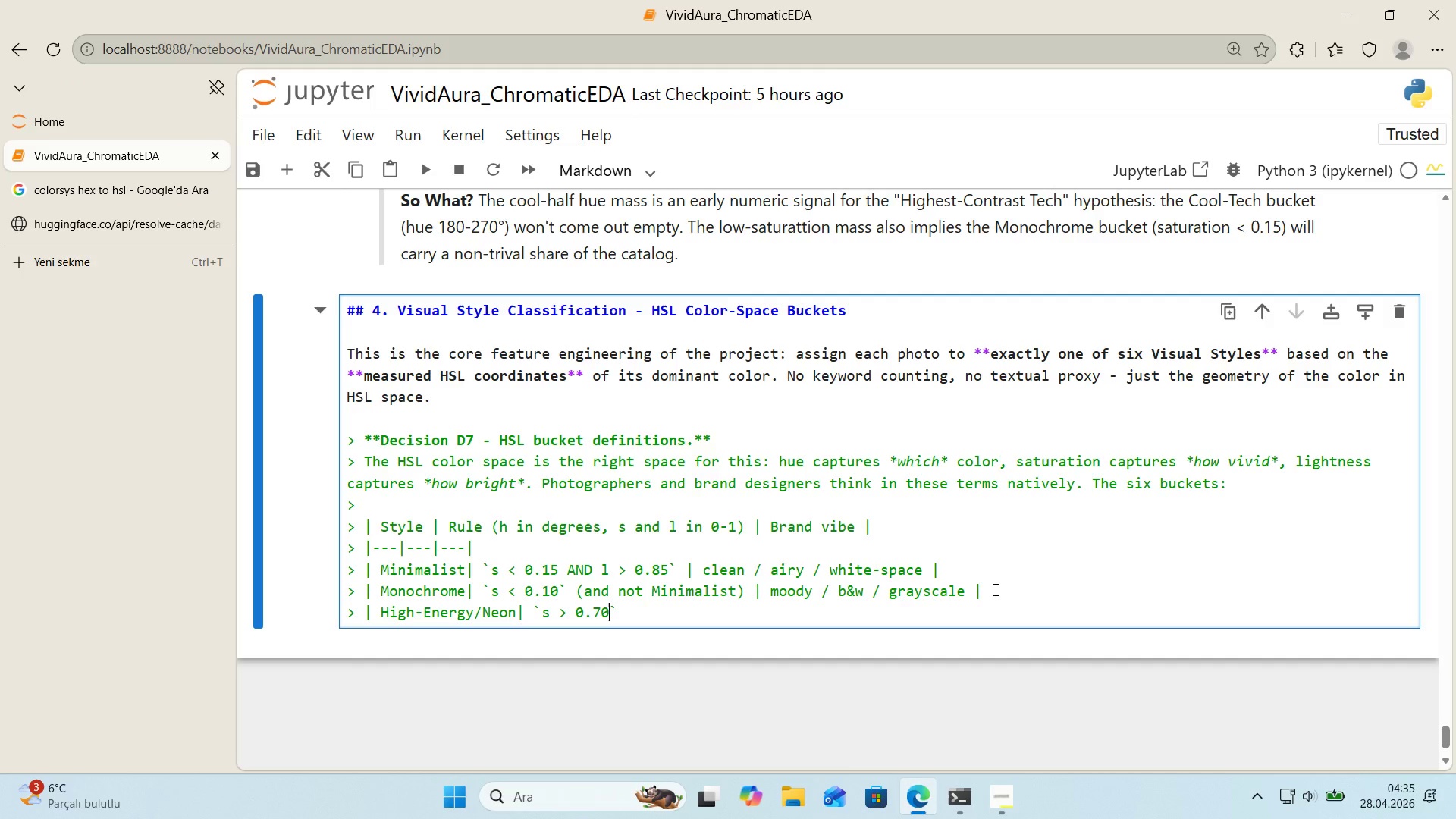 
key(ArrowRight)
 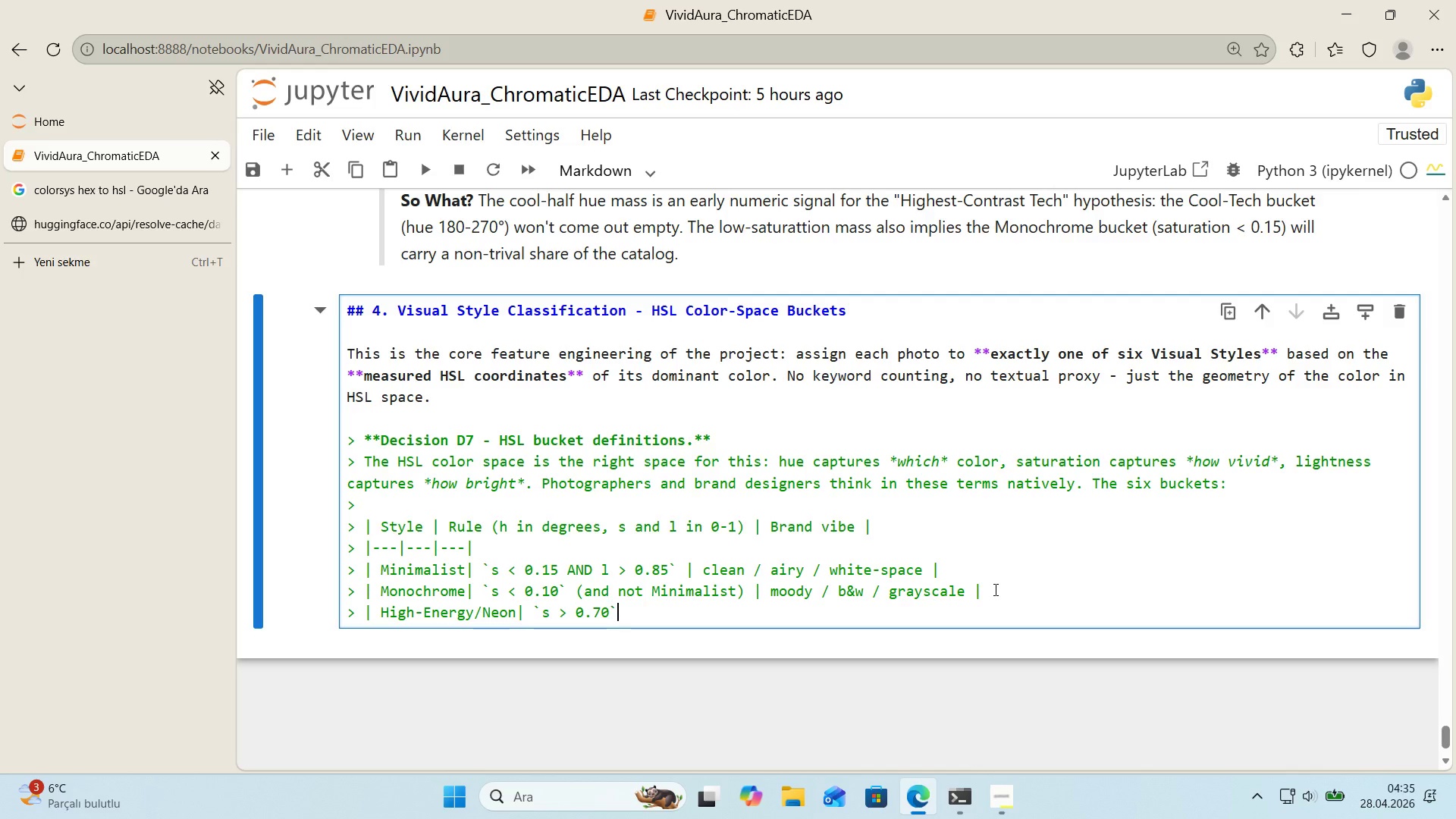 
key(ArrowLeft)
 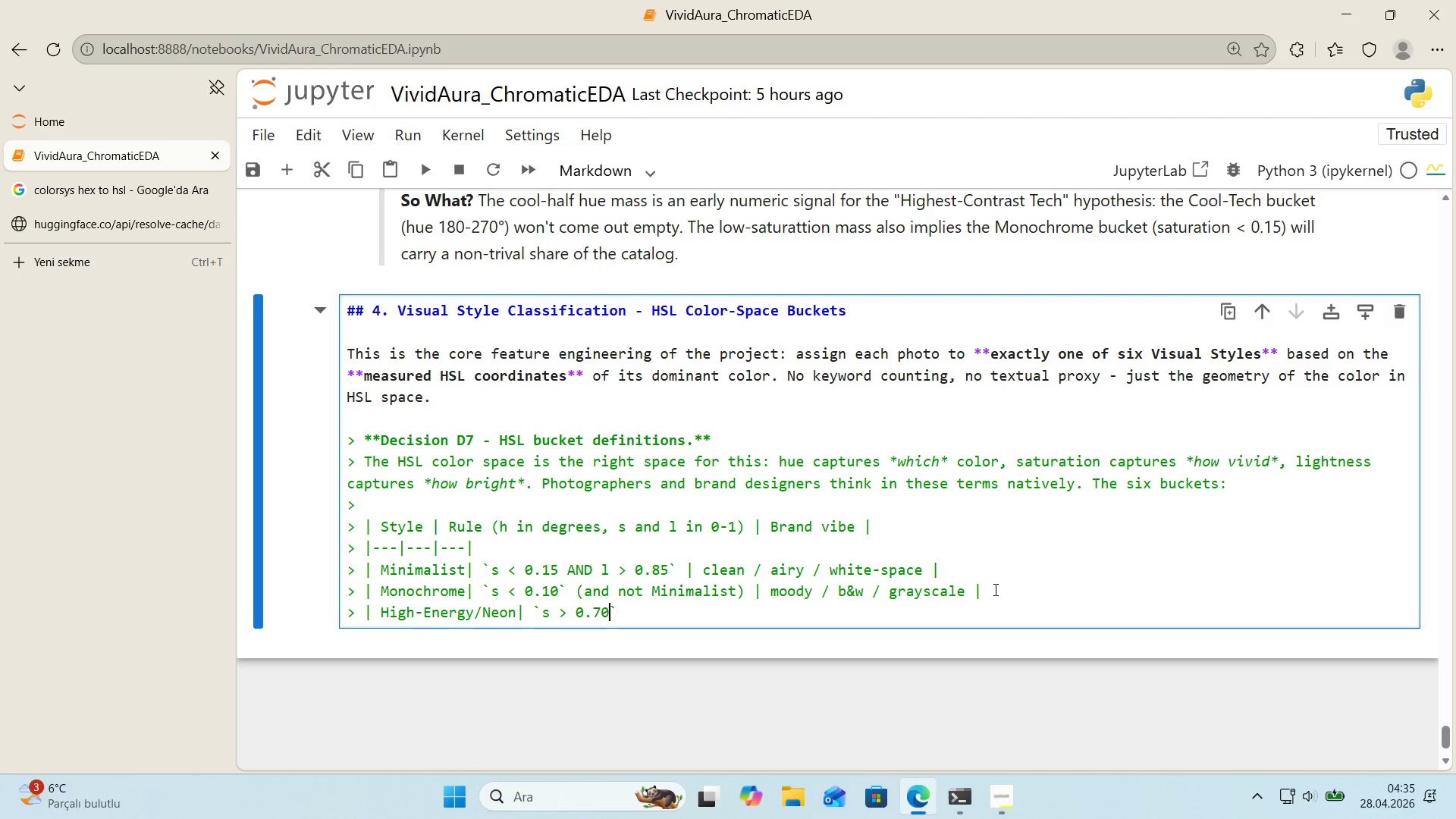 
type( ANDD )
key(Backspace)
key(Backspace)
type( 0.35)
 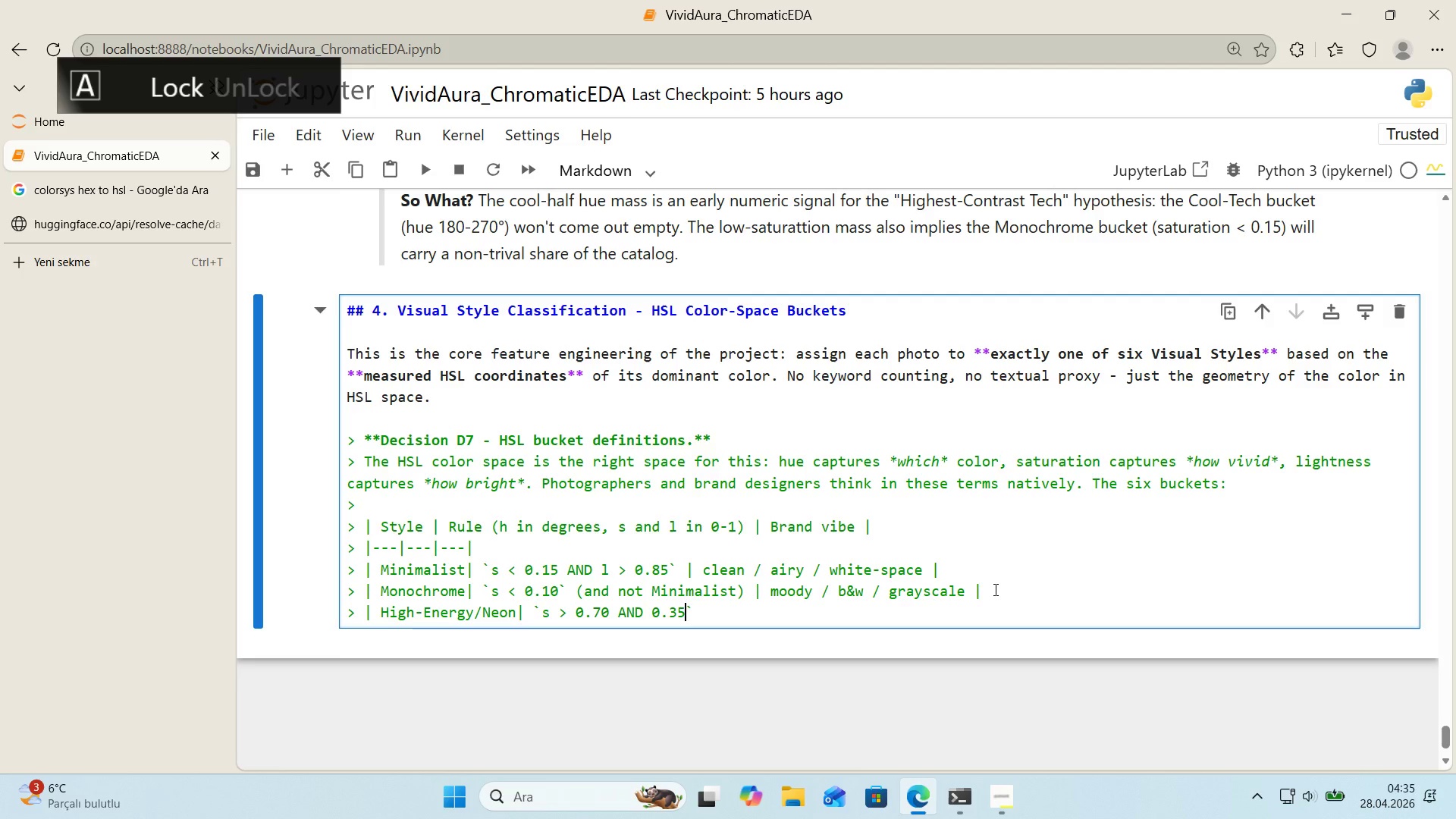 
key(Space)
 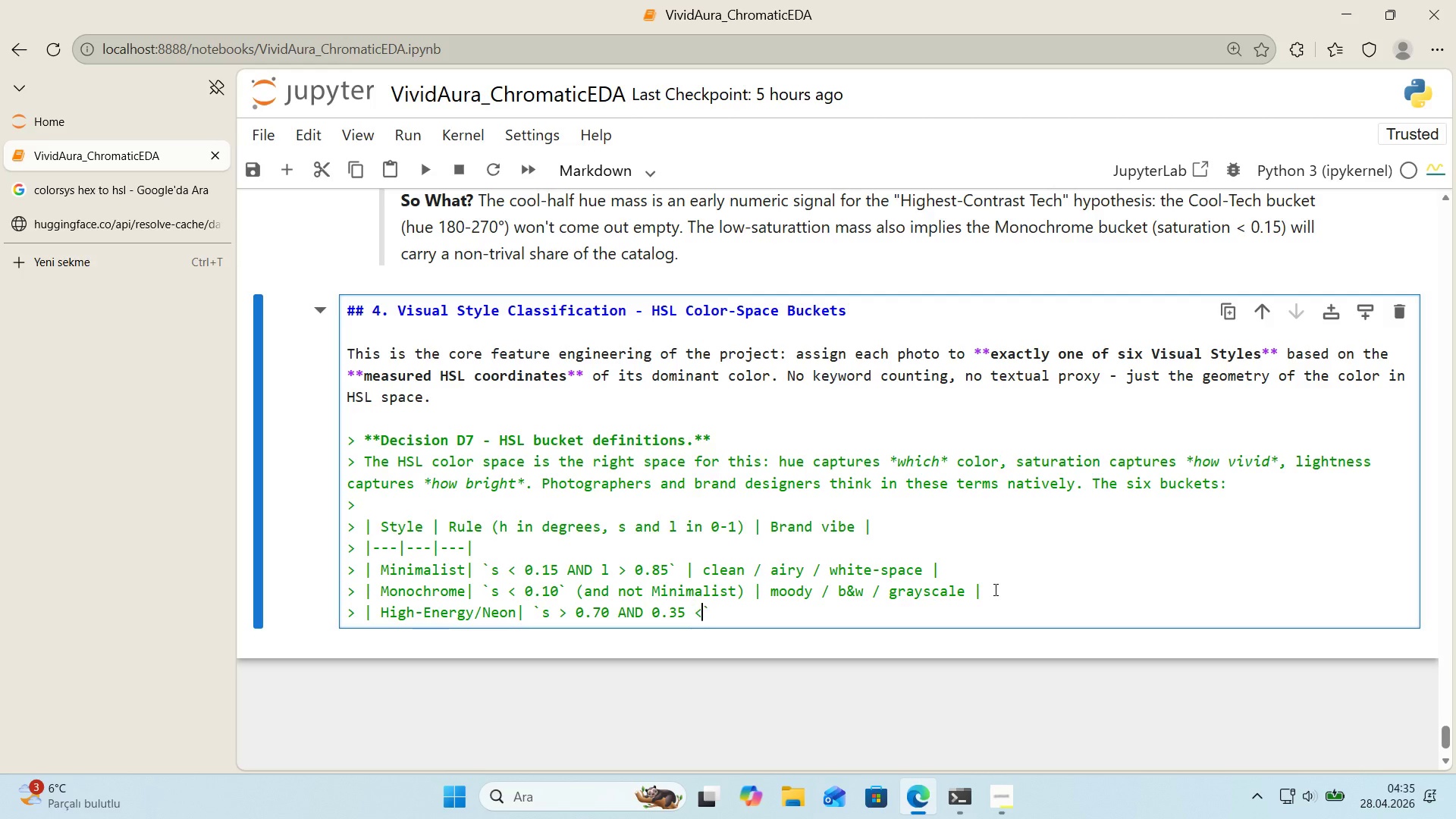 
key(Break)
 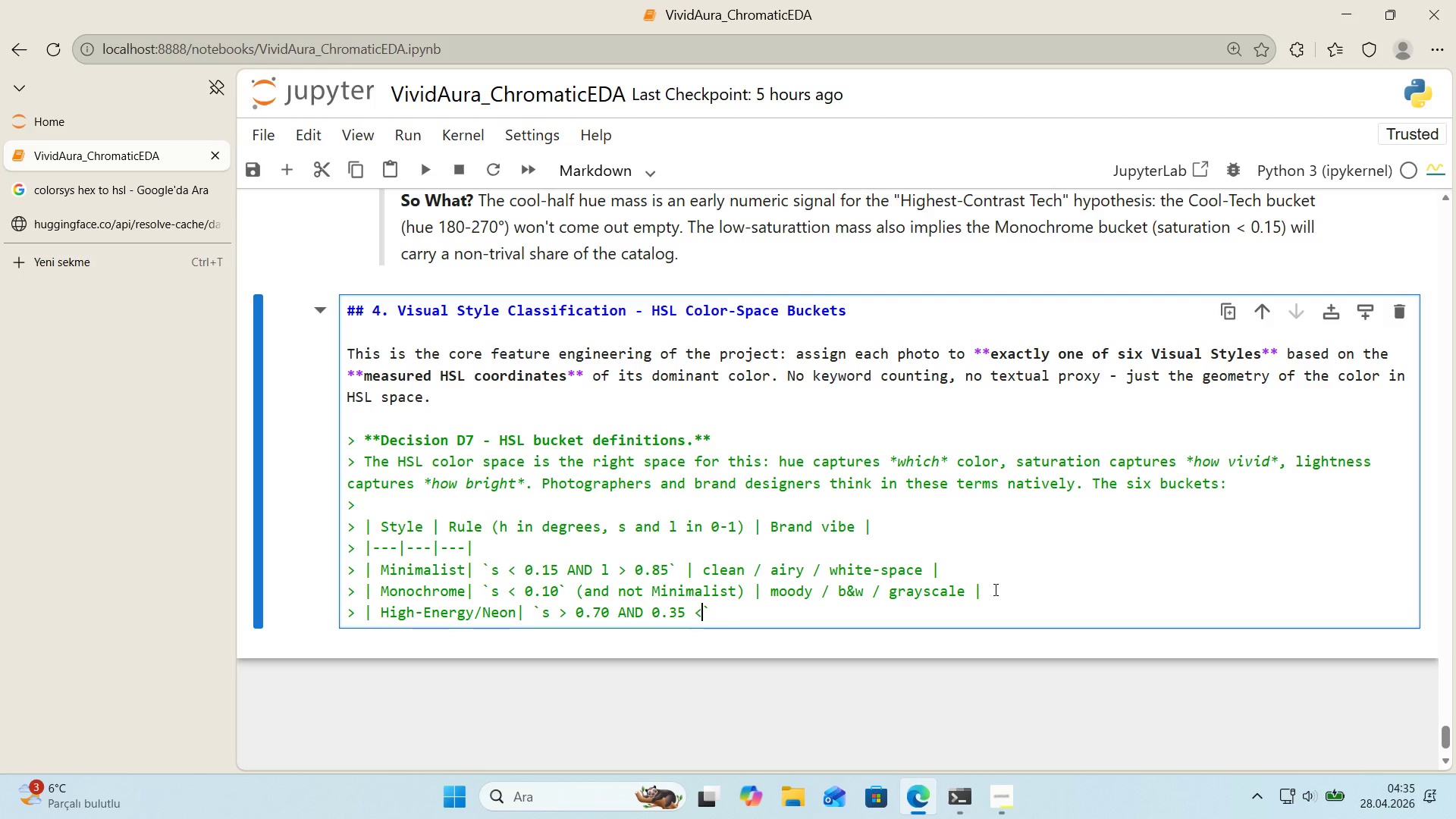 
wait(7.24)
 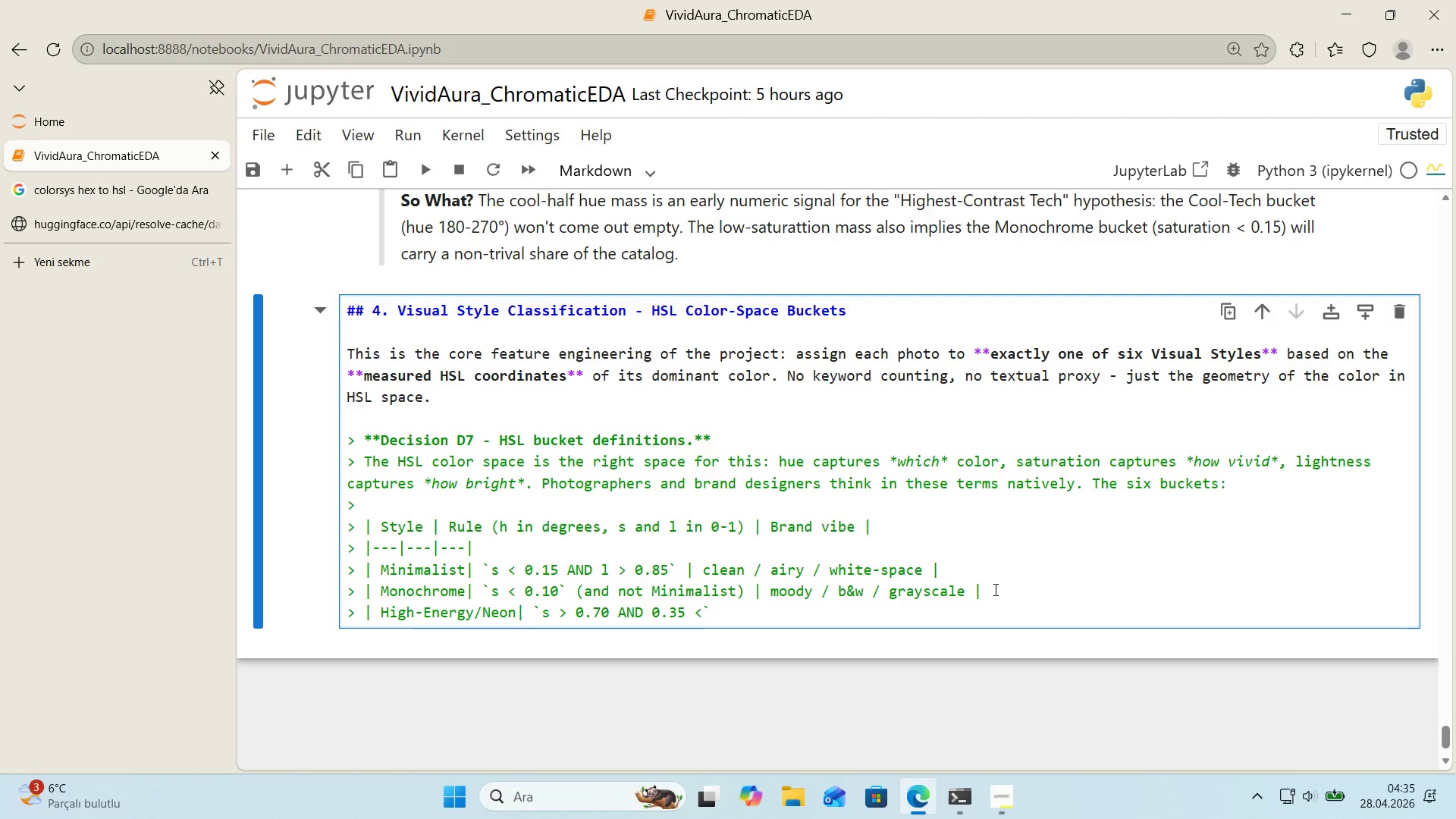 
key(Shift+0)
 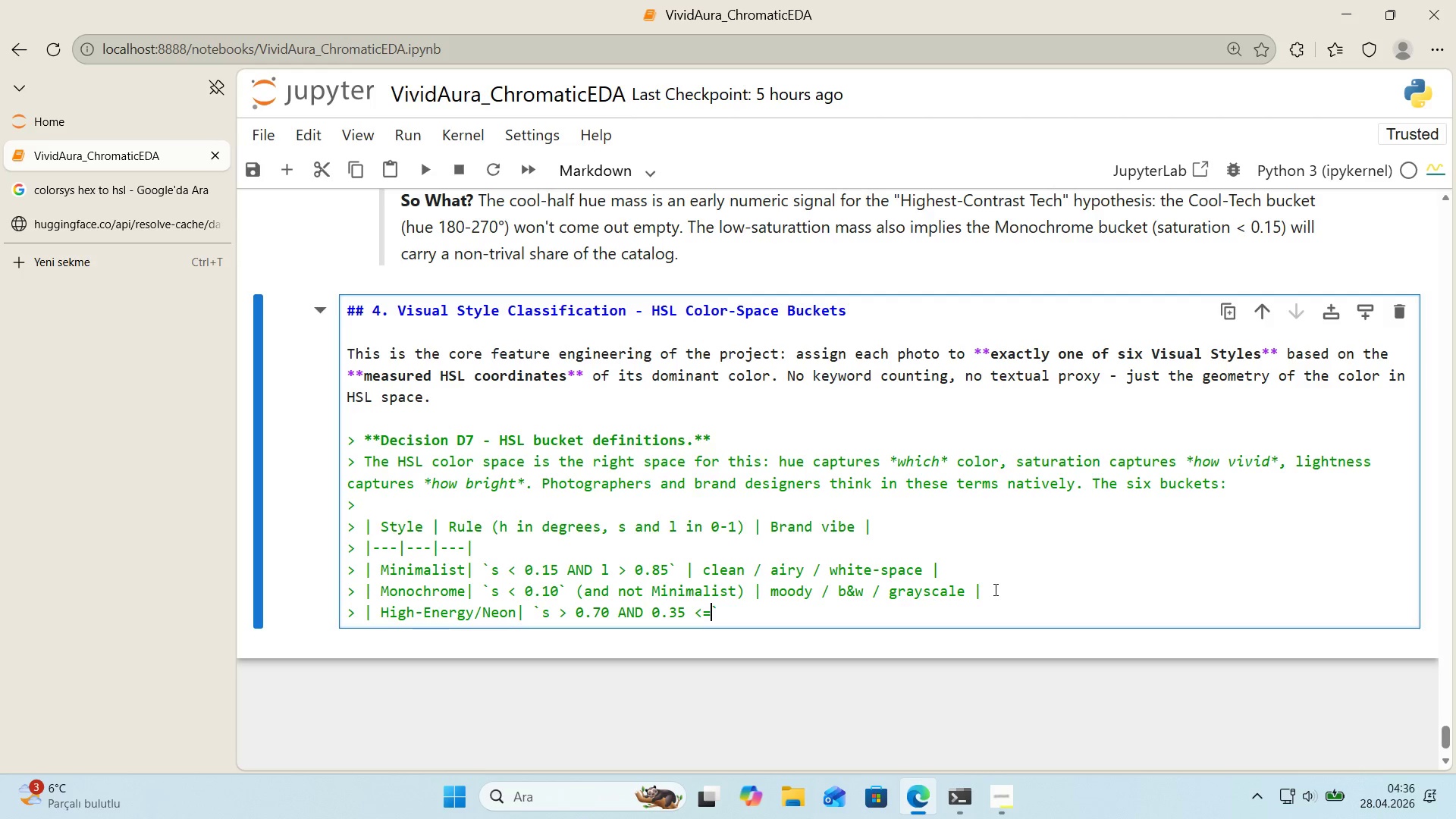 
type( L)
key(Backspace)
type(l [Break])
key(Backspace)
type([Break]) 0.75)
 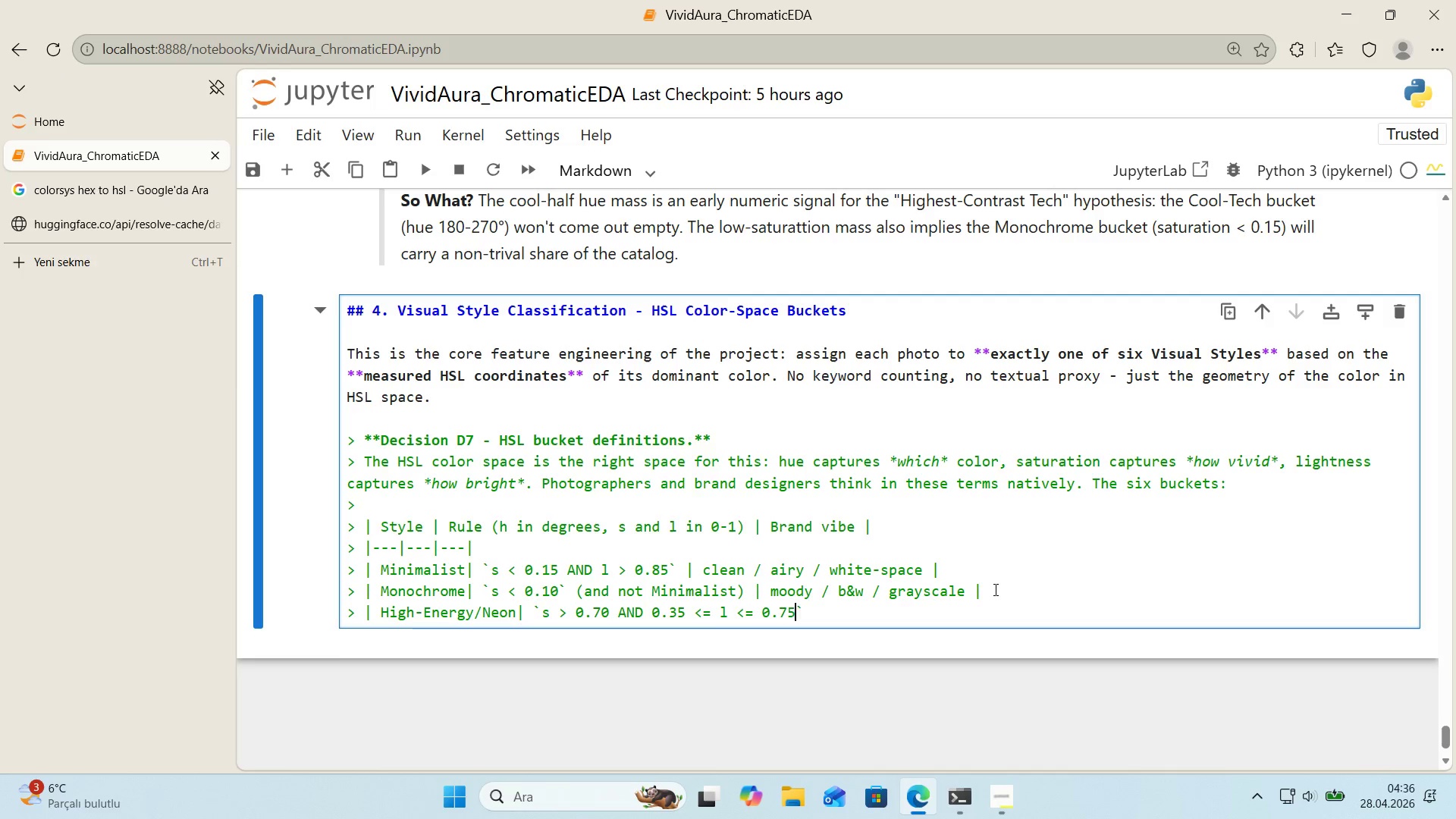 
key(ArrowRight)
 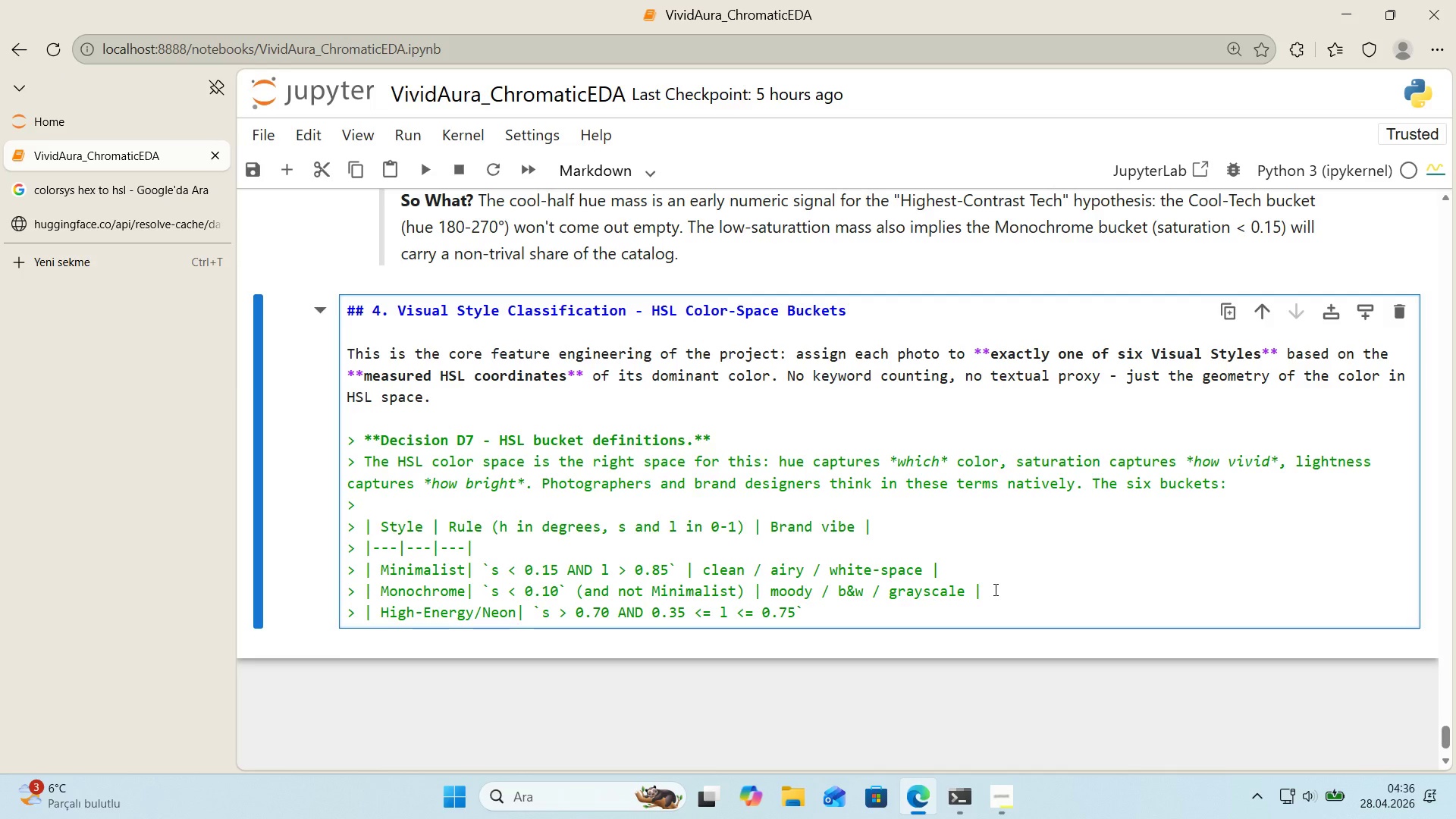 
key(Space)
 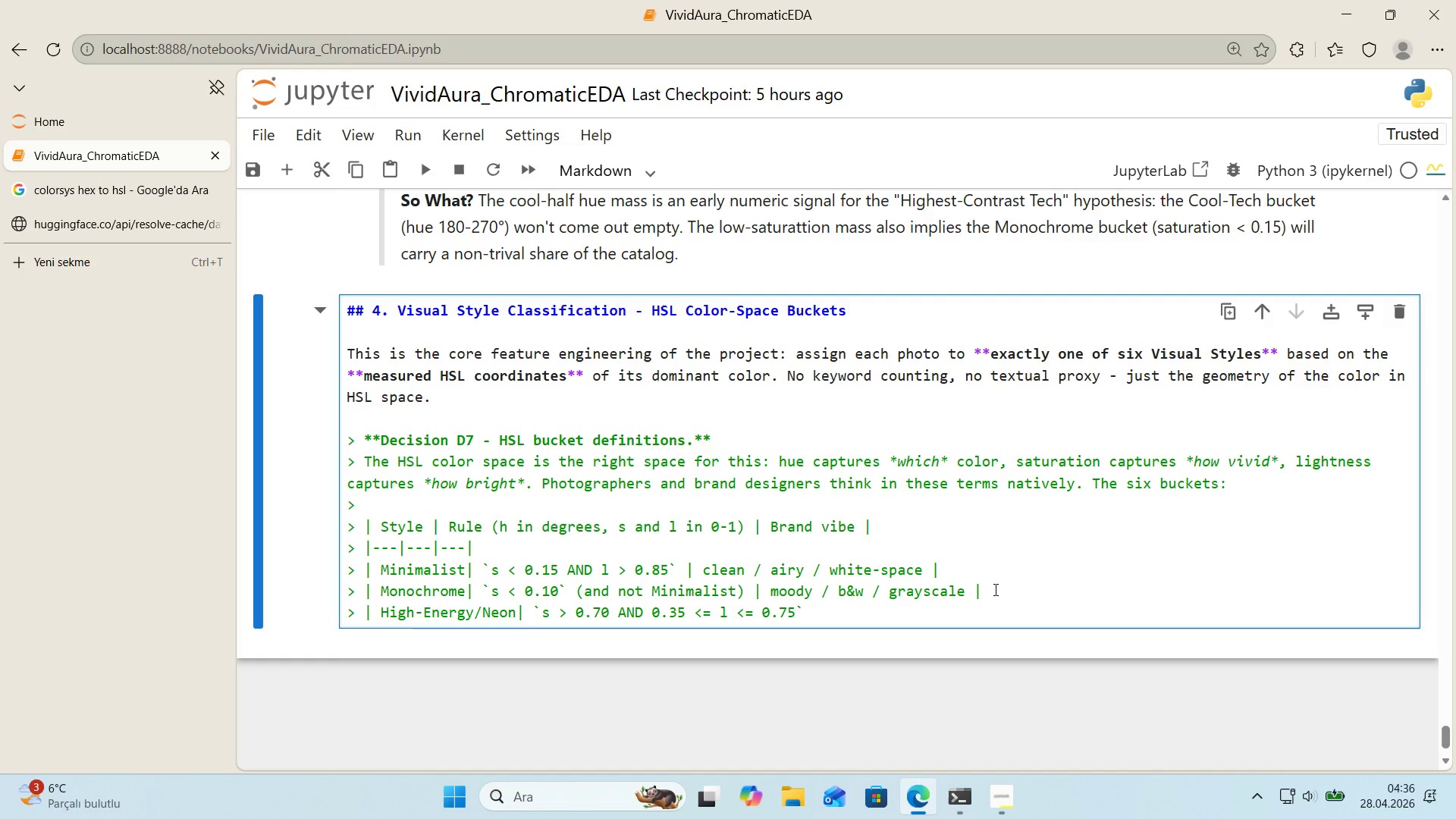 
key(Backspace)
 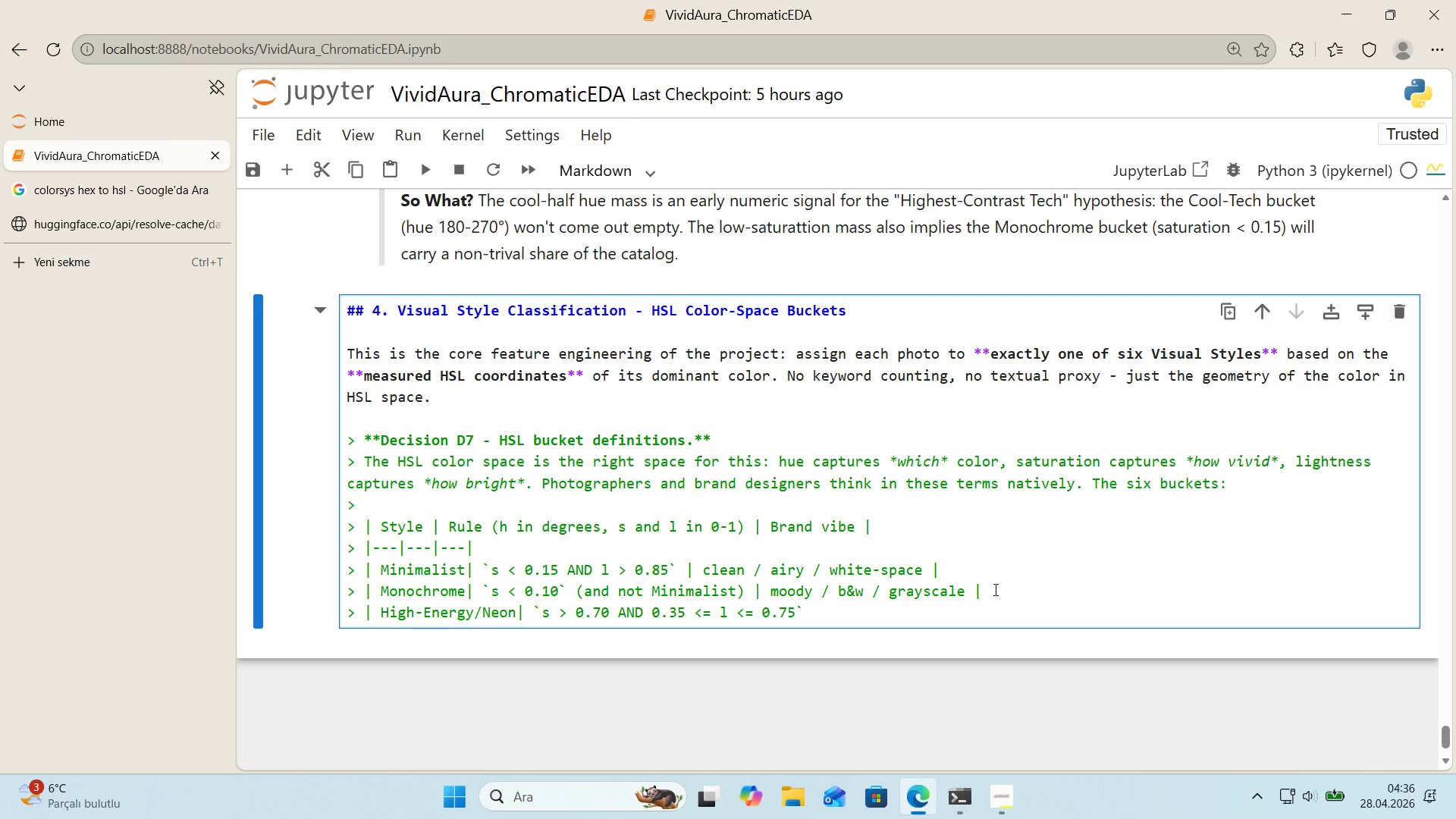 
key(Alt+Control+Minus)
 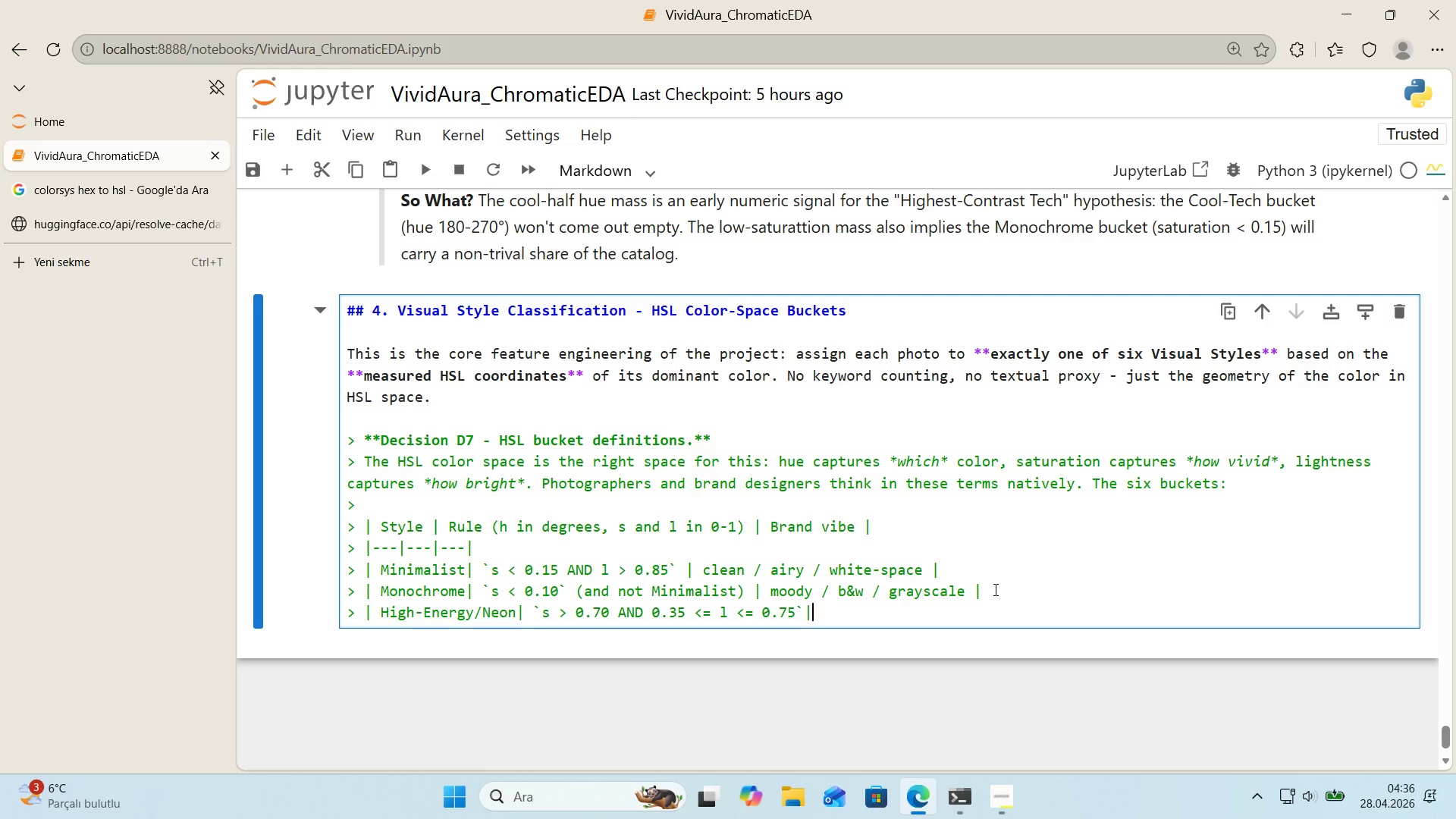 
key(ArrowLeft)
 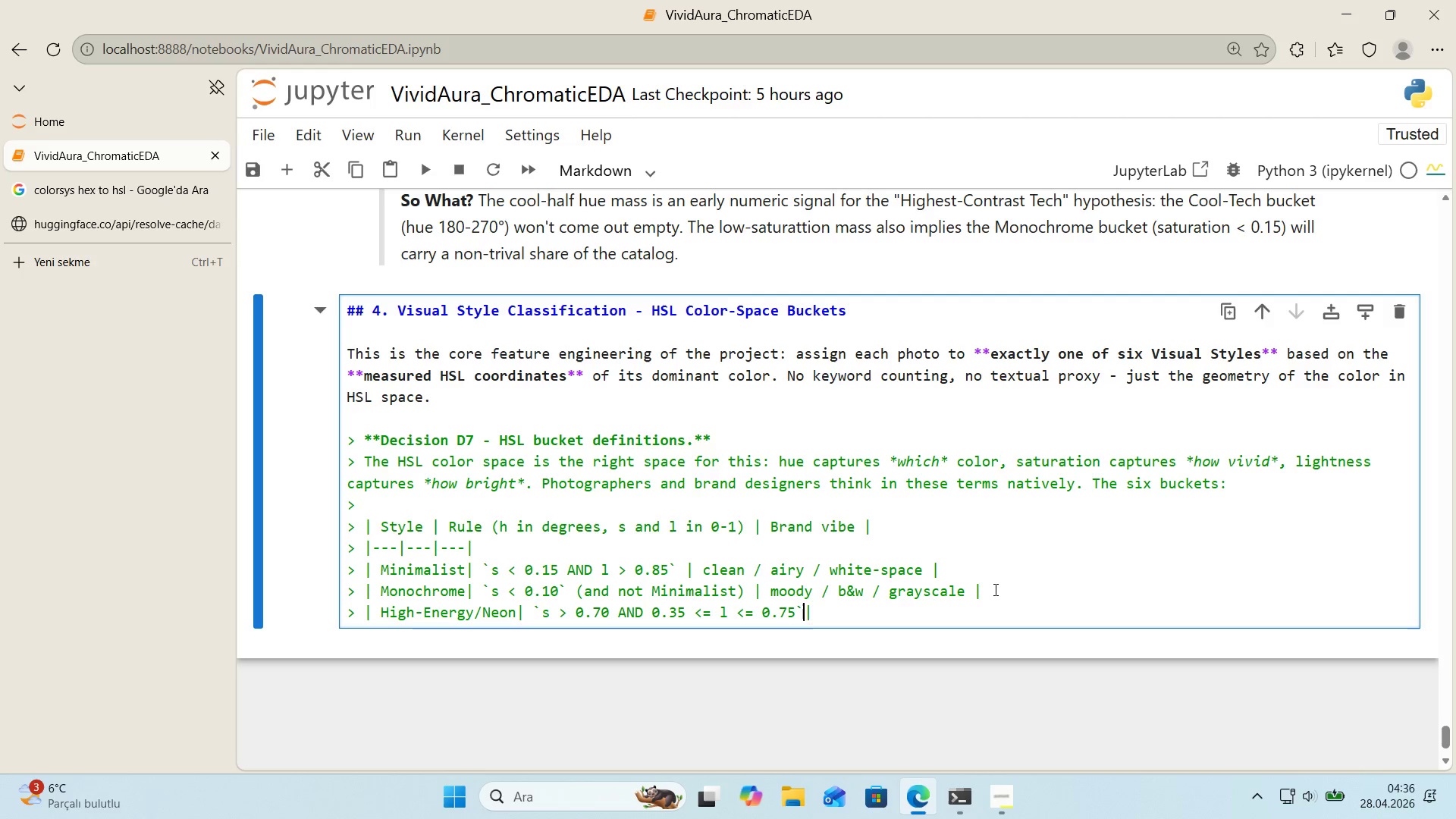 
key(Space)
 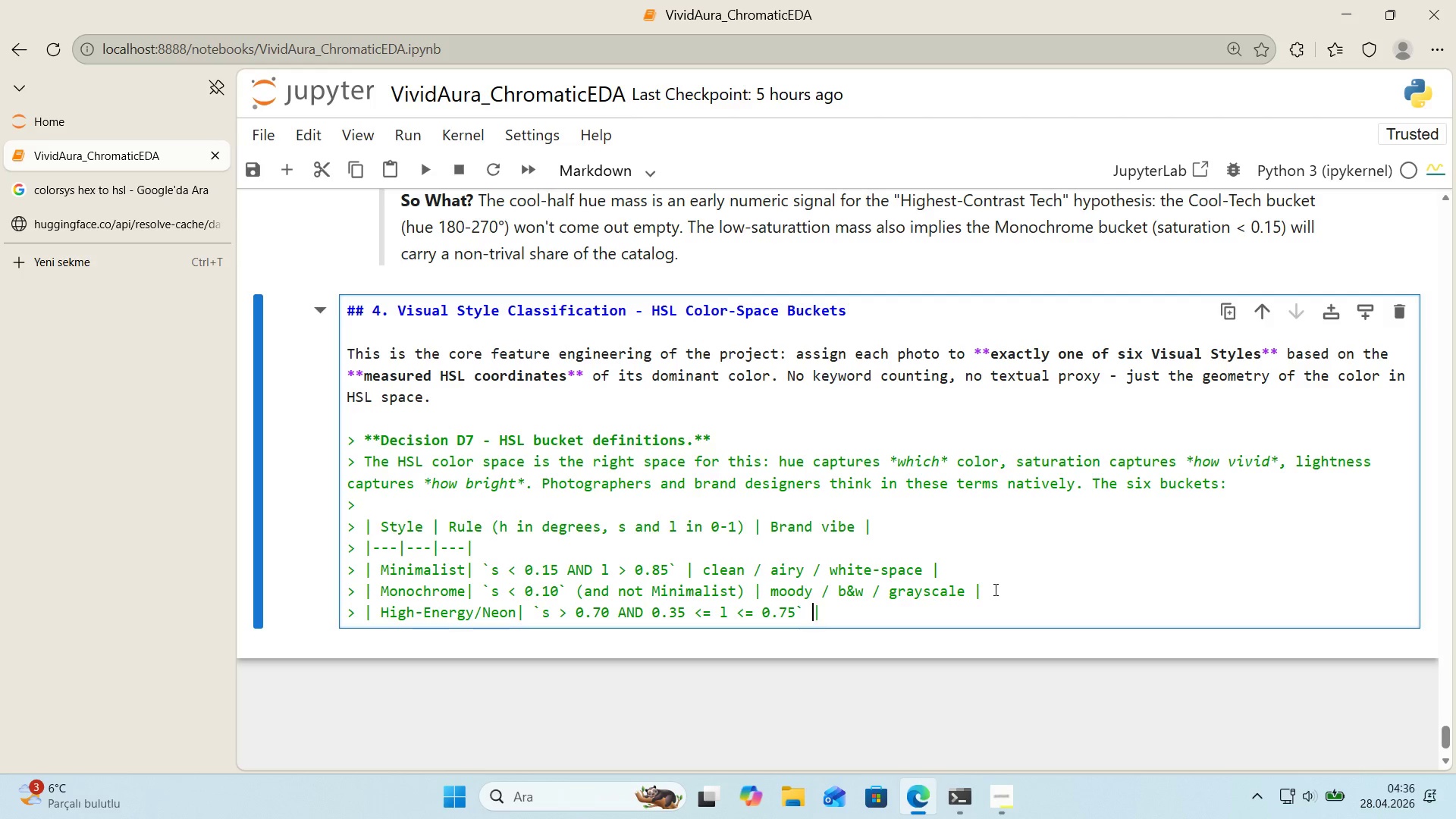 
key(ArrowRight)
 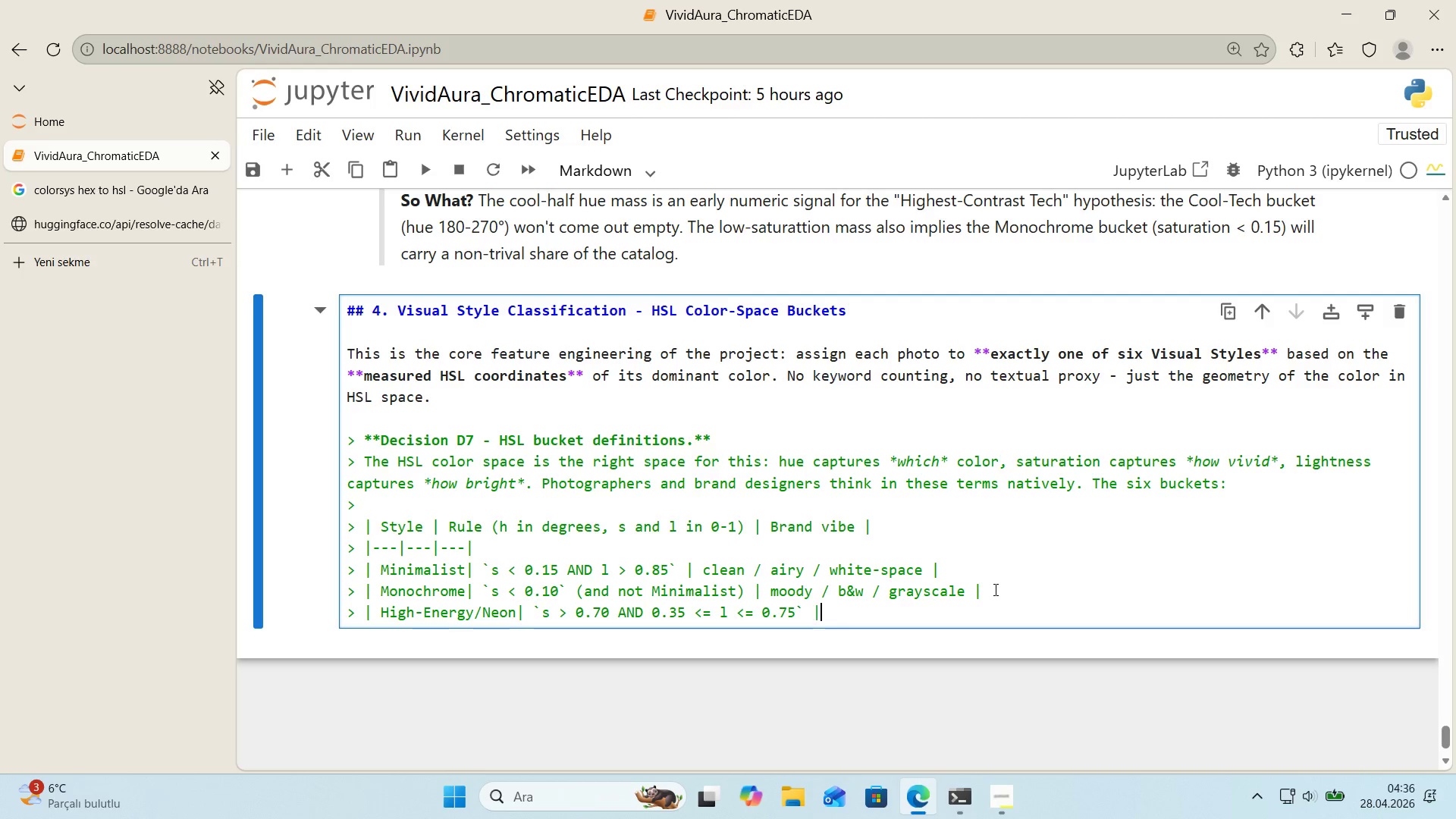 
key(Space)
 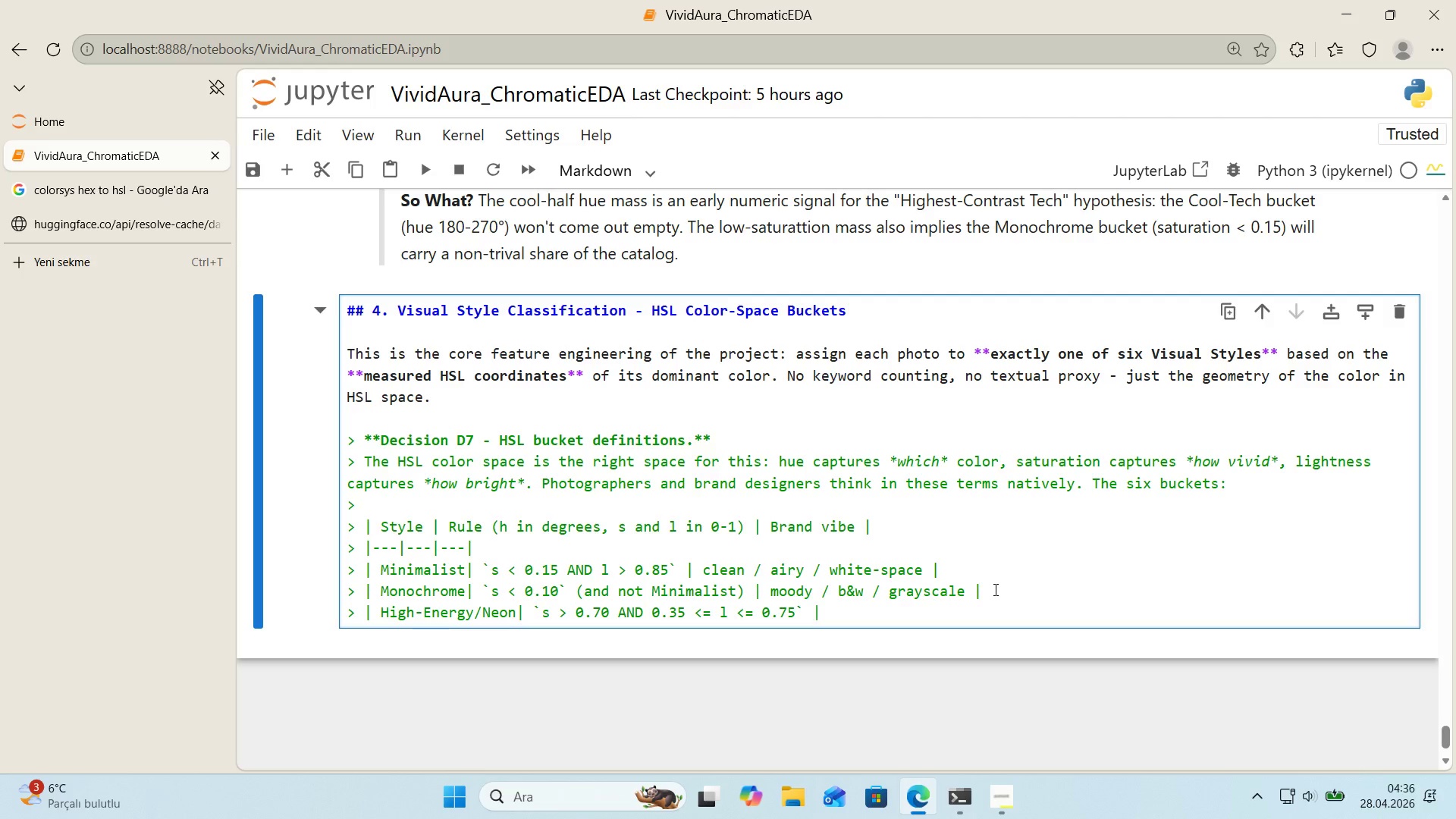 
key(B)
 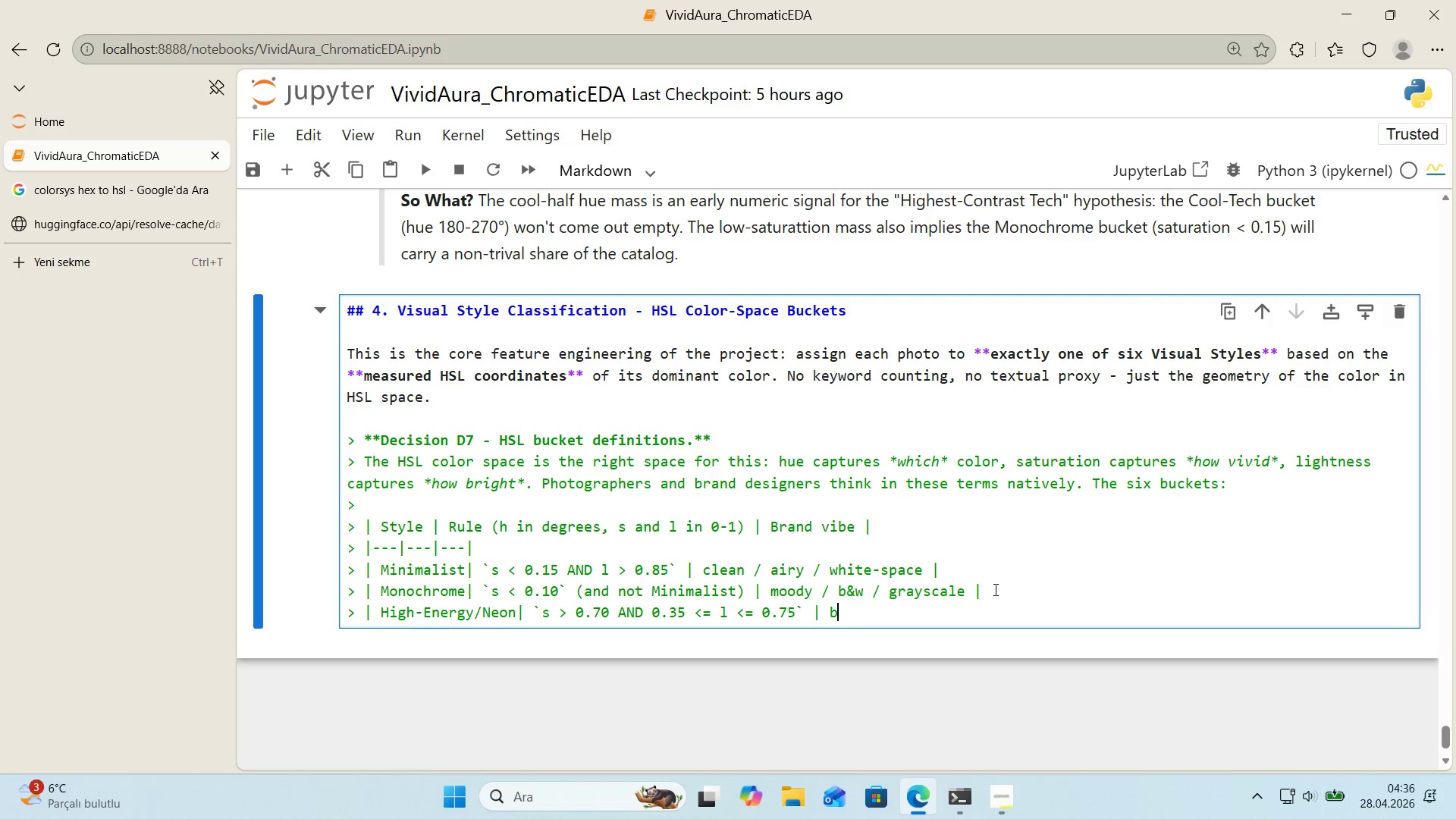 
key(Quote)
 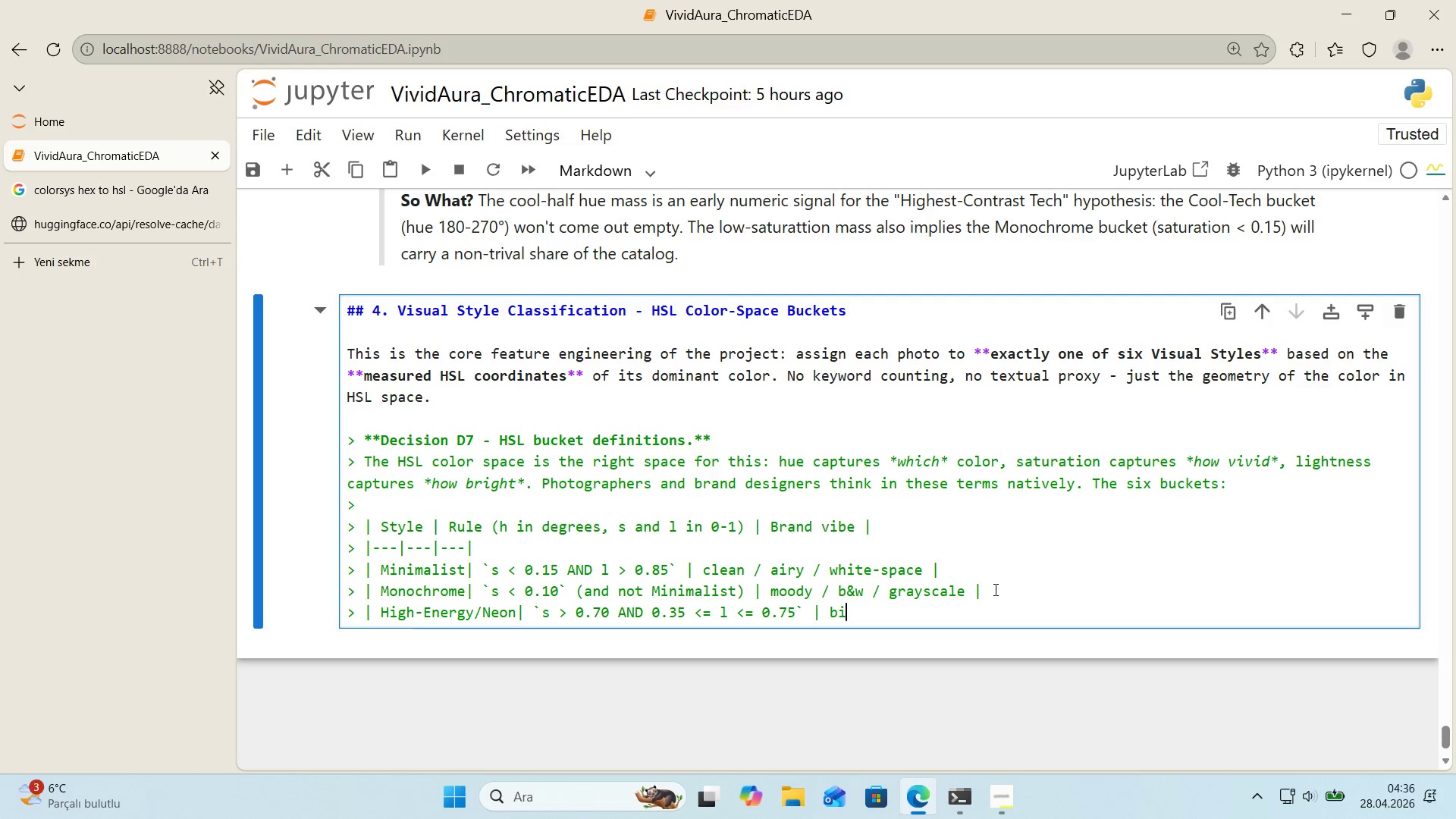 
key(B)
 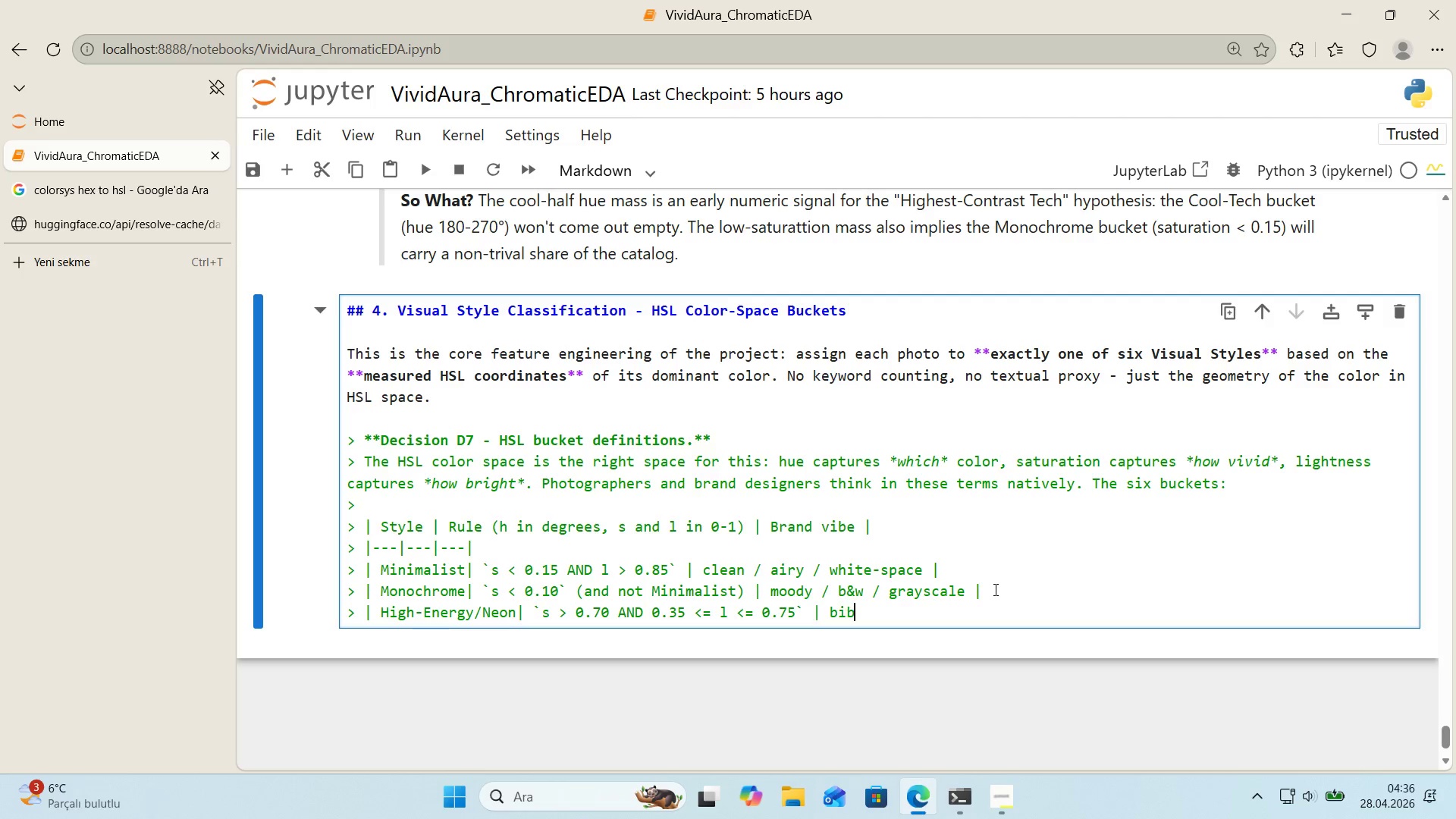 
key(Quote)
 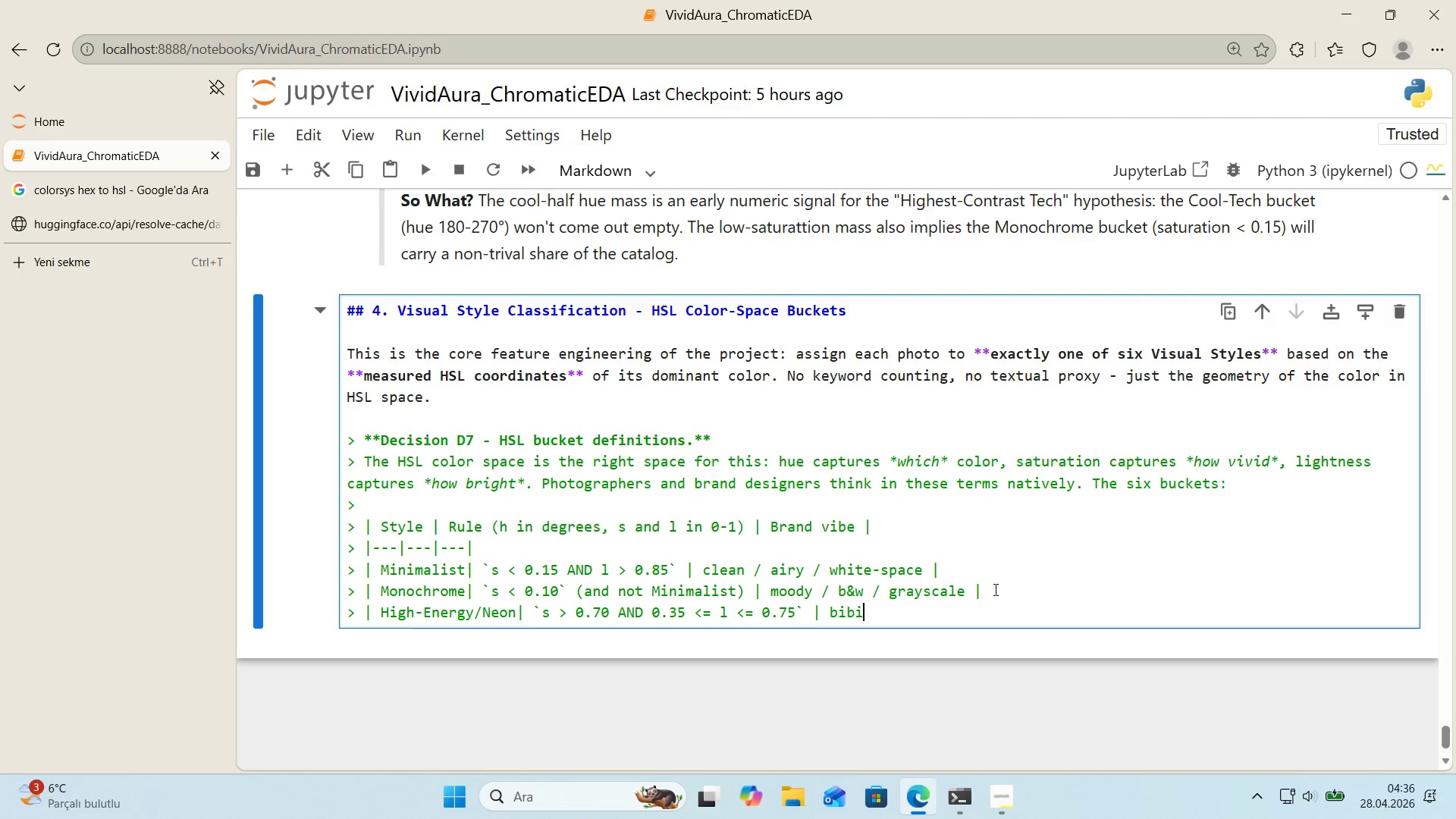 
key(Backspace)
 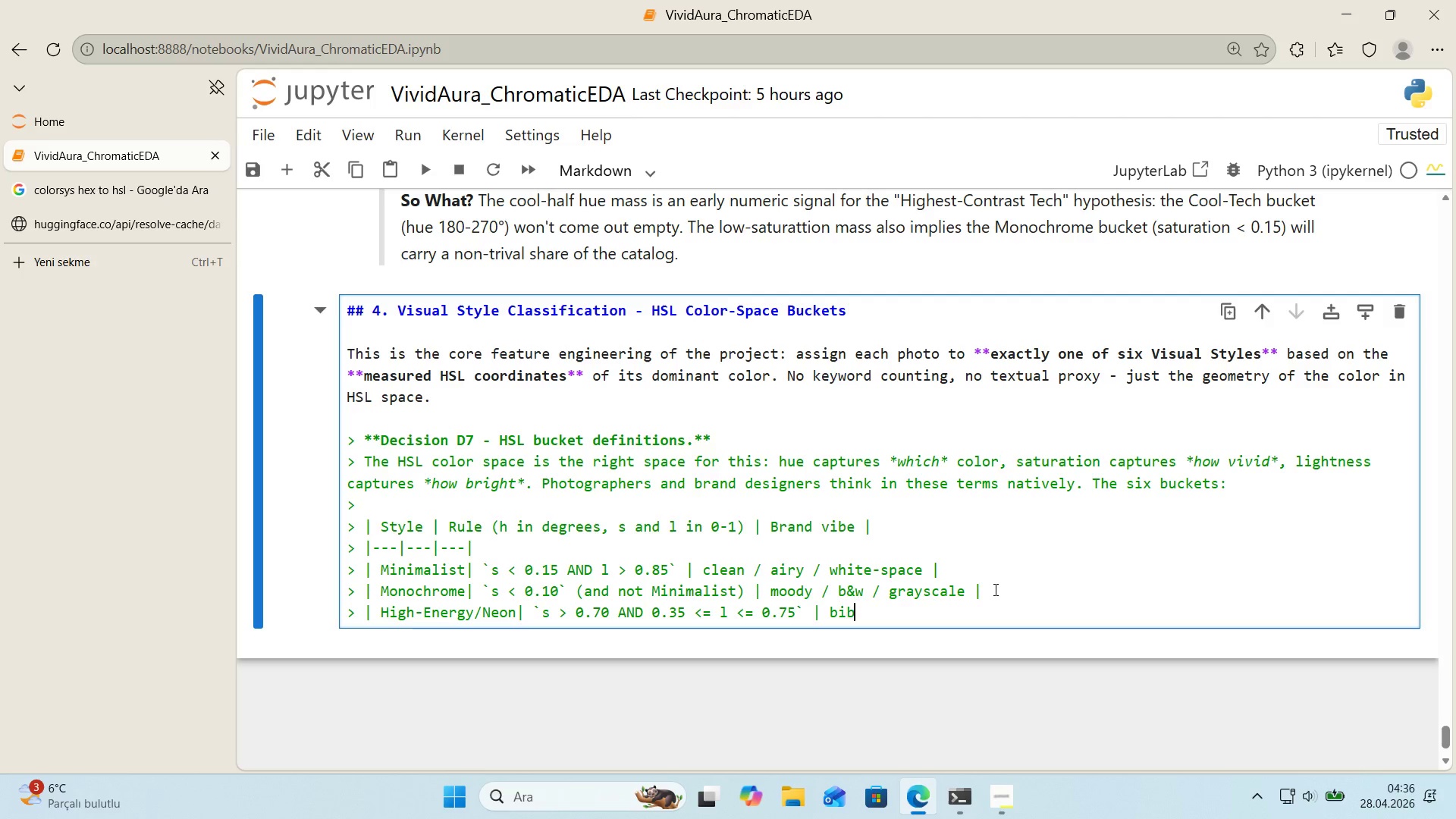 
key(Backspace)
 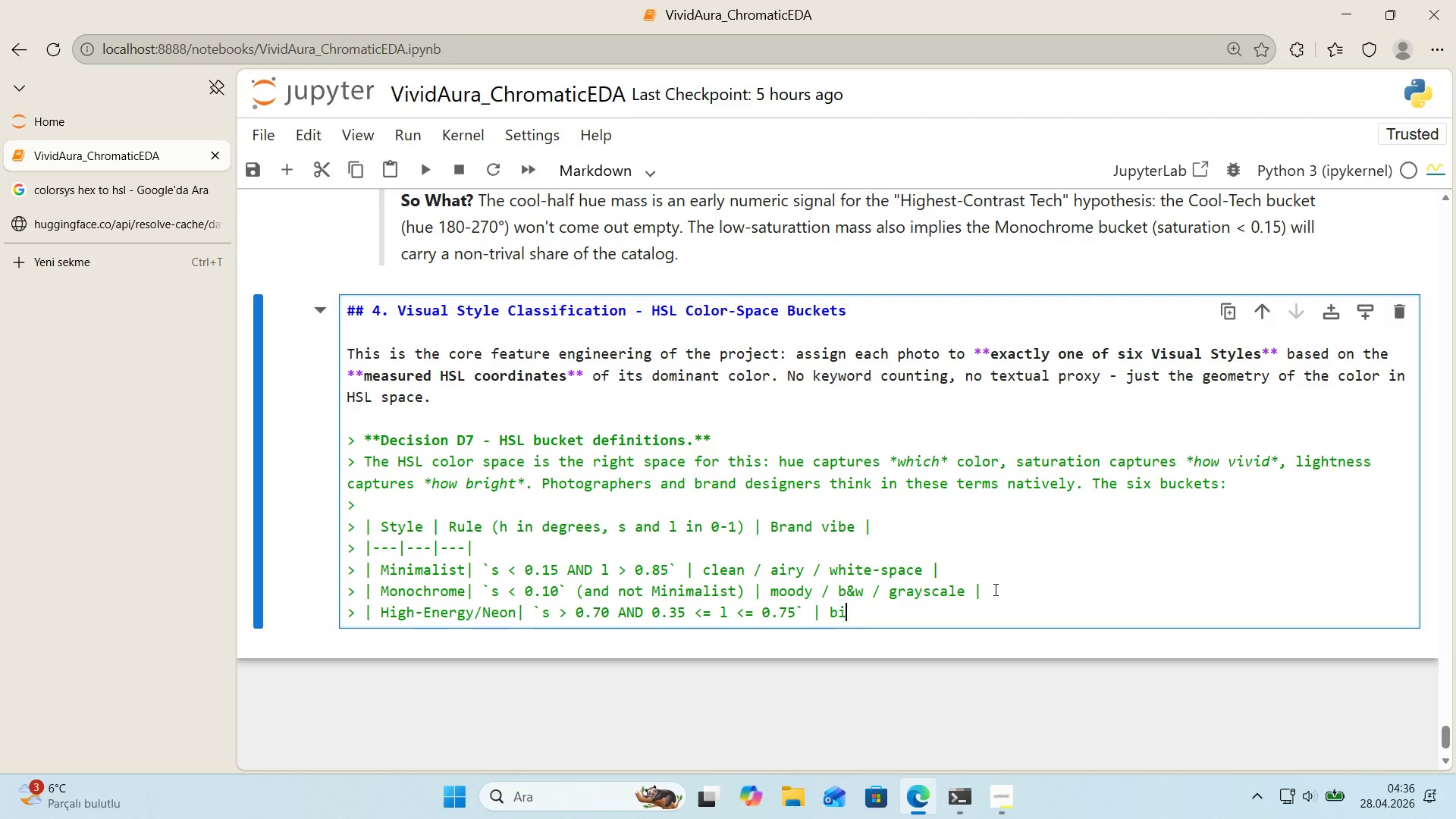 
key(Backspace)
 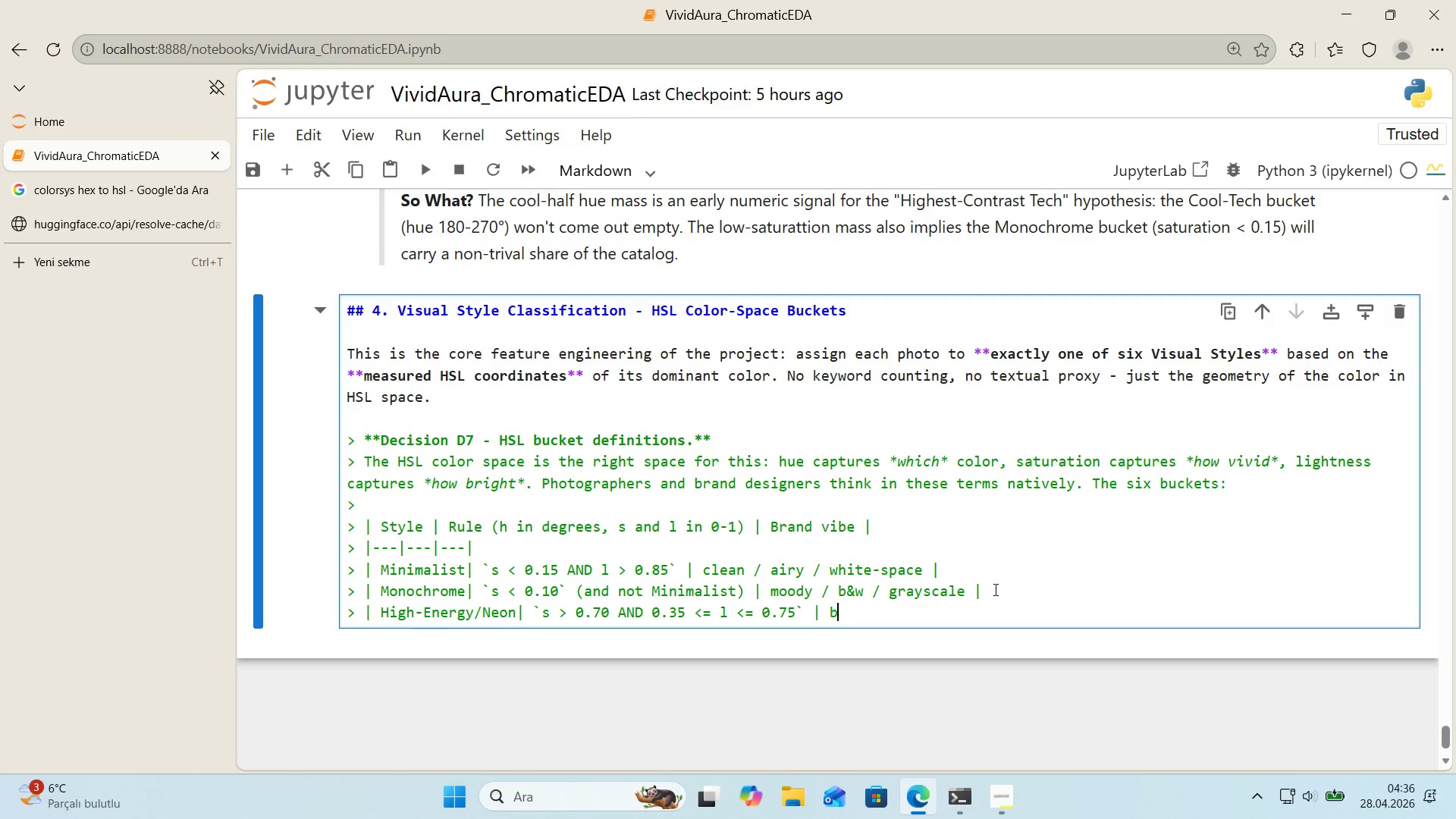 
key(Backspace)
 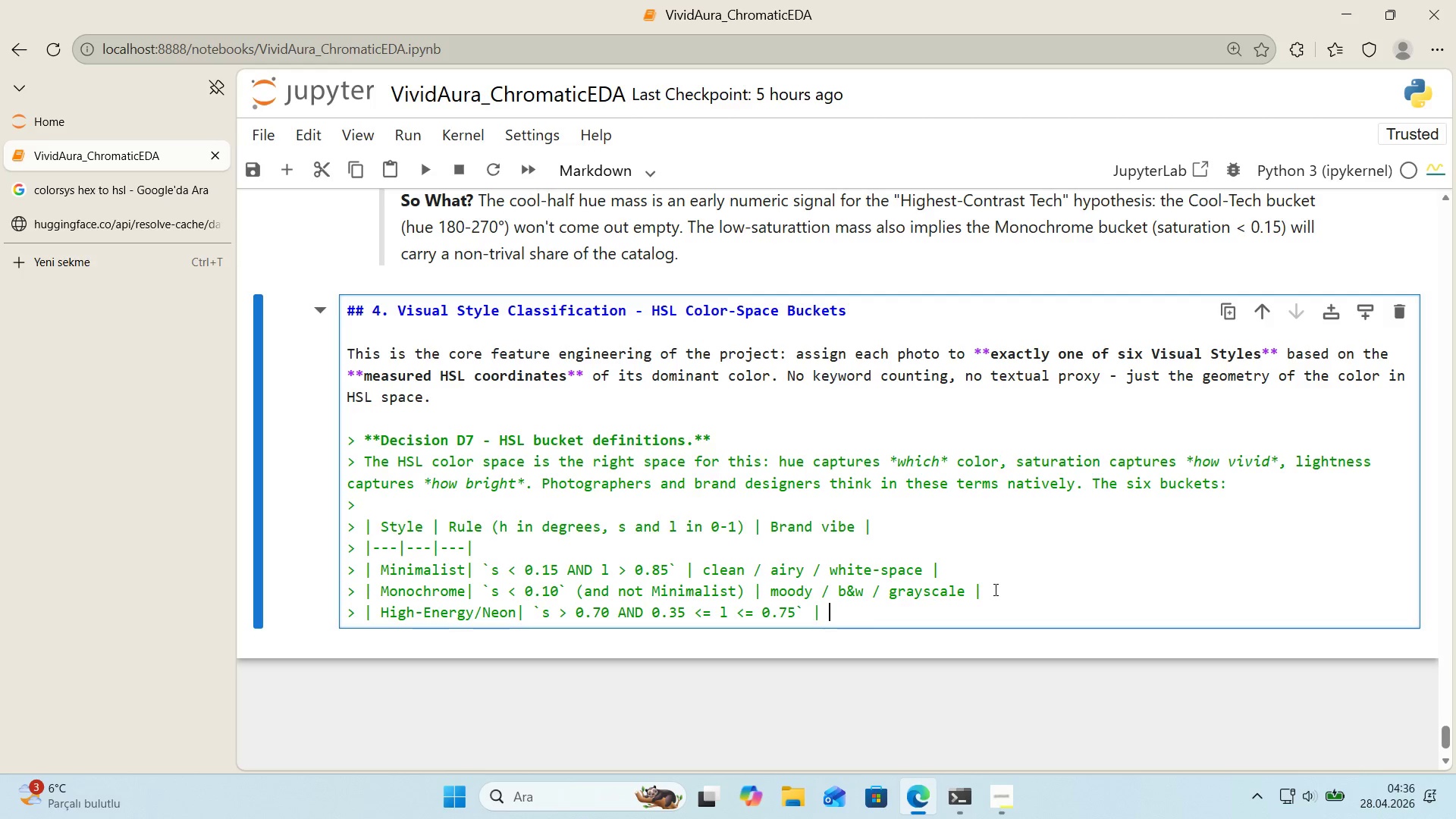 
key(V)
 